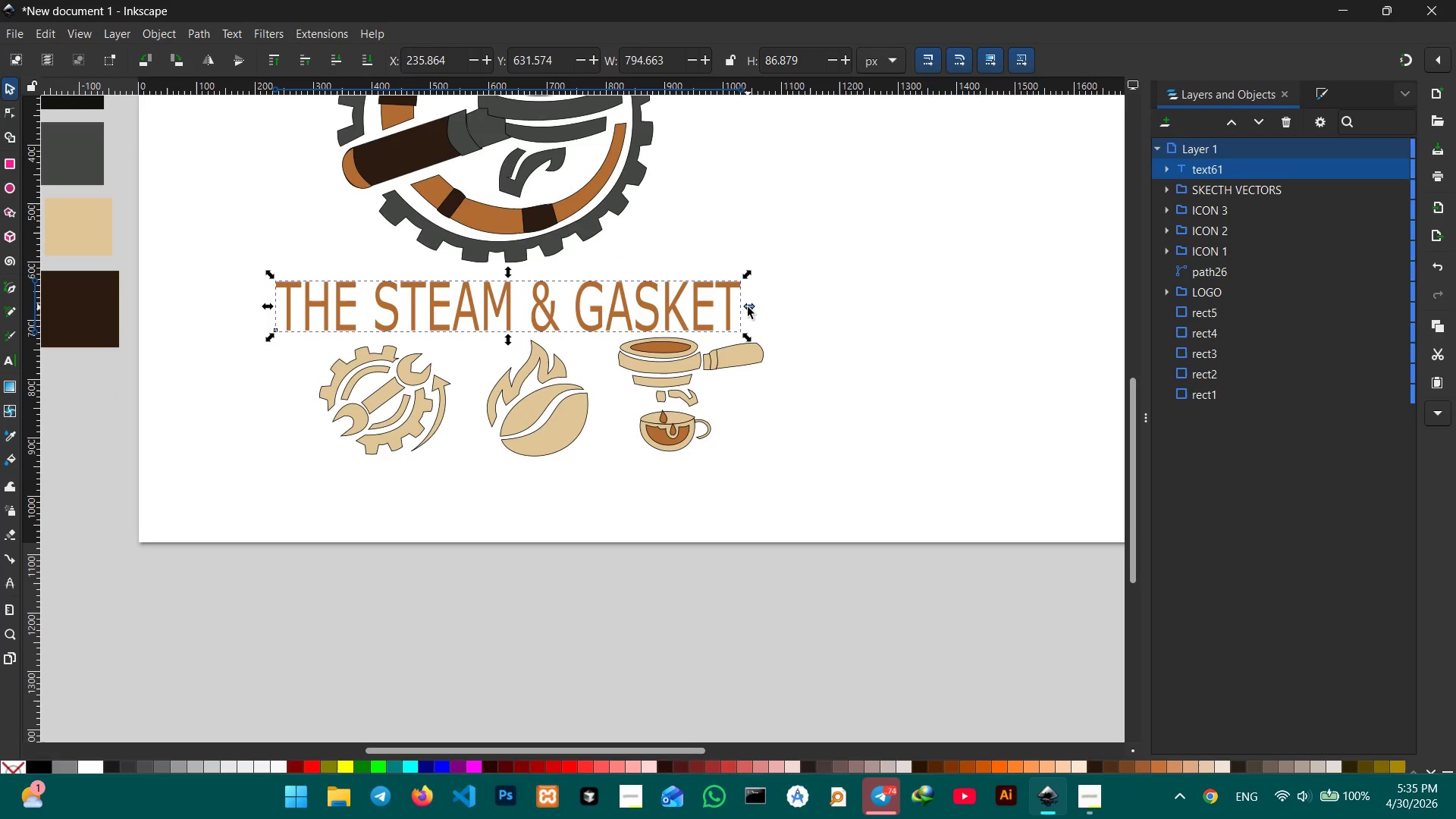 
left_click_drag(start_coordinate=[746, 306], to_coordinate=[667, 294])
 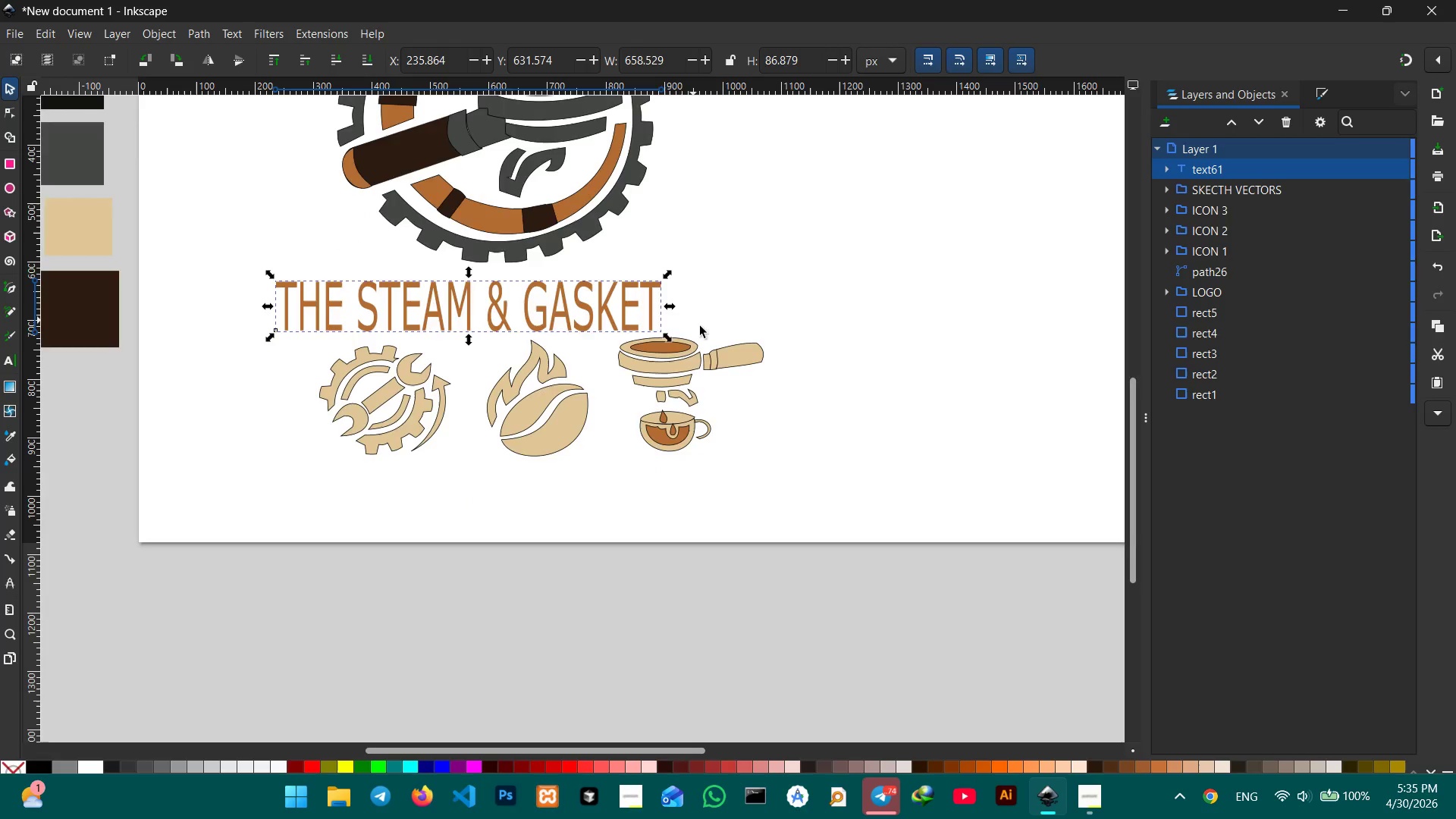 
scroll: coordinate [702, 334], scroll_direction: up, amount: 2.0
 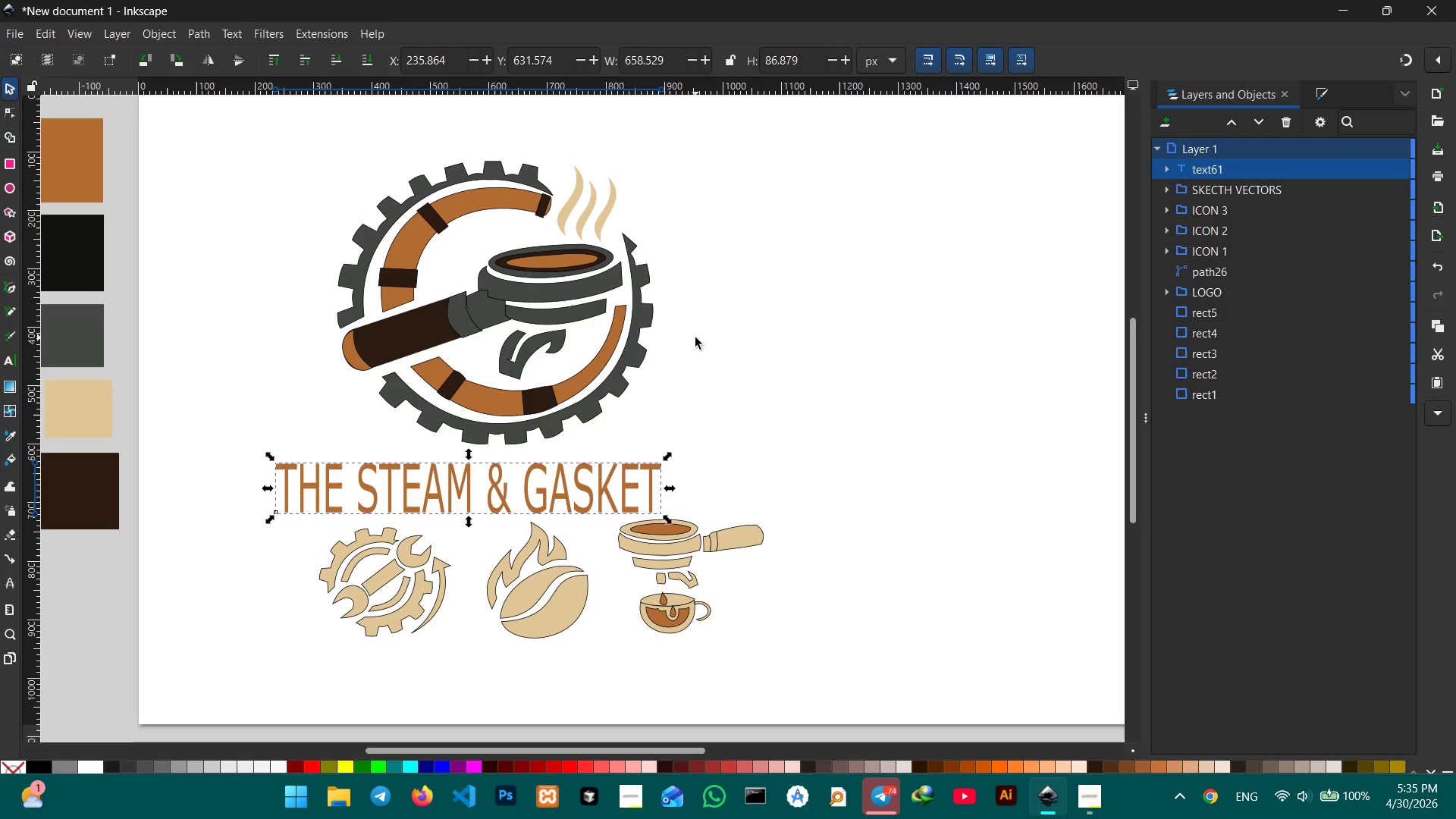 
scroll: coordinate [695, 337], scroll_direction: none, amount: 0.0
 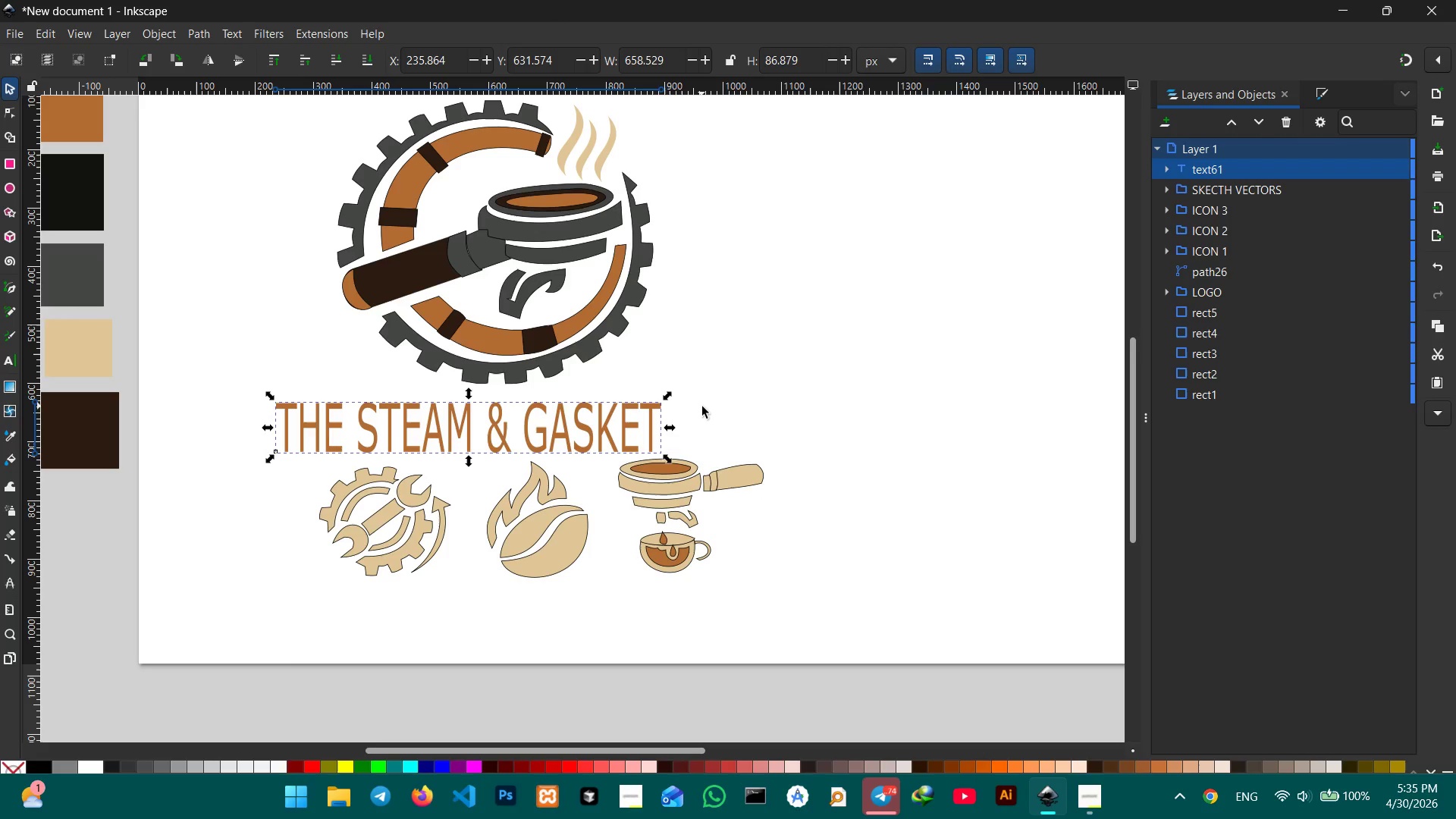 
key(Control+Minus)
 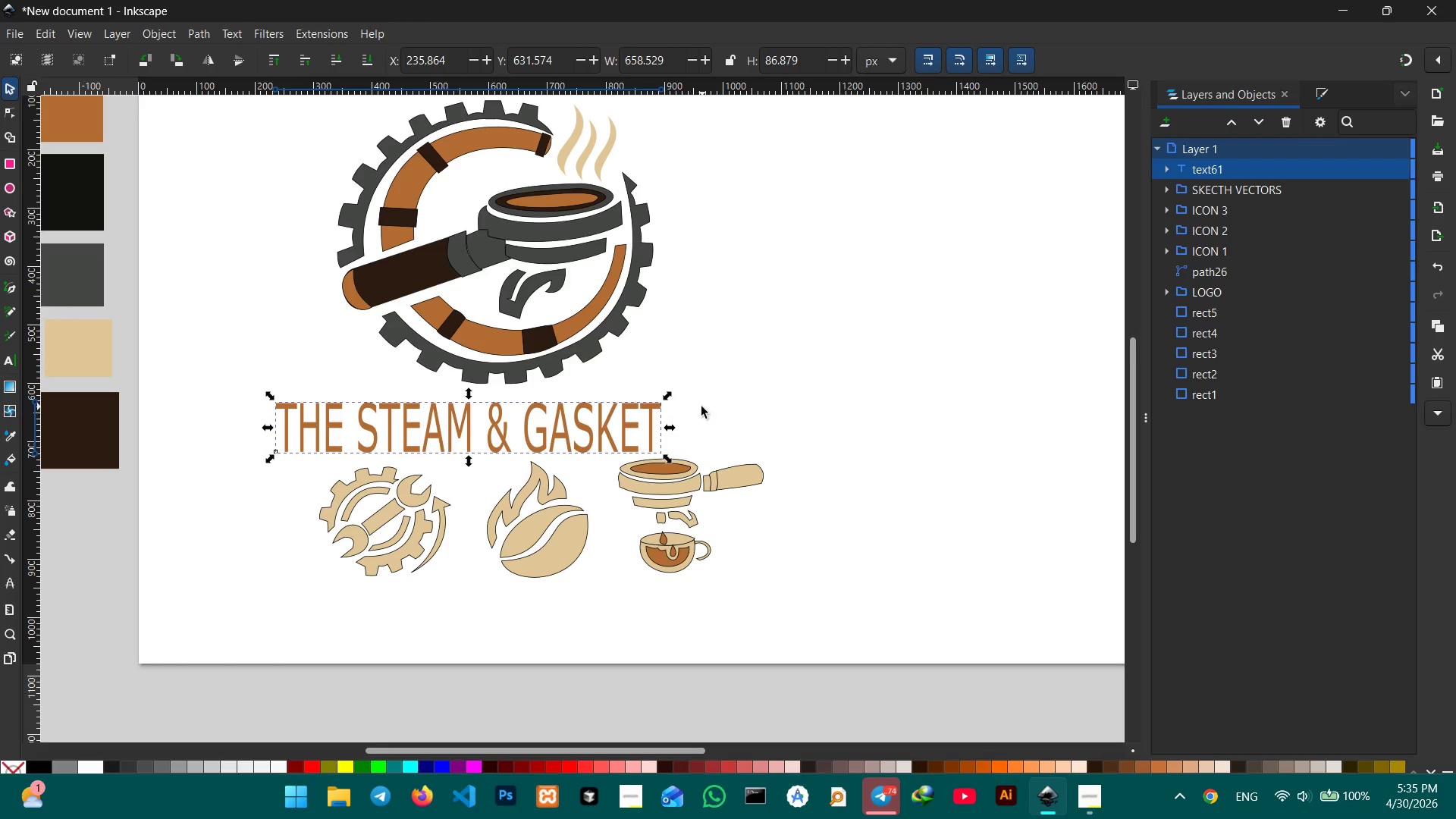 
hold_key(key=Space, duration=1.14)
 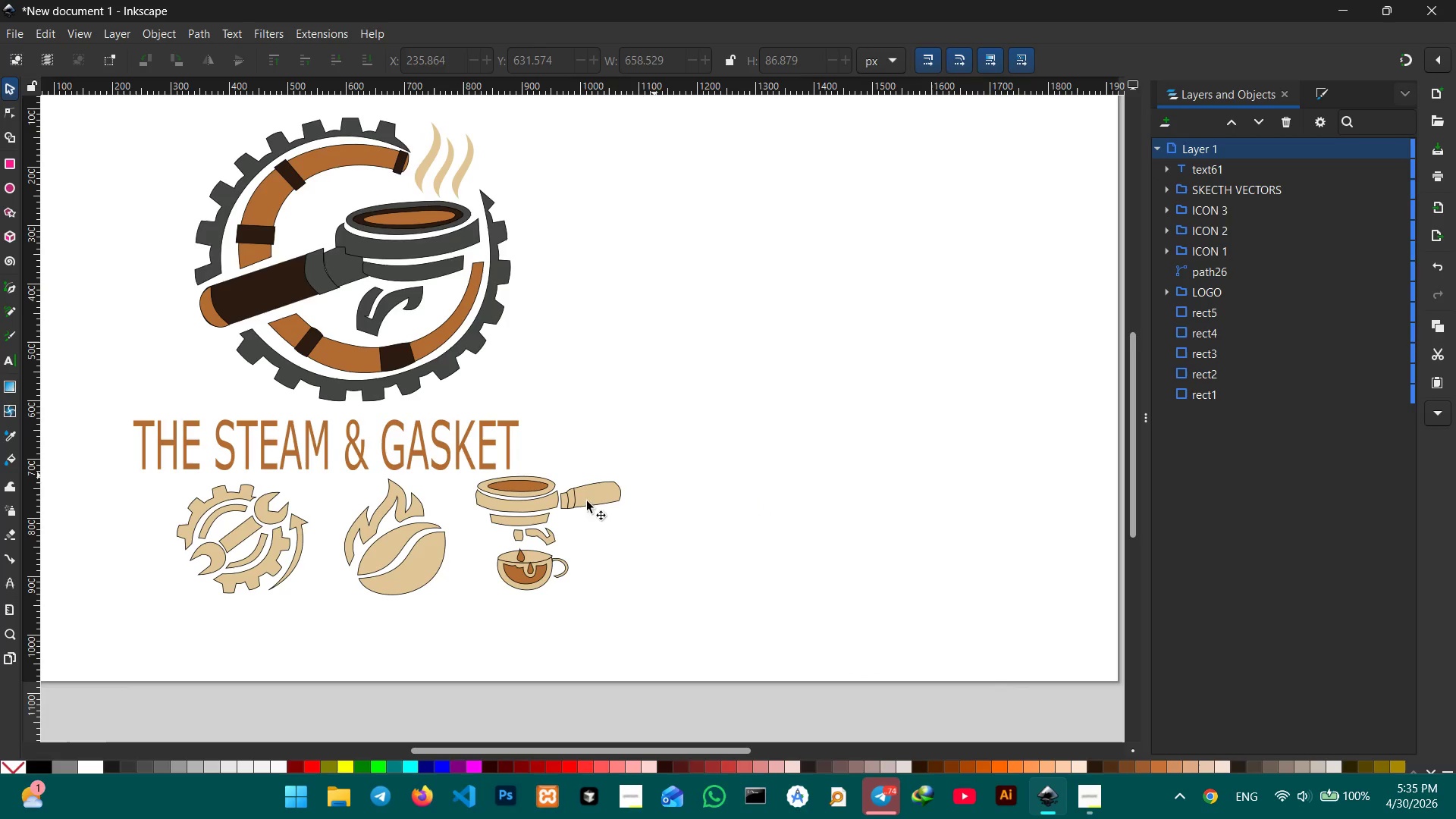 
left_click_drag(start_coordinate=[831, 460], to_coordinate=[566, 424])
 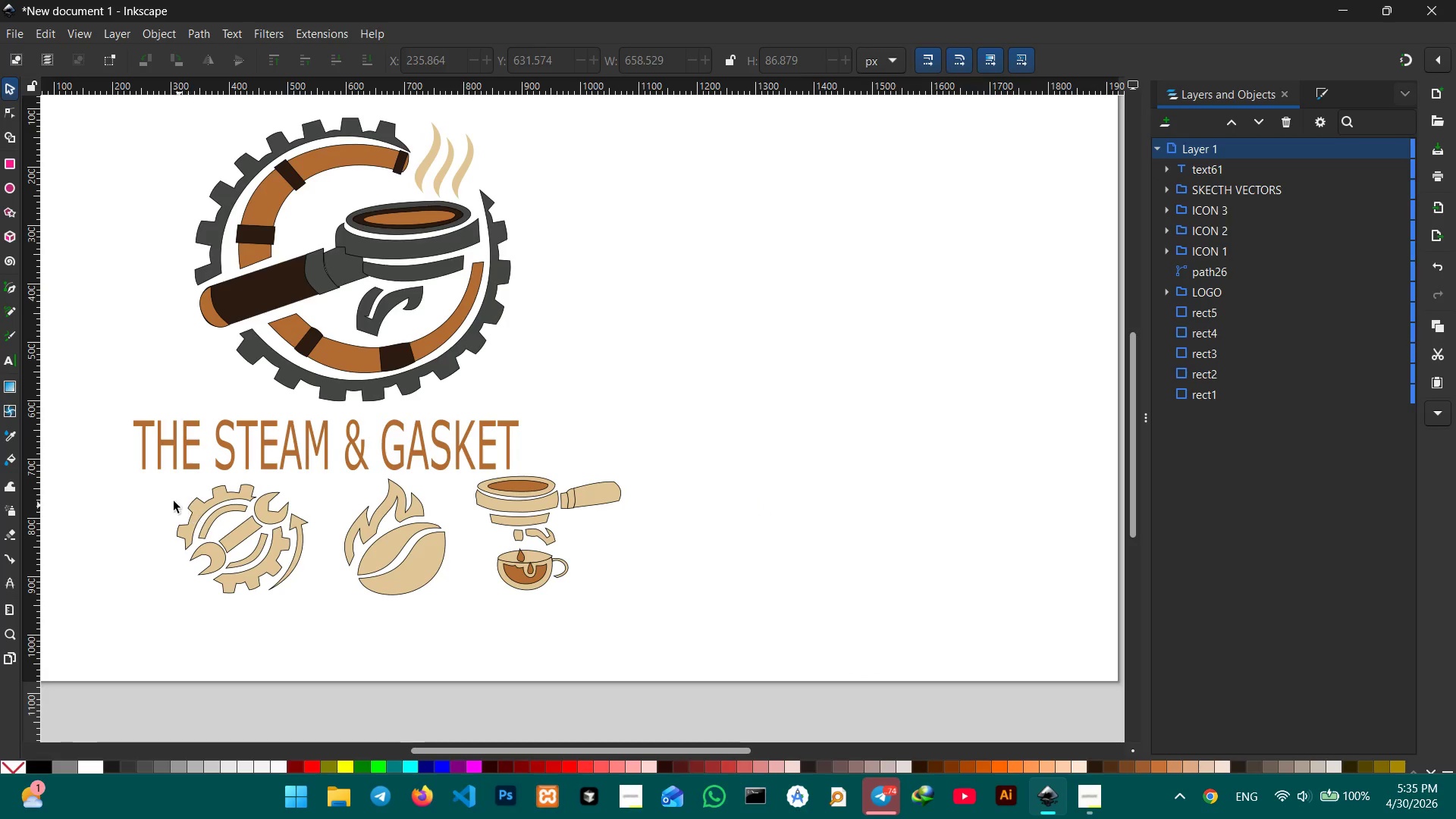 
left_click_drag(start_coordinate=[161, 499], to_coordinate=[708, 642])
 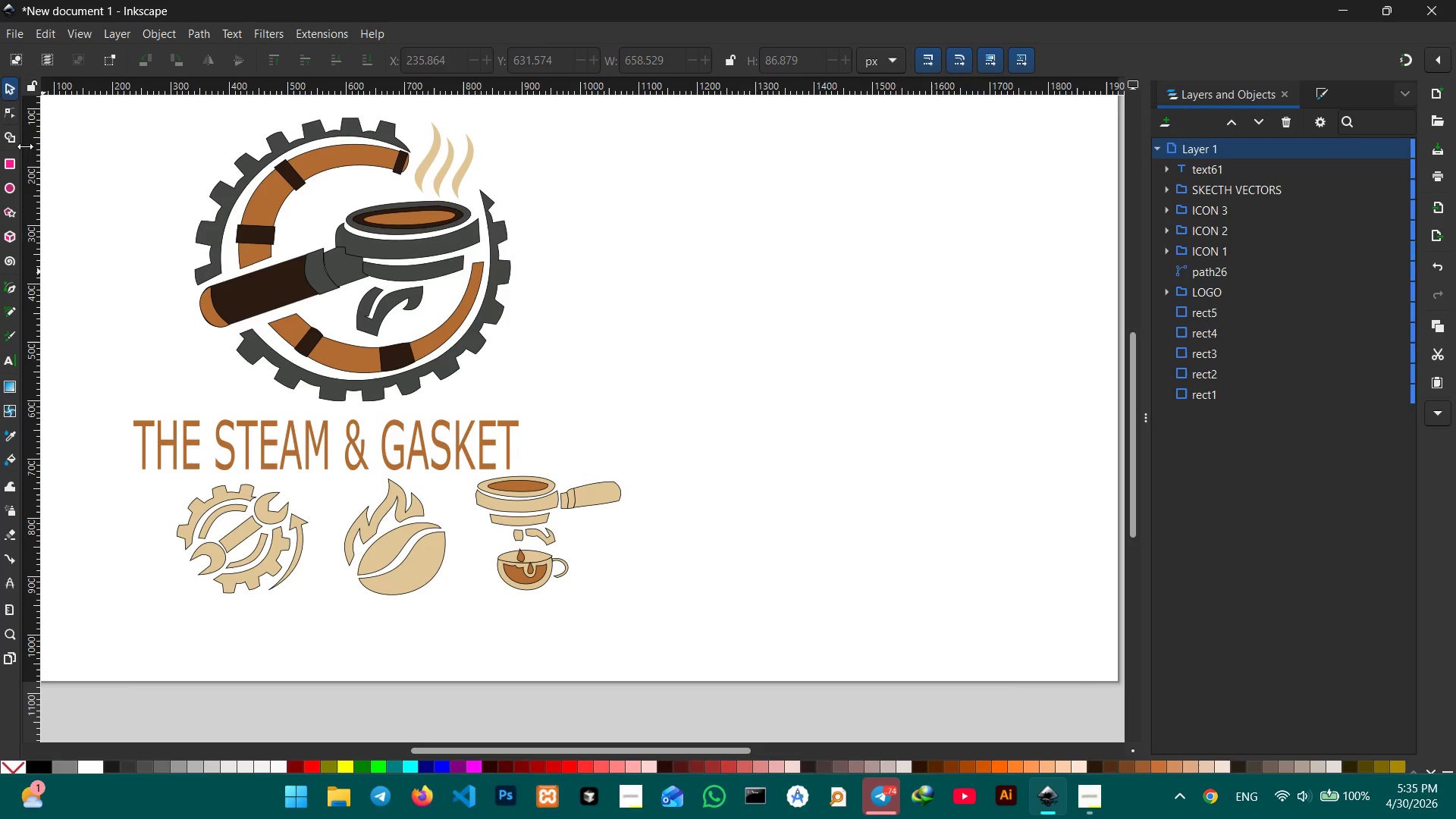 
left_click_drag(start_coordinate=[181, 497], to_coordinate=[682, 611])
 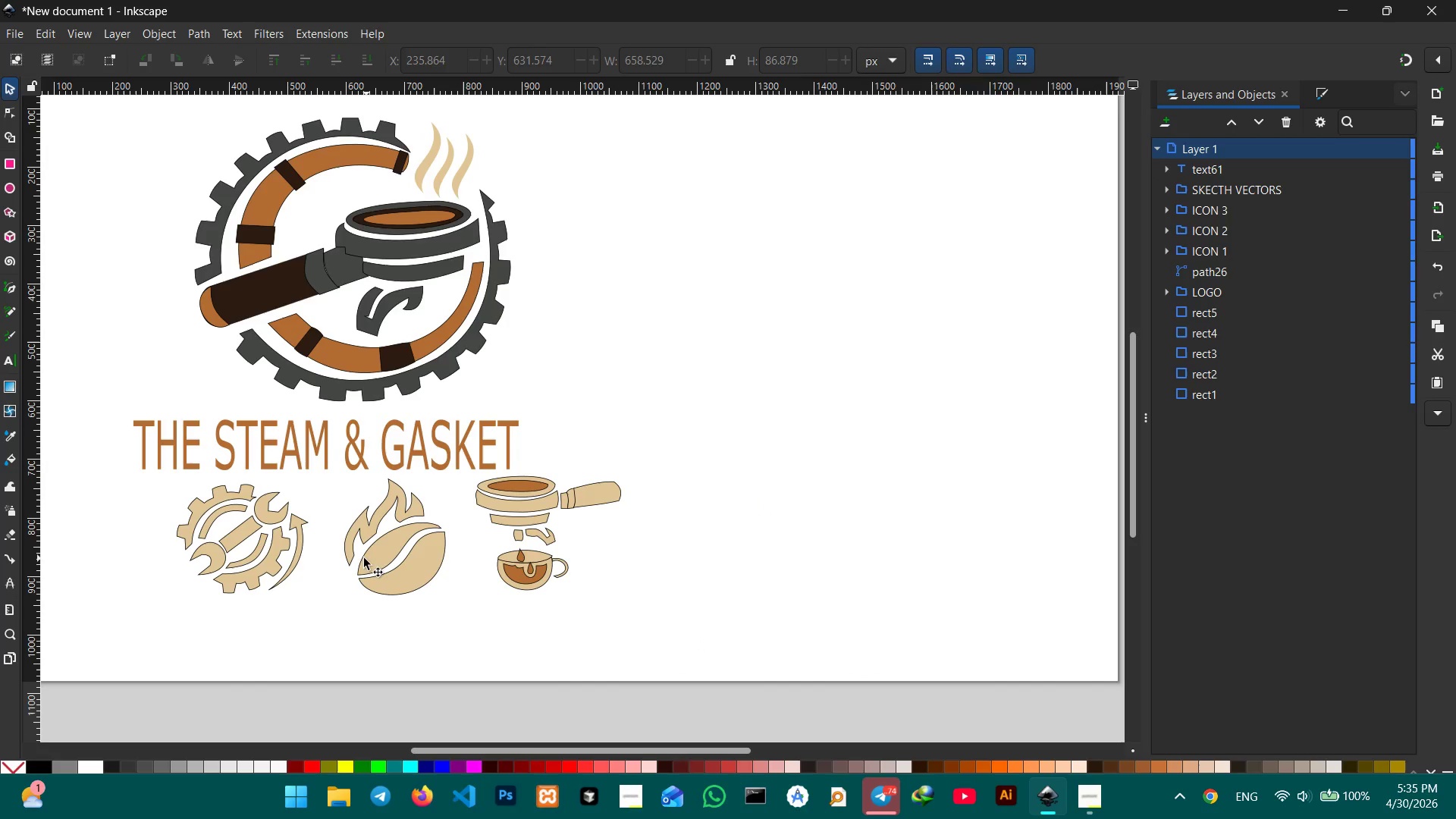 
left_click([359, 560])
 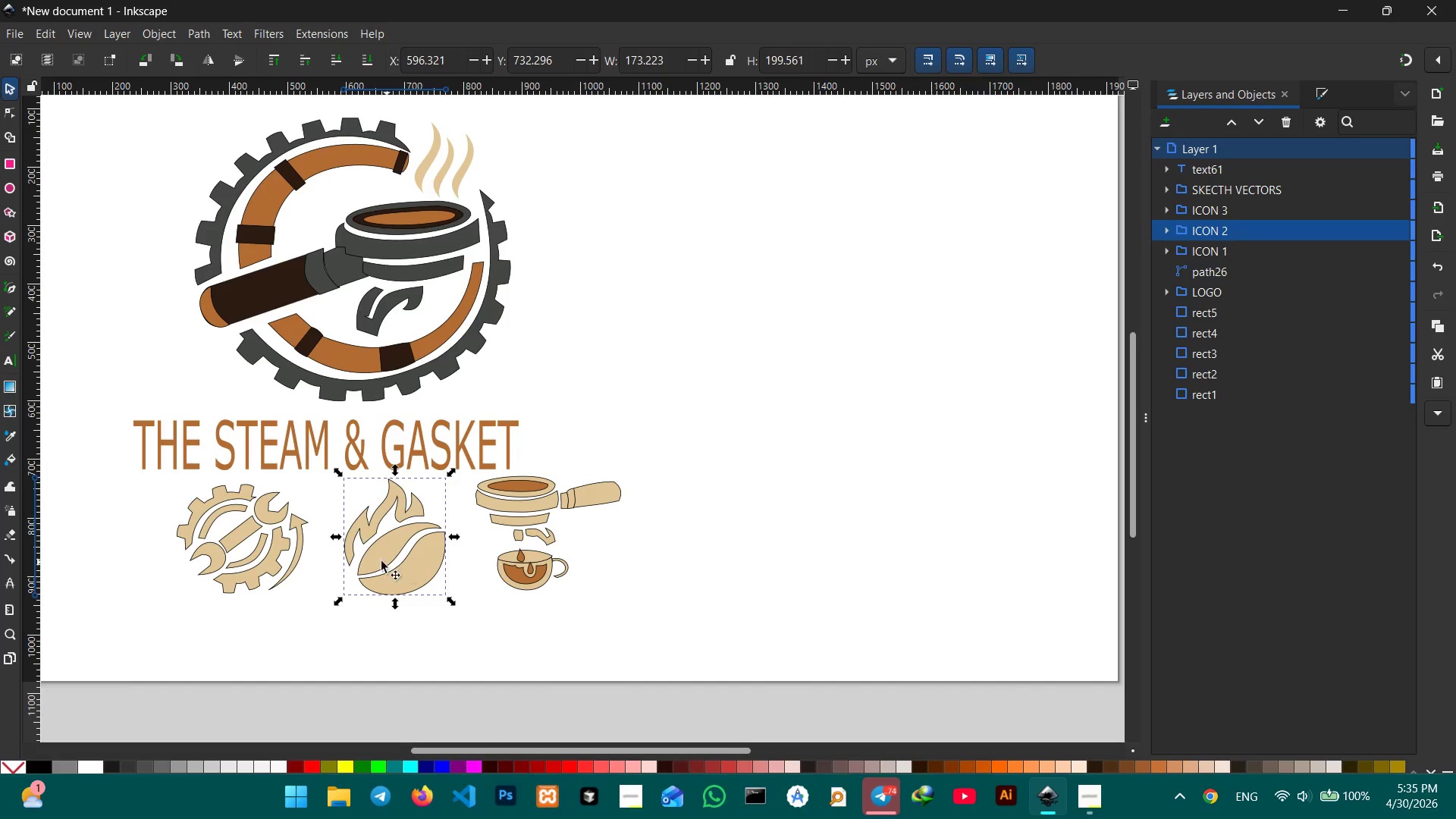 
hold_key(key=ShiftLeft, duration=1.39)
left_click([258, 558])
 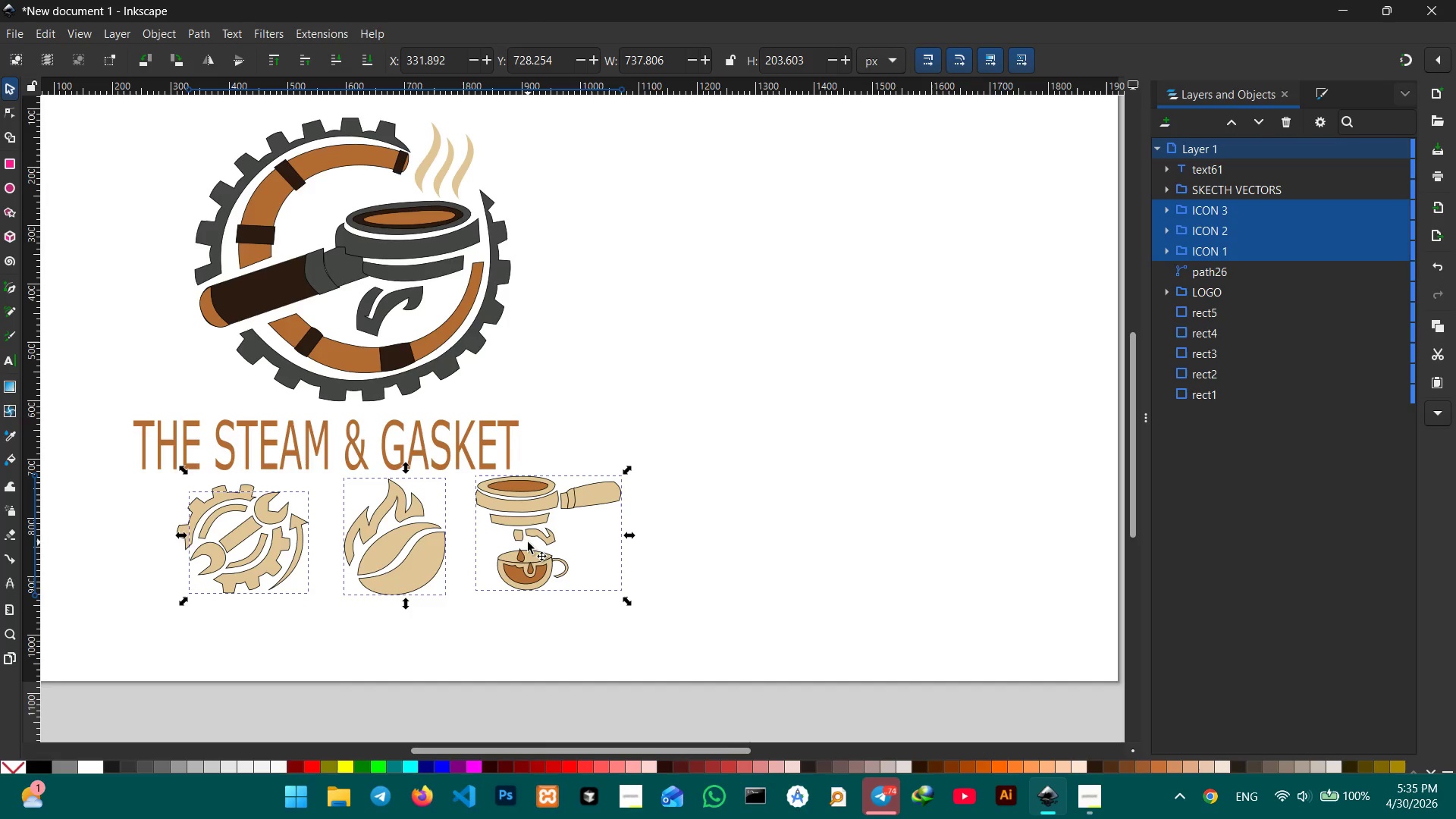 
left_click_drag(start_coordinate=[526, 557], to_coordinate=[979, 314])
 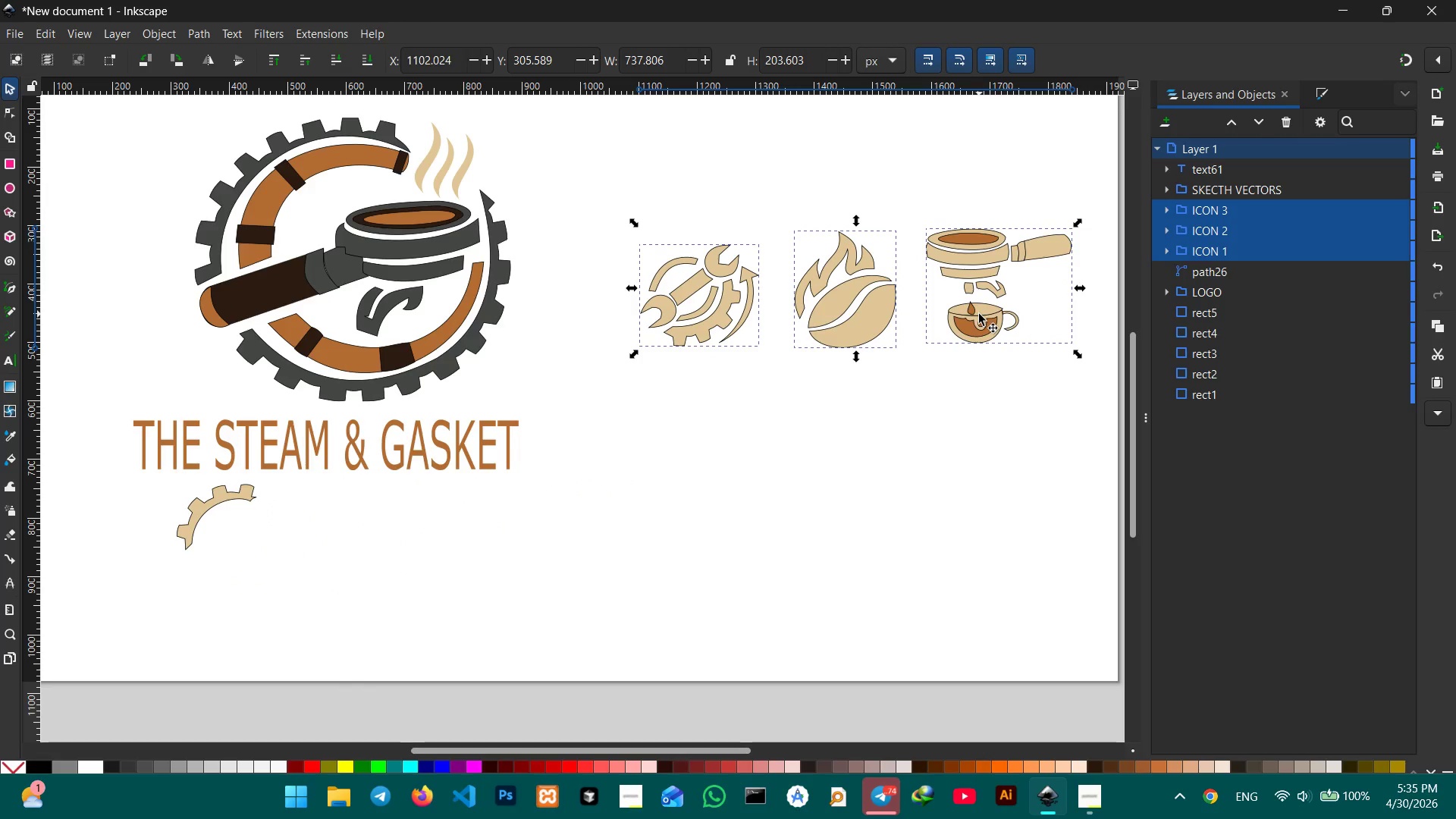 
key(Control+Z)
 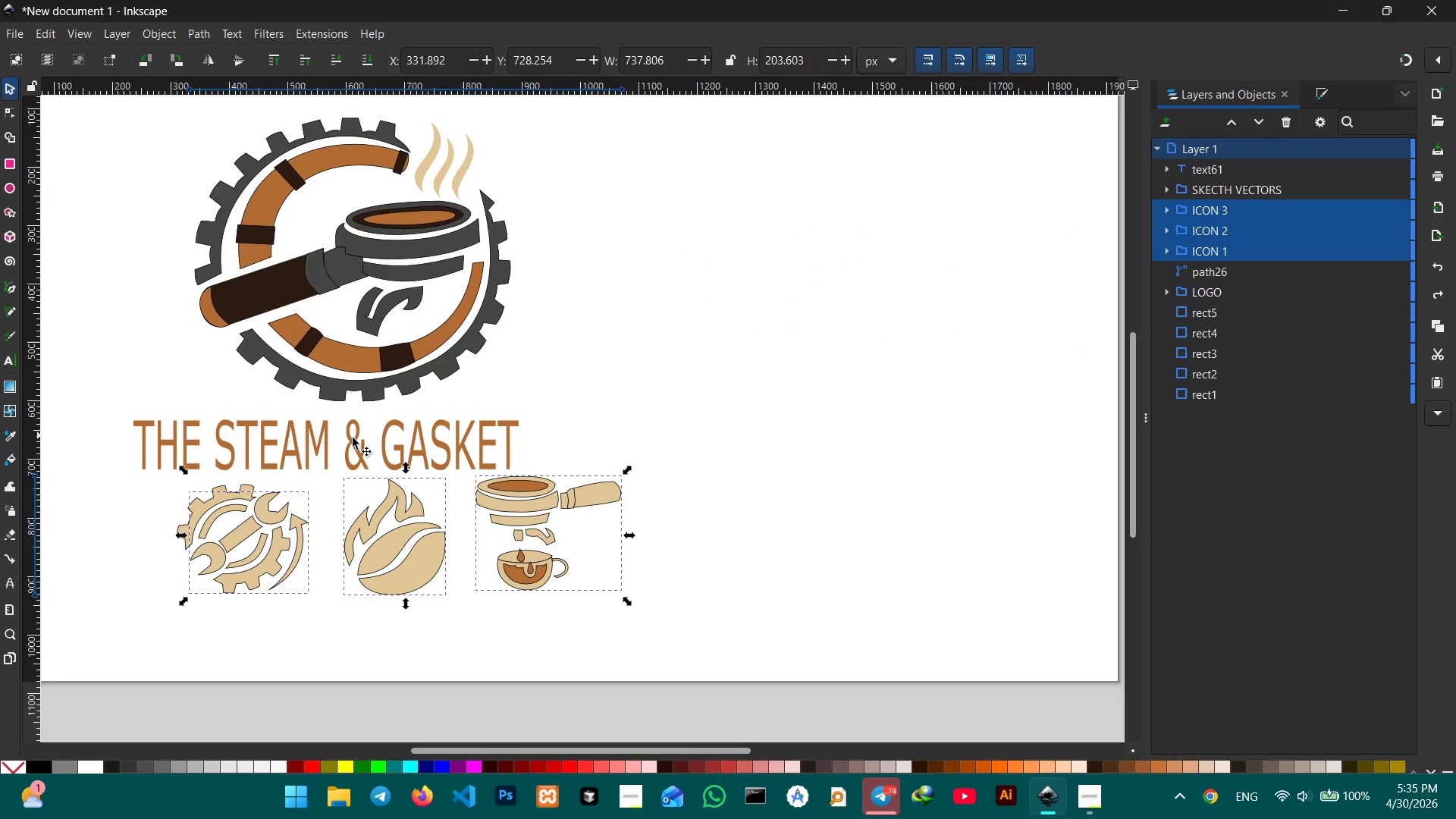 
hold_key(key=ShiftLeft, duration=3.97)
left_click([231, 503])
 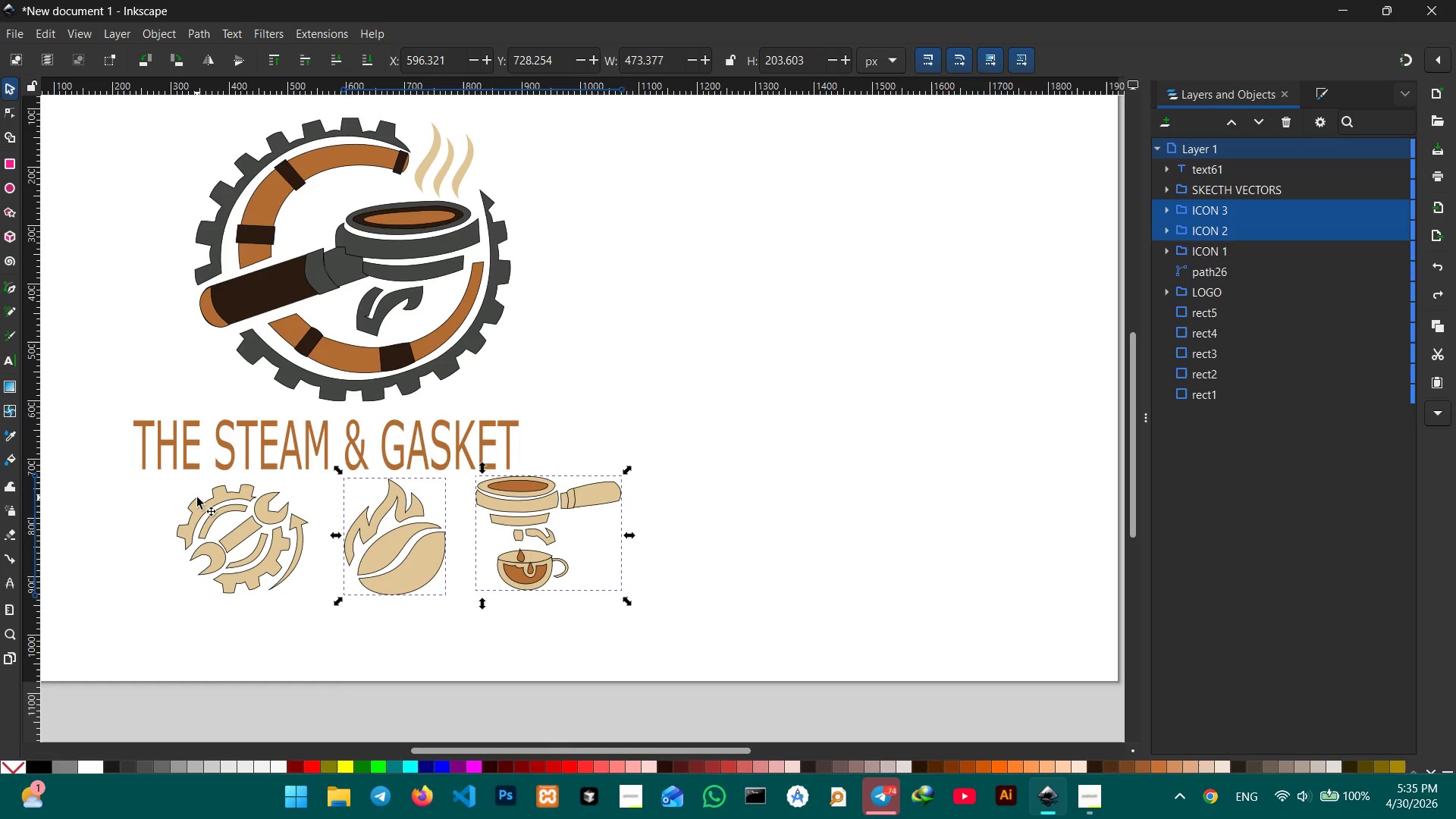 
left_click([201, 503])
 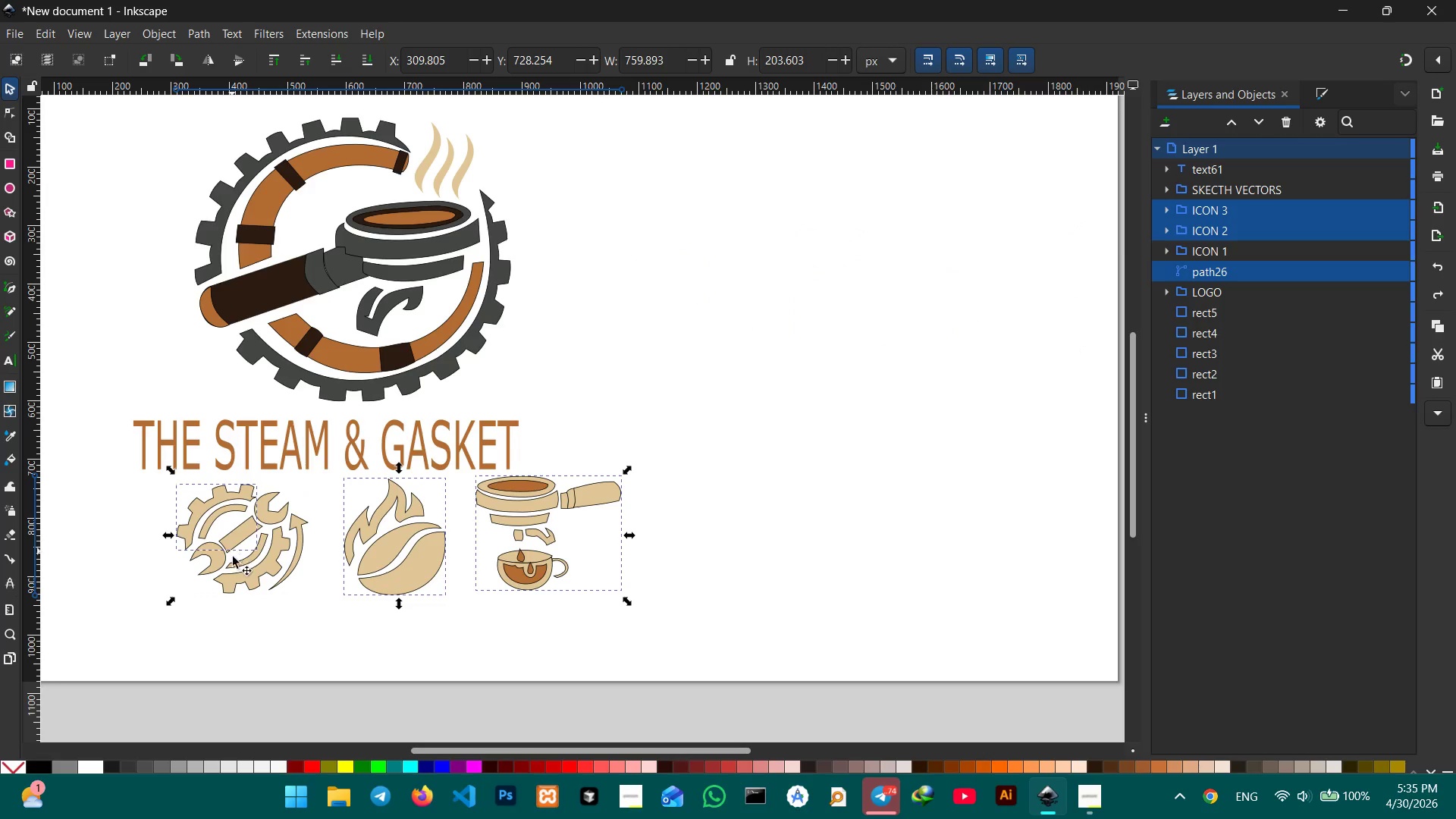 
left_click([235, 567])
 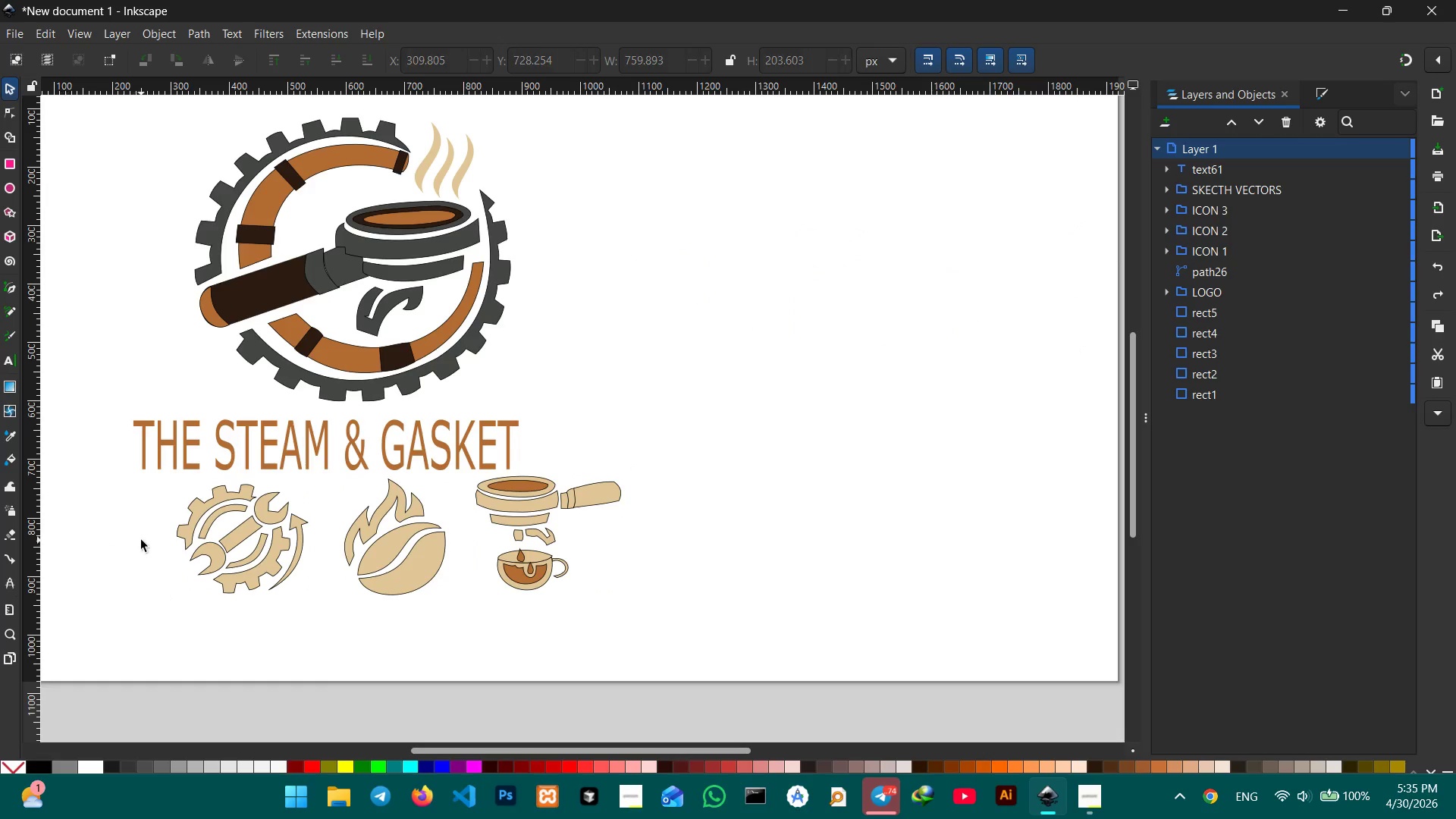 
left_click_drag(start_coordinate=[164, 494], to_coordinate=[316, 606])
 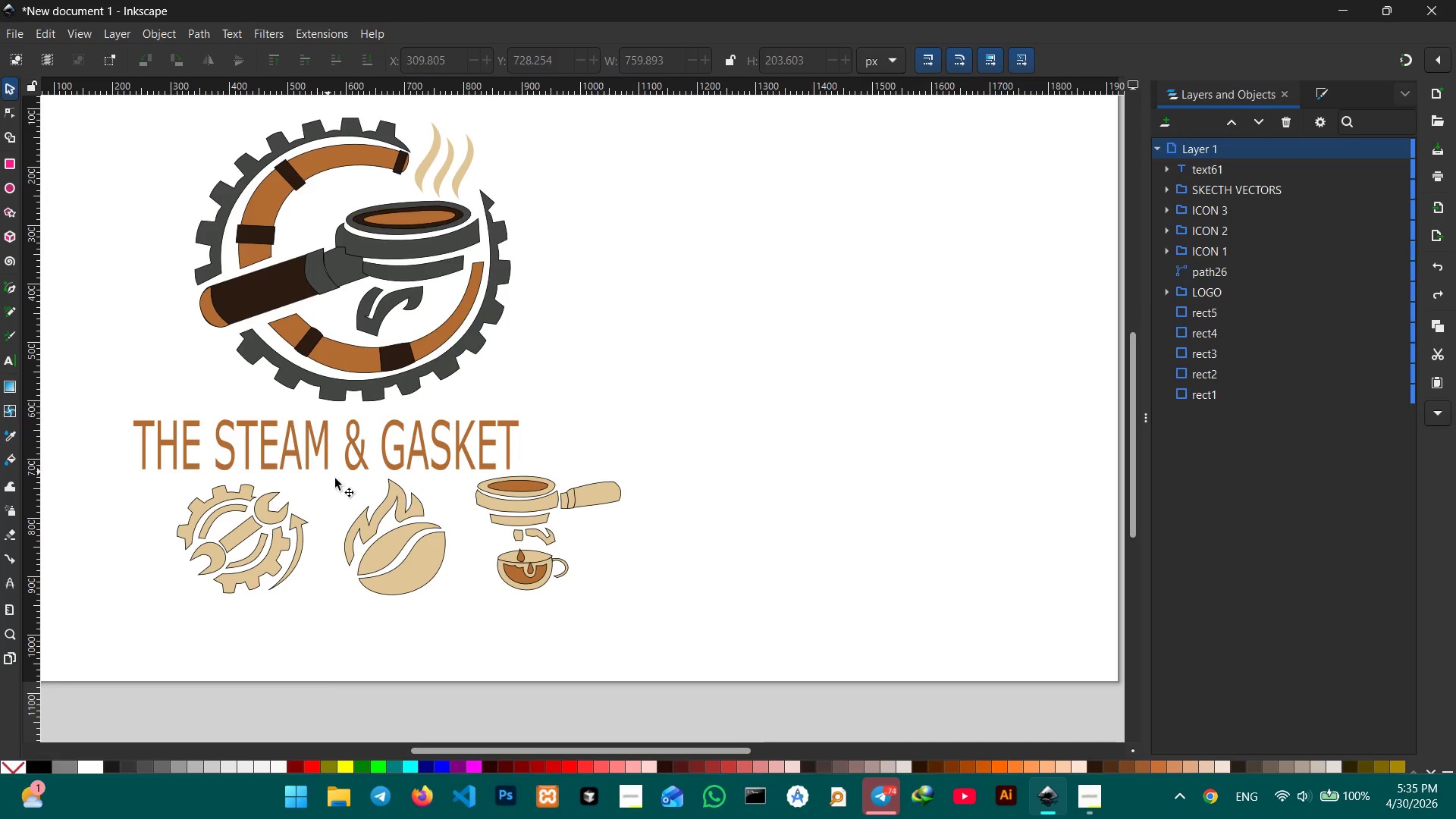 
scroll: coordinate [384, 507], scroll_direction: down, amount: 3.0
 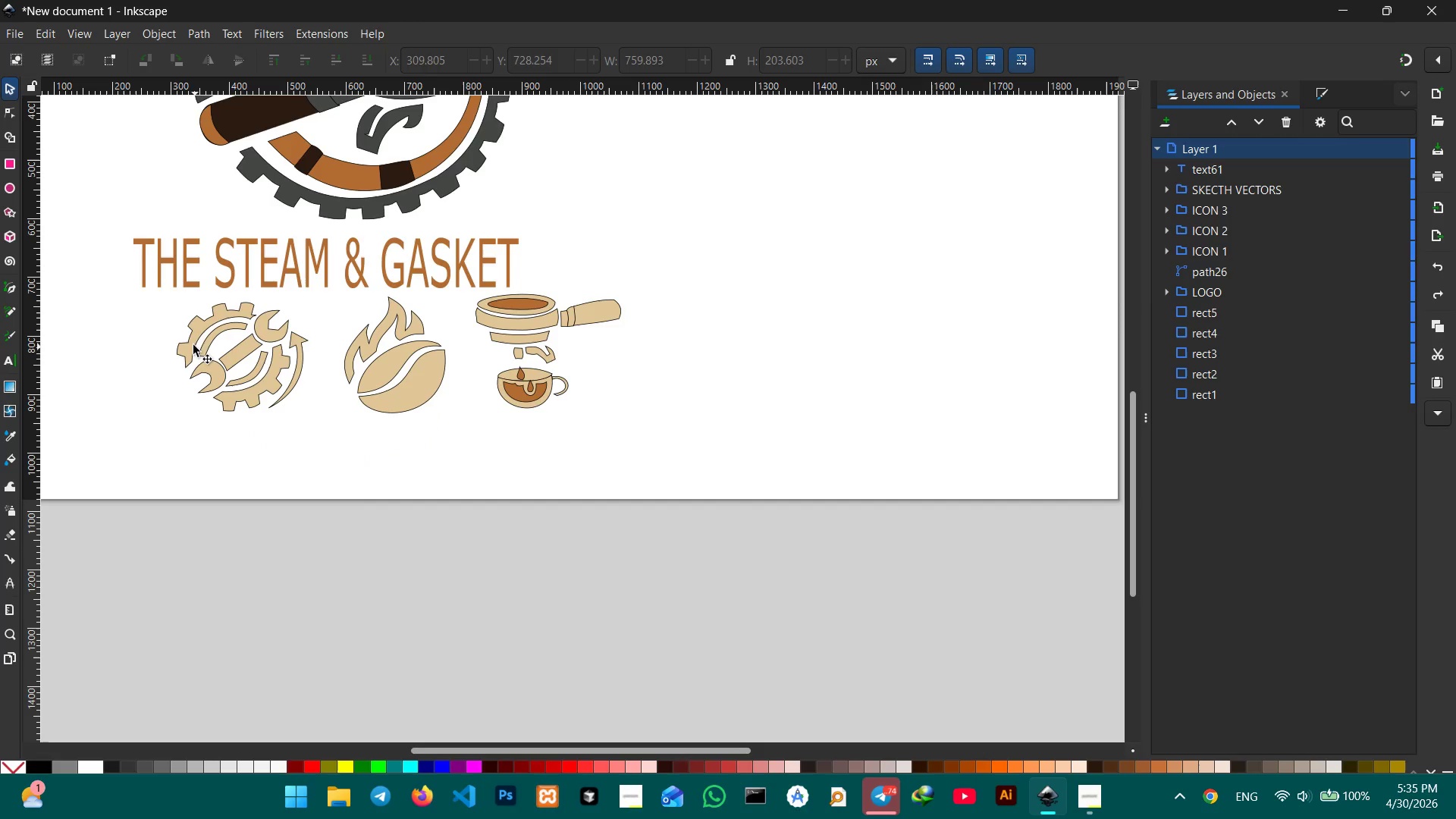 
left_click([192, 342])
 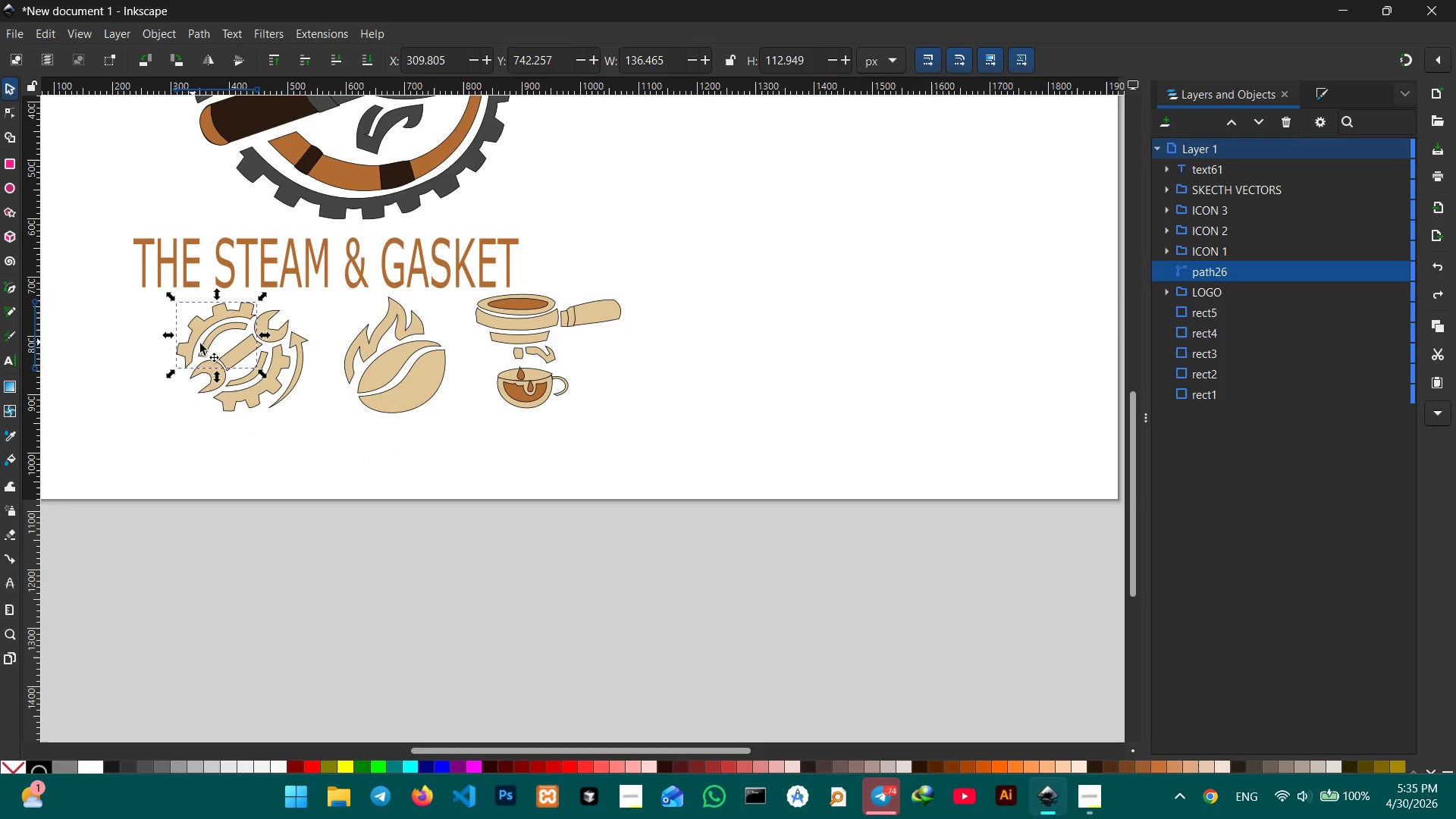 
hold_key(key=ShiftLeft, duration=1.53)
left_click([218, 335])
 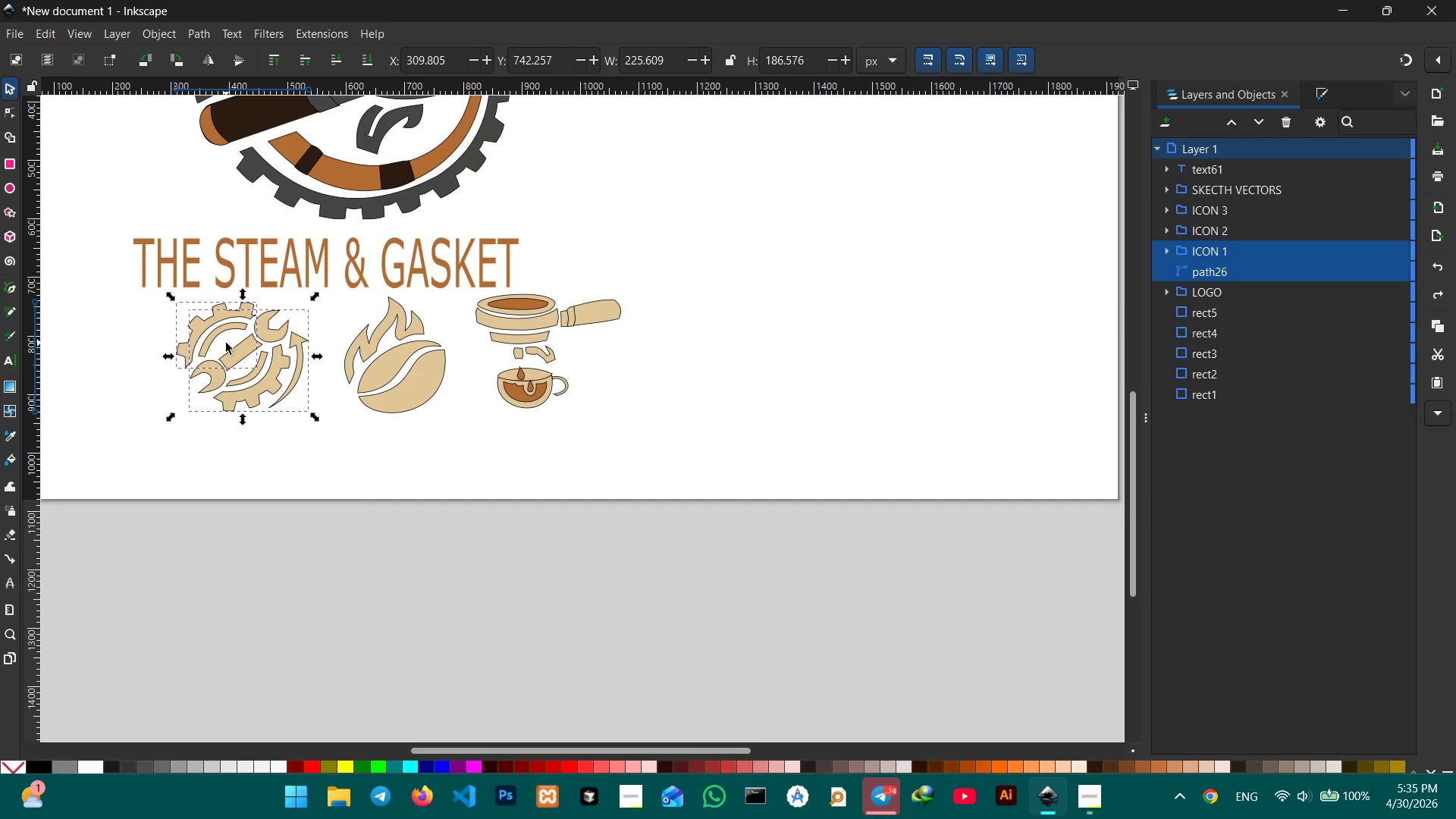 
key(Control+G)
 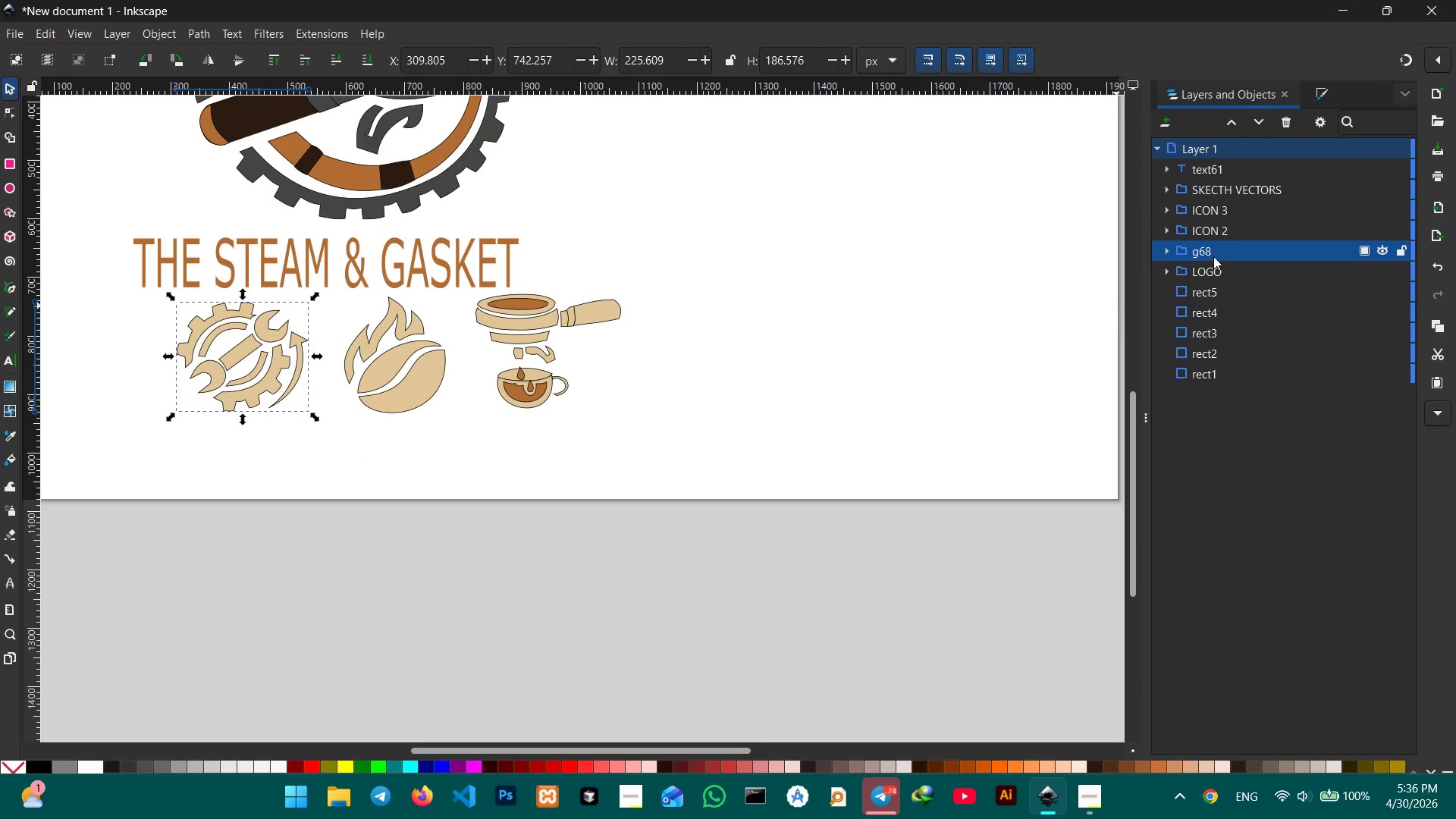 
double_click([1213, 256])
 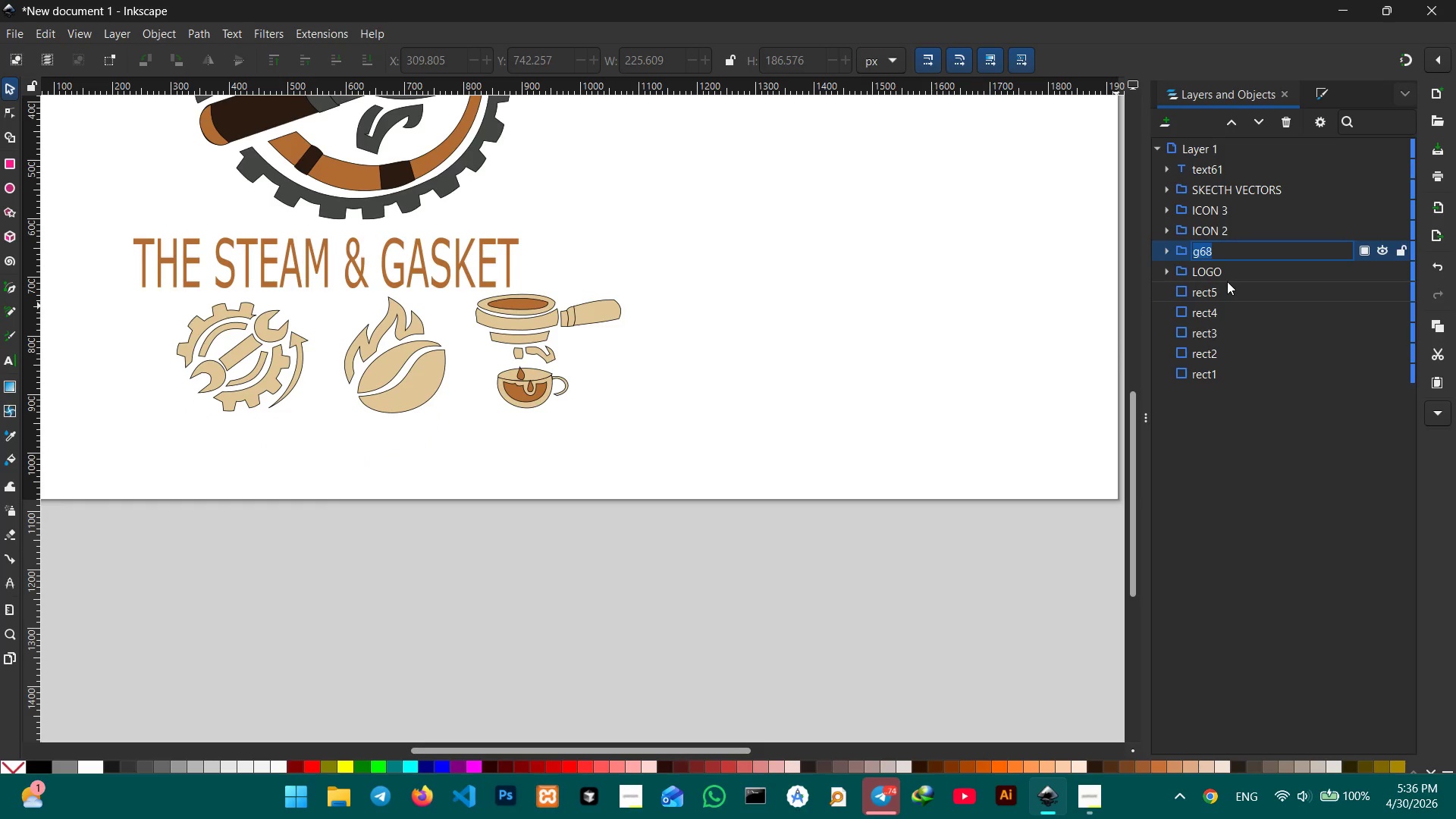 
type(ICON 1)
 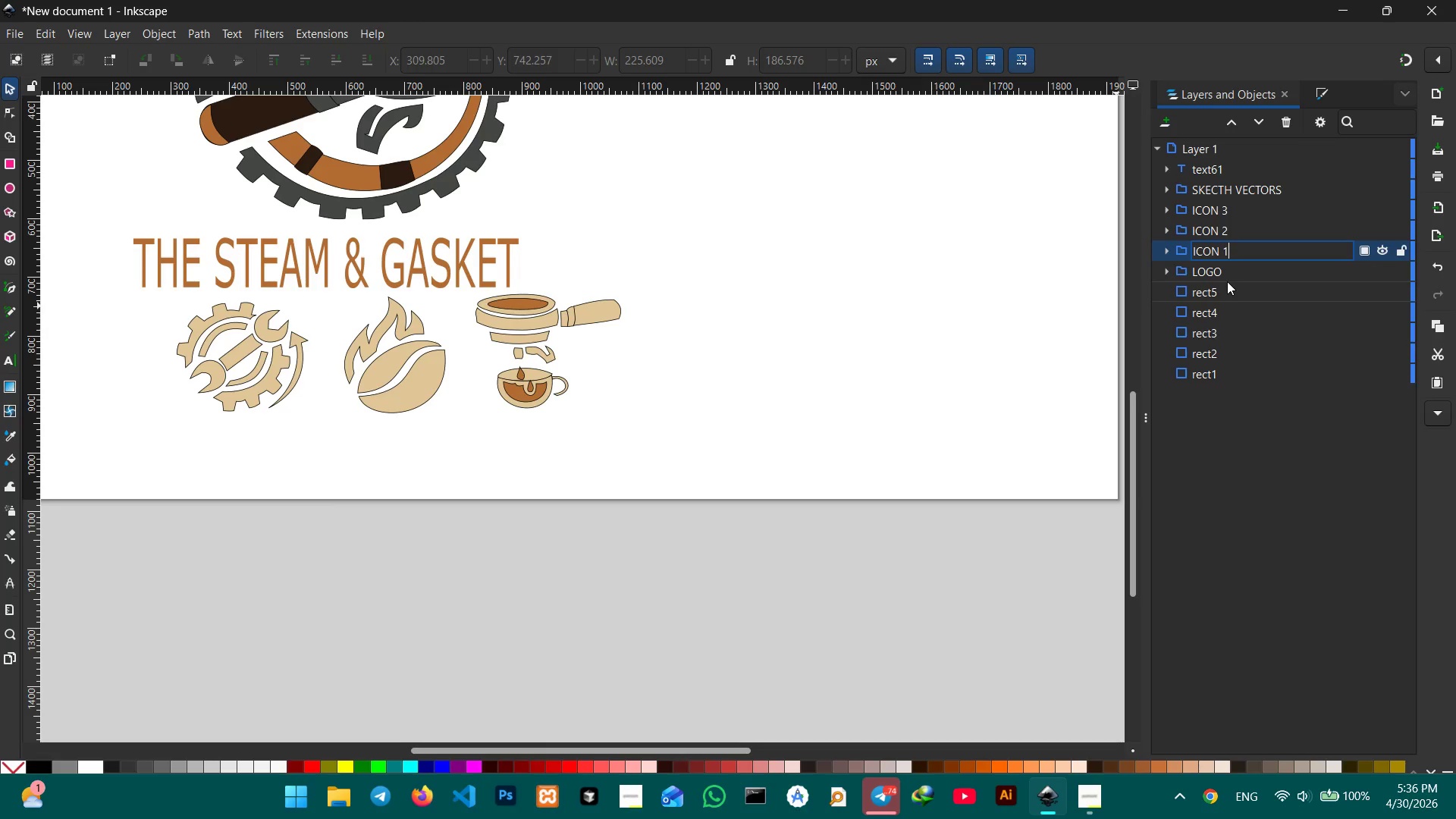 
key(Enter)
 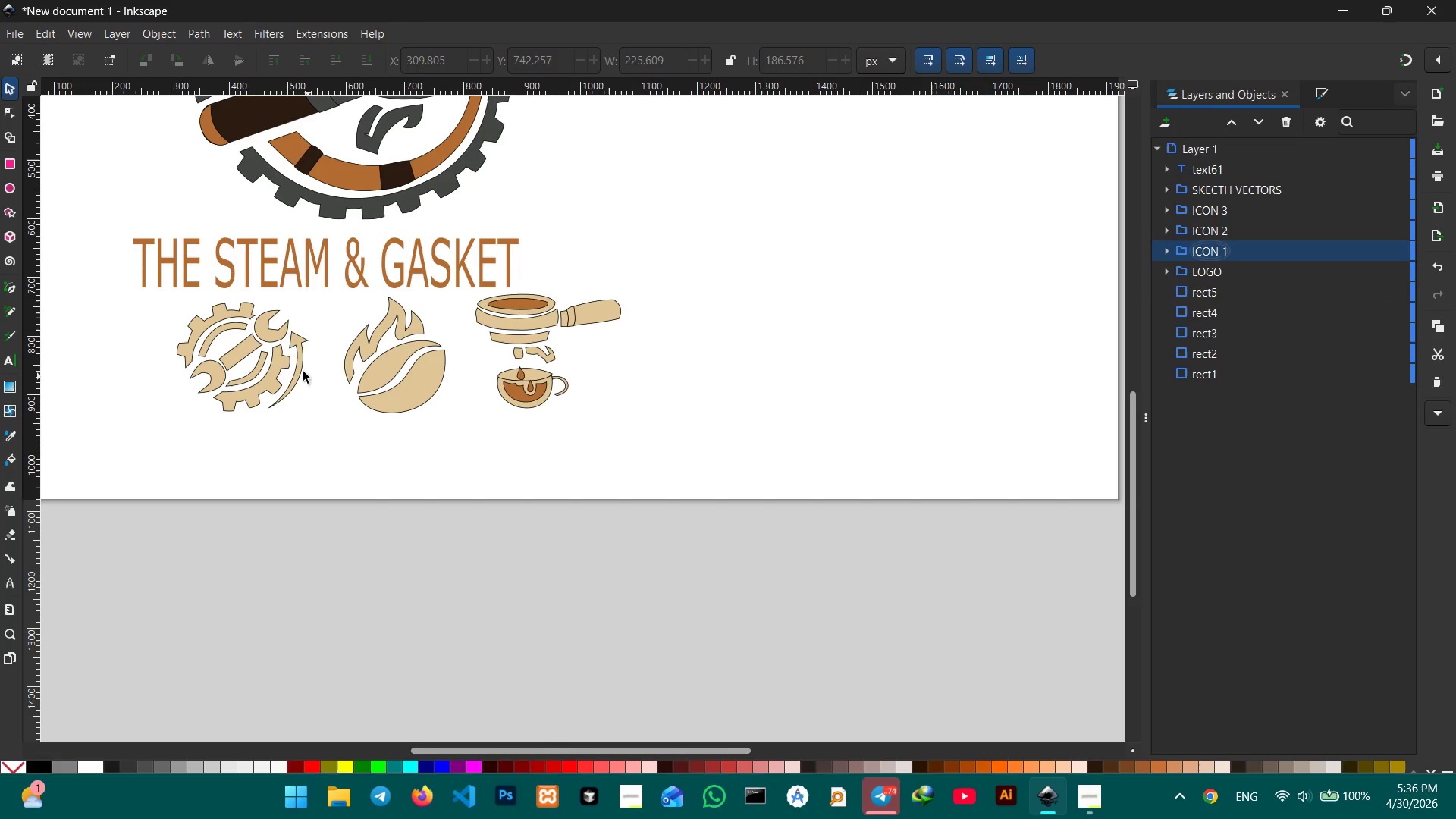 
left_click([263, 375])
 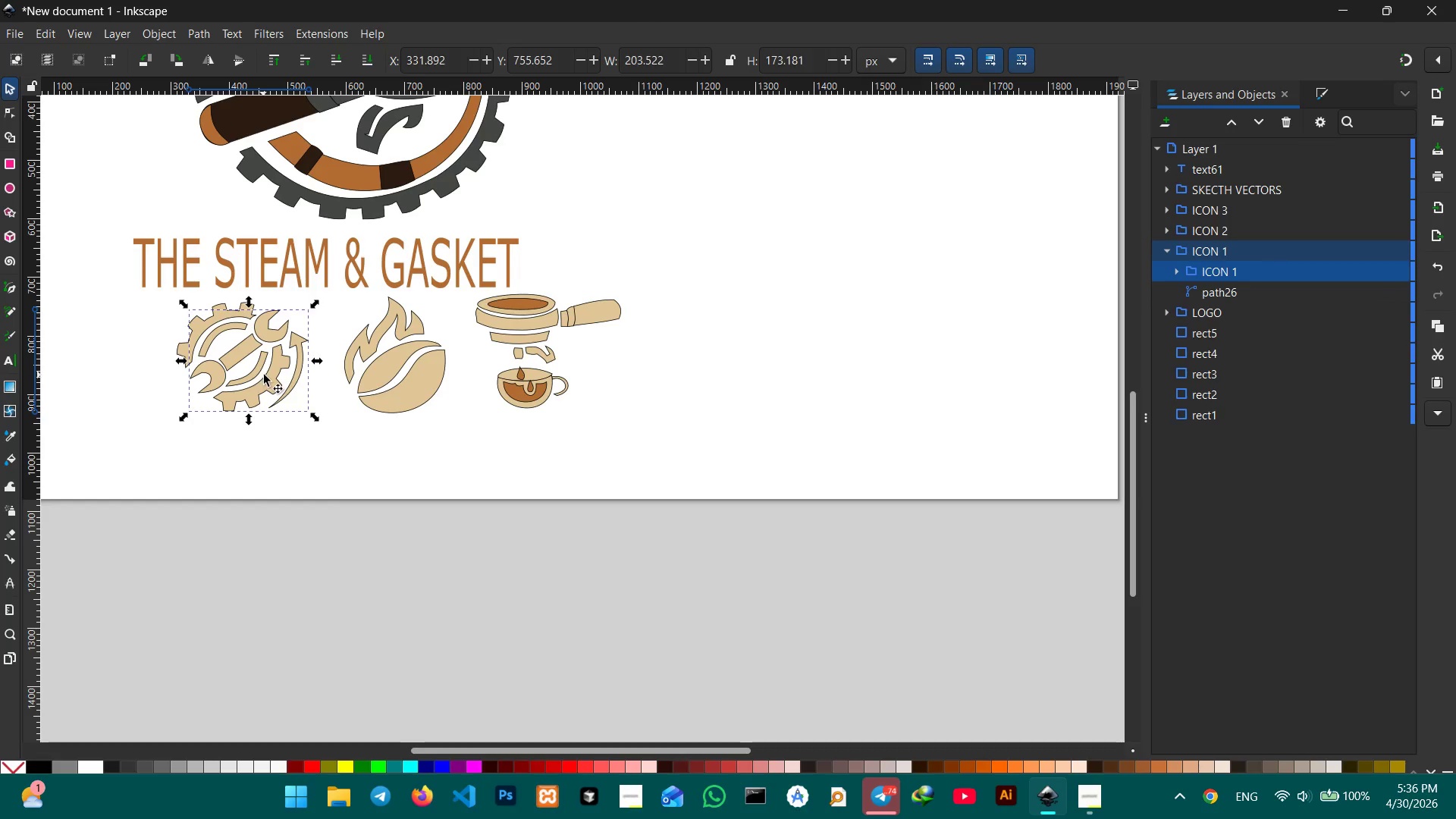 
hold_key(key=ShiftLeft, duration=1.53)
left_click([424, 381])
 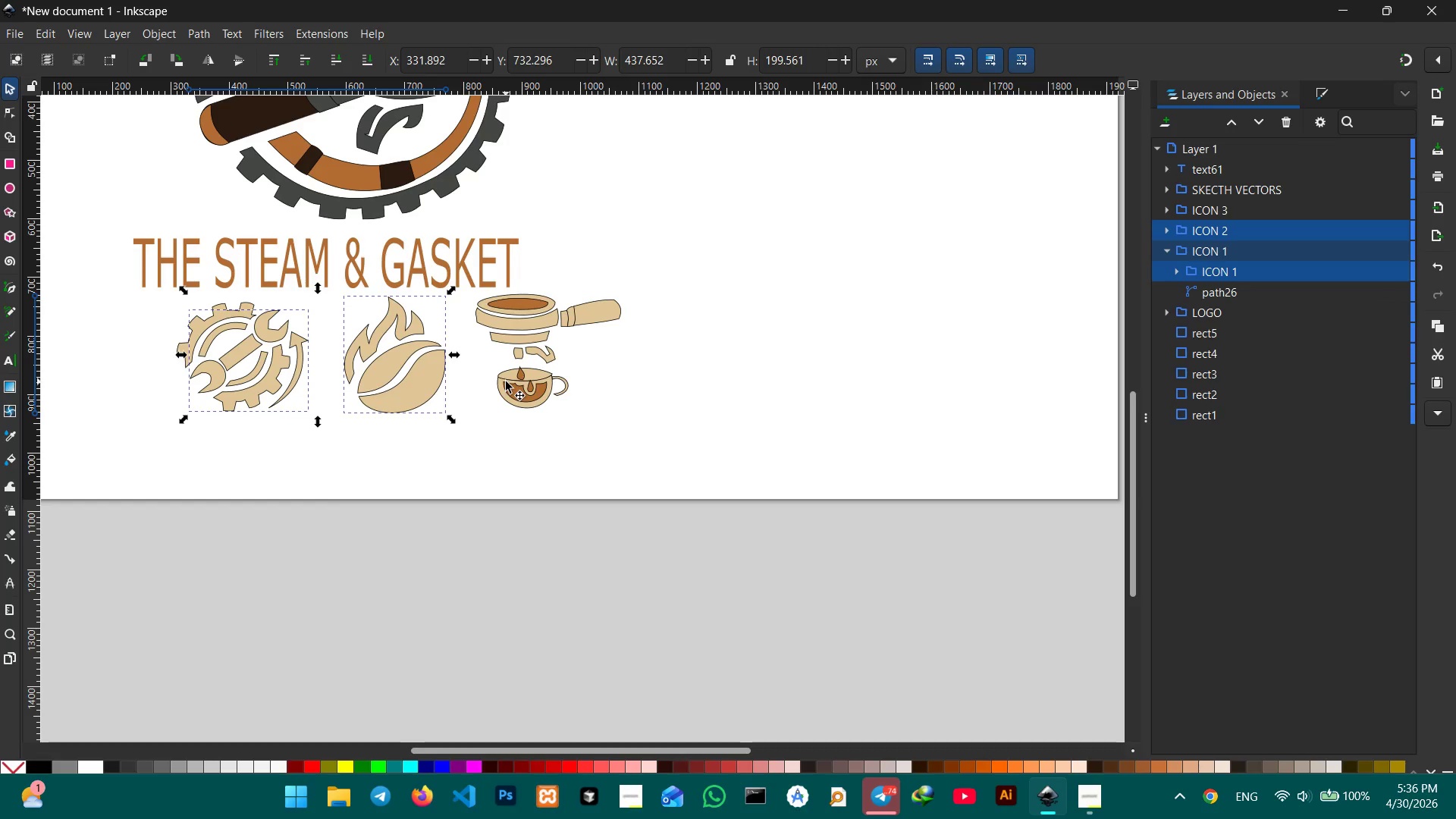 
double_click([506, 381])
 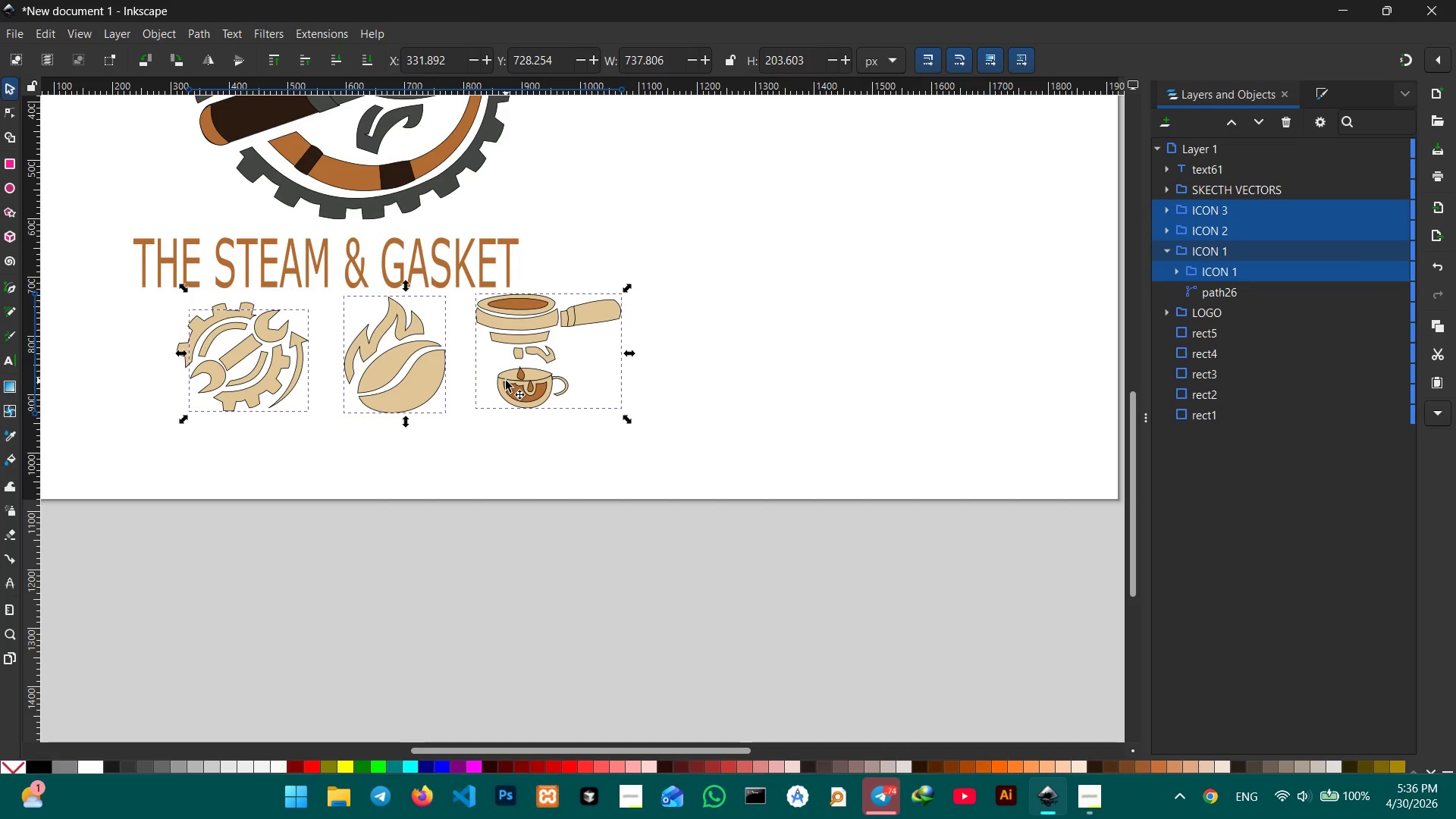 
left_click_drag(start_coordinate=[506, 381], to_coordinate=[757, 382])
 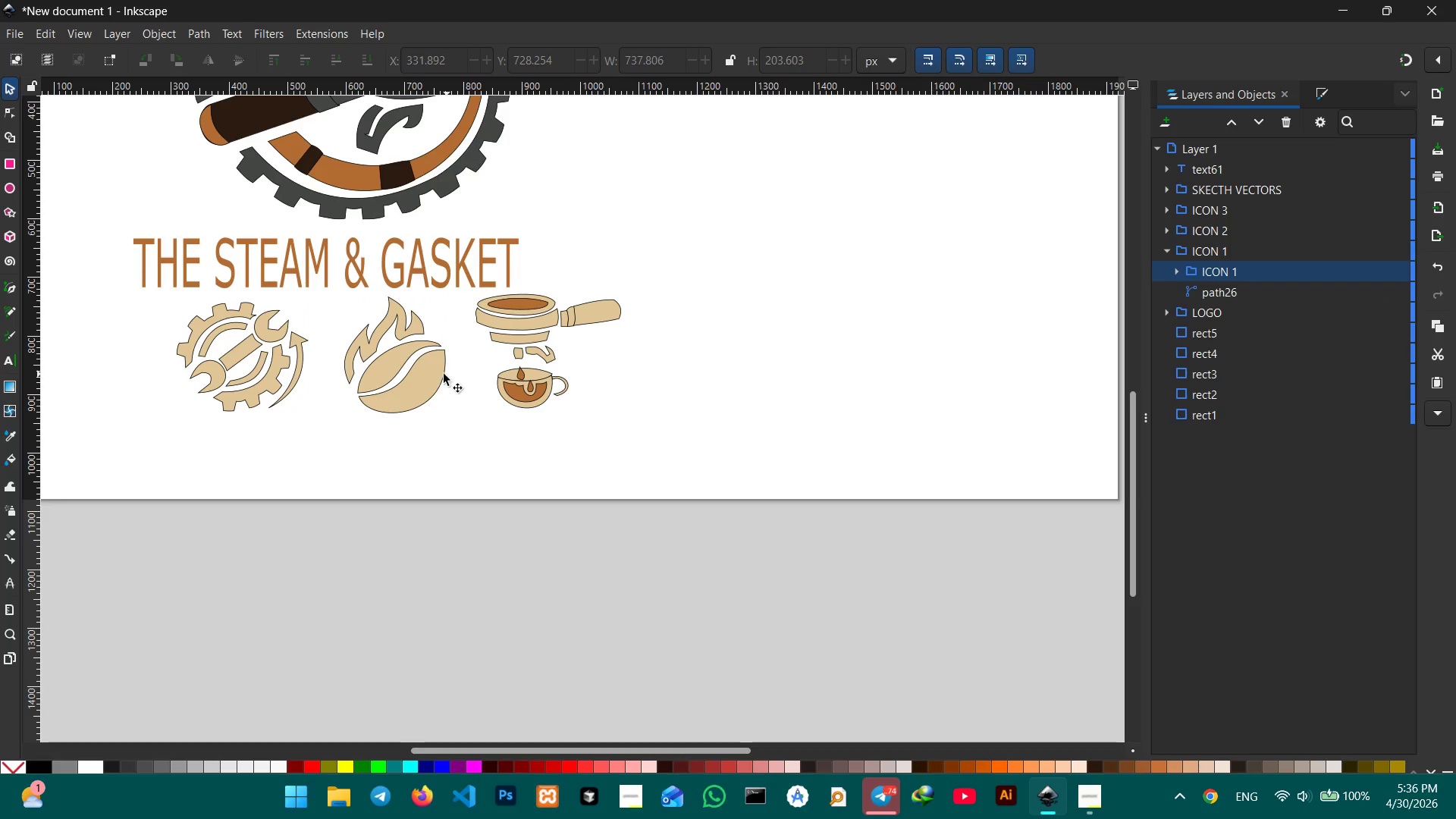 
left_click([417, 378])
 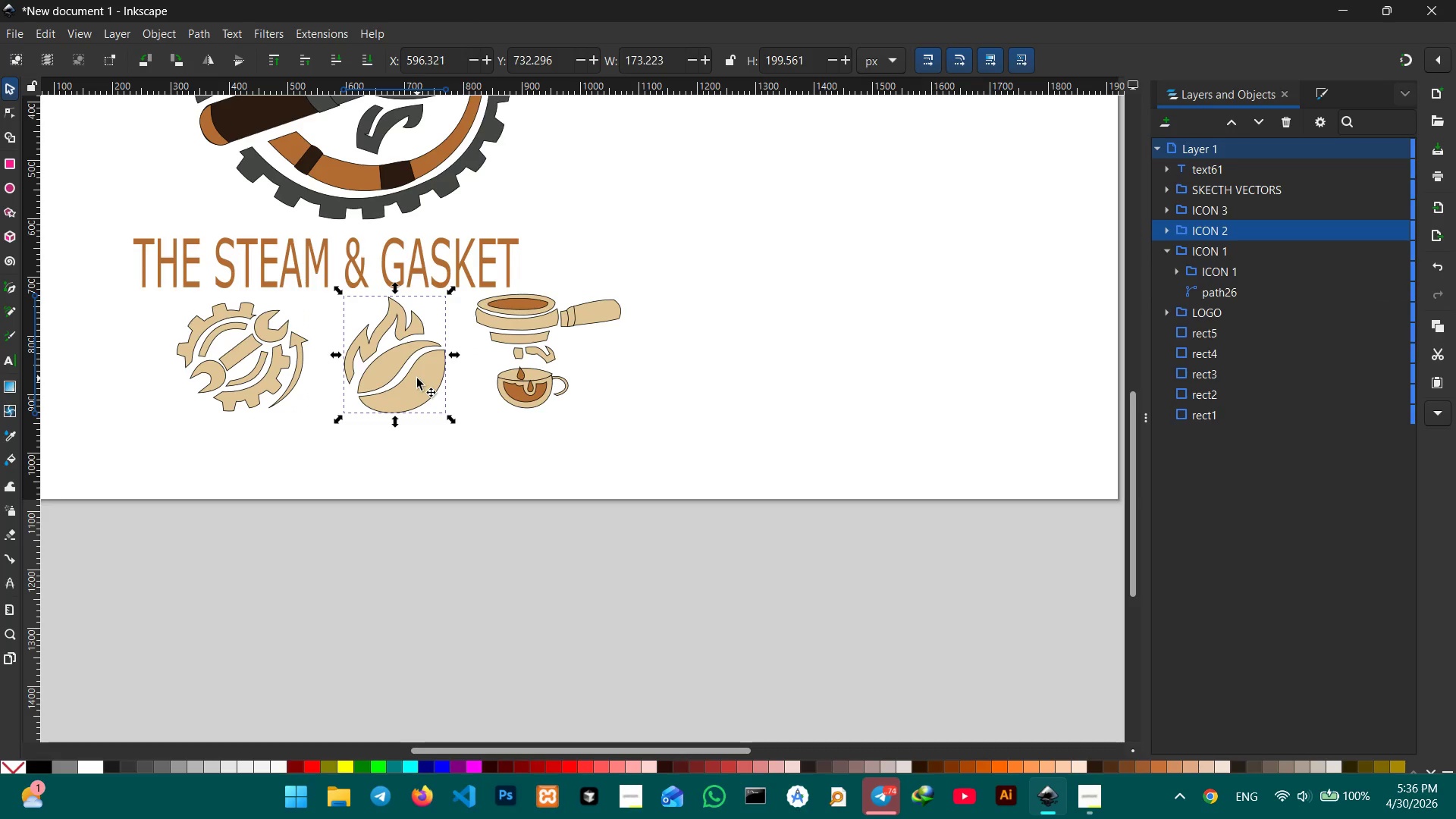 
hold_key(key=ShiftLeft, duration=2.19)
left_click([513, 374])
 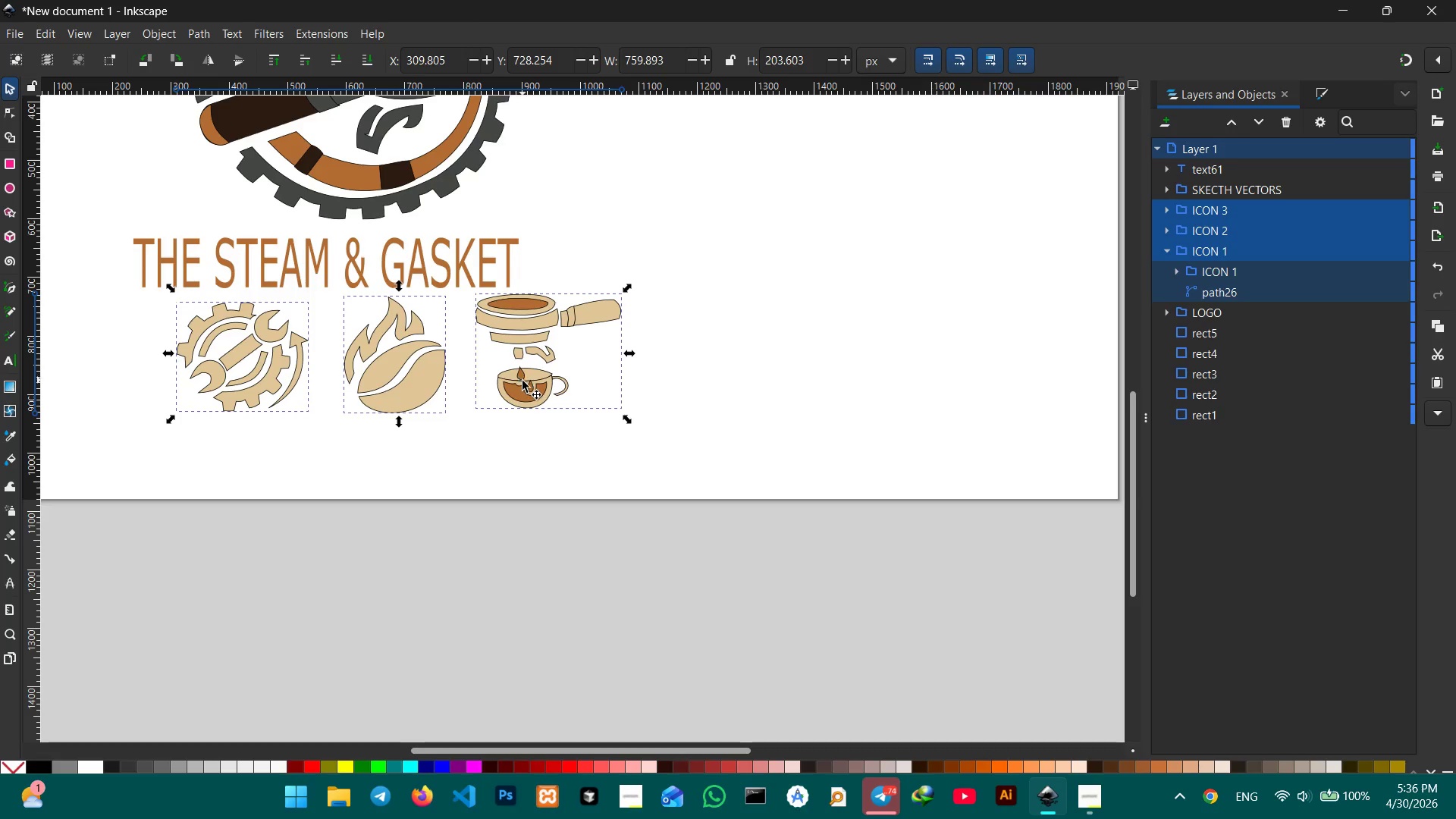 
left_click_drag(start_coordinate=[522, 381], to_coordinate=[956, 297])
 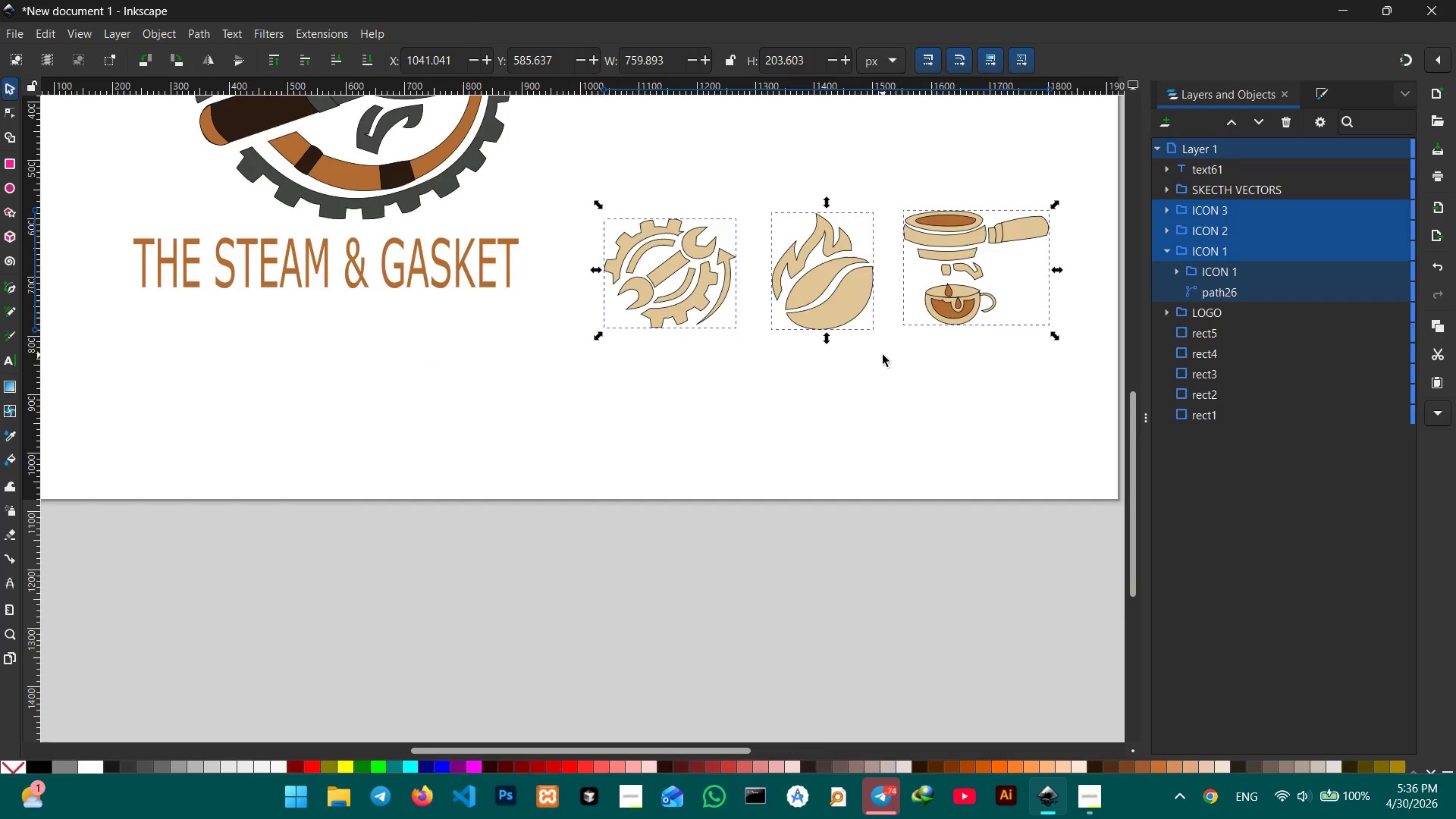 
scroll: coordinate [883, 355], scroll_direction: up, amount: 5.0
 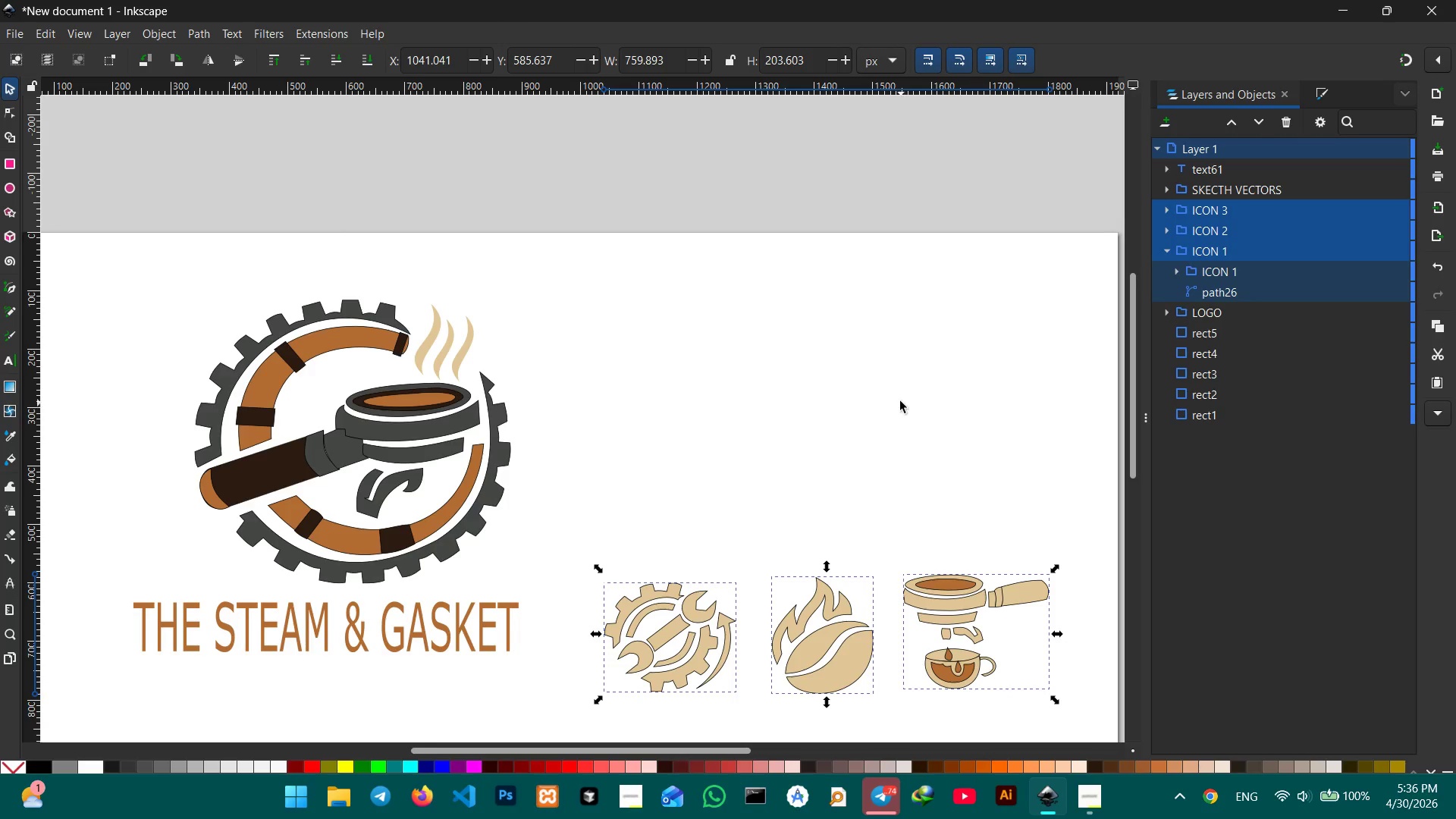 
scroll: coordinate [888, 394], scroll_direction: none, amount: 0.0
 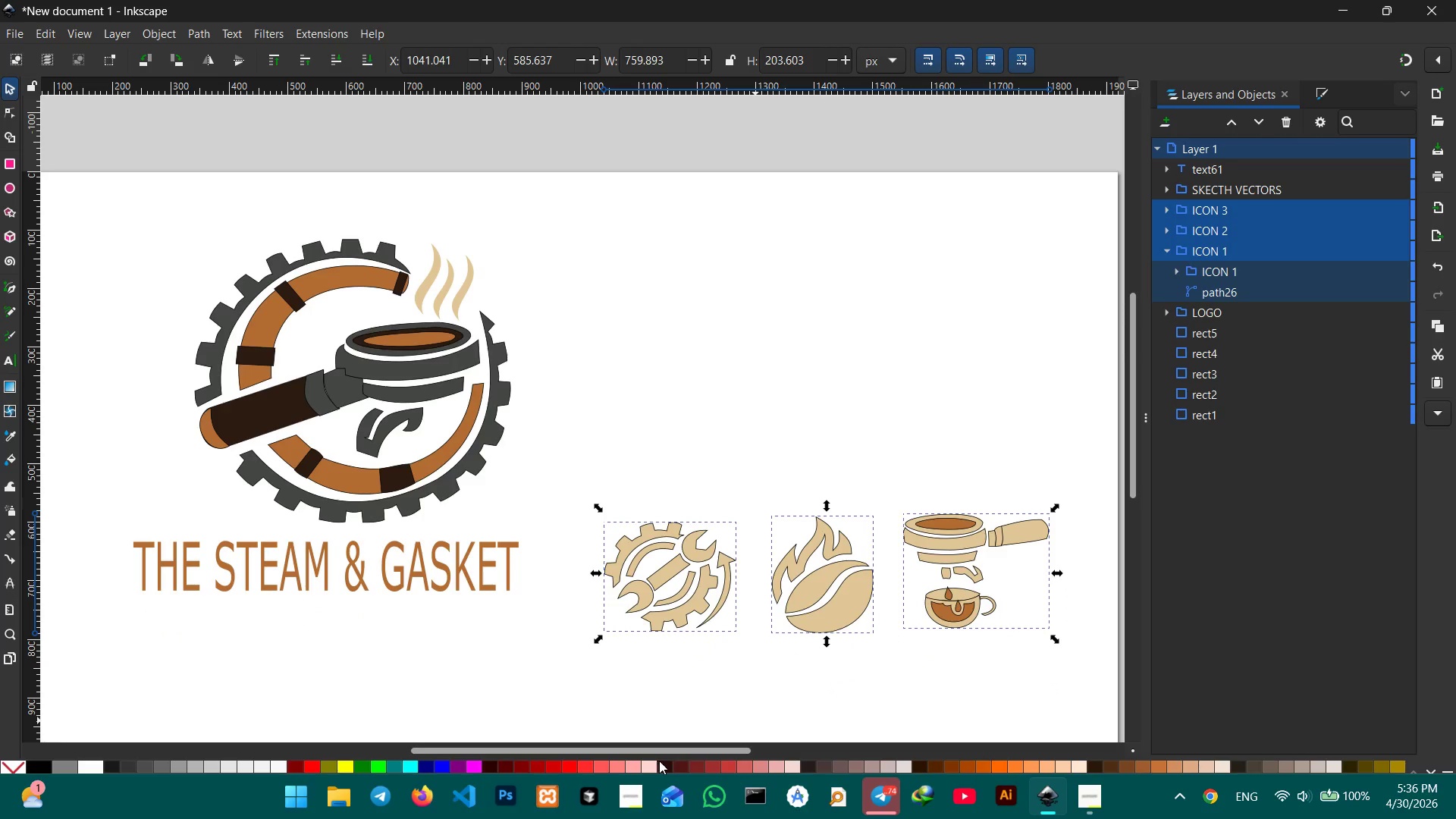 
left_click_drag(start_coordinate=[672, 752], to_coordinate=[705, 694])
 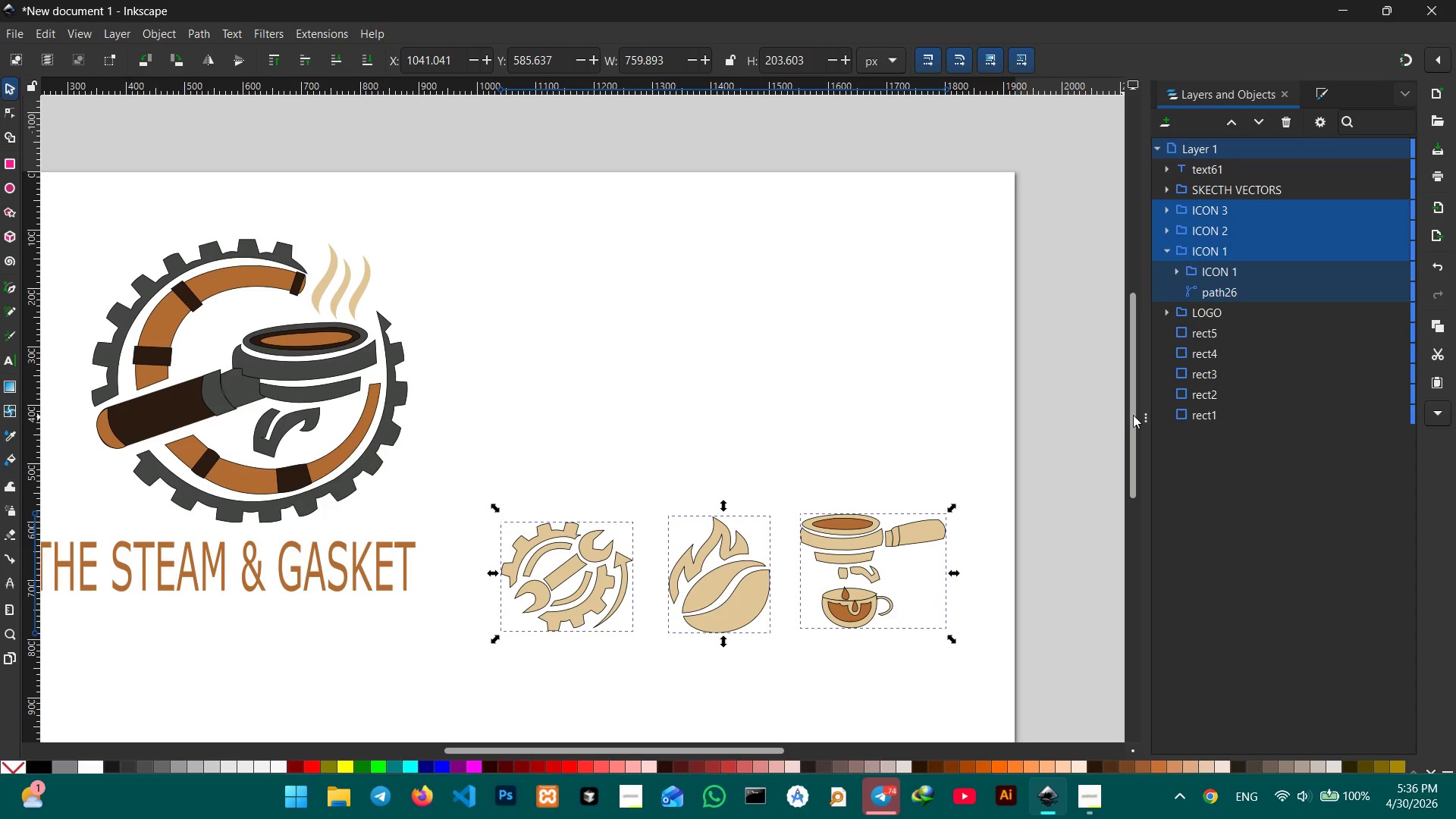 
left_click_drag(start_coordinate=[1134, 415], to_coordinate=[1150, 461])
 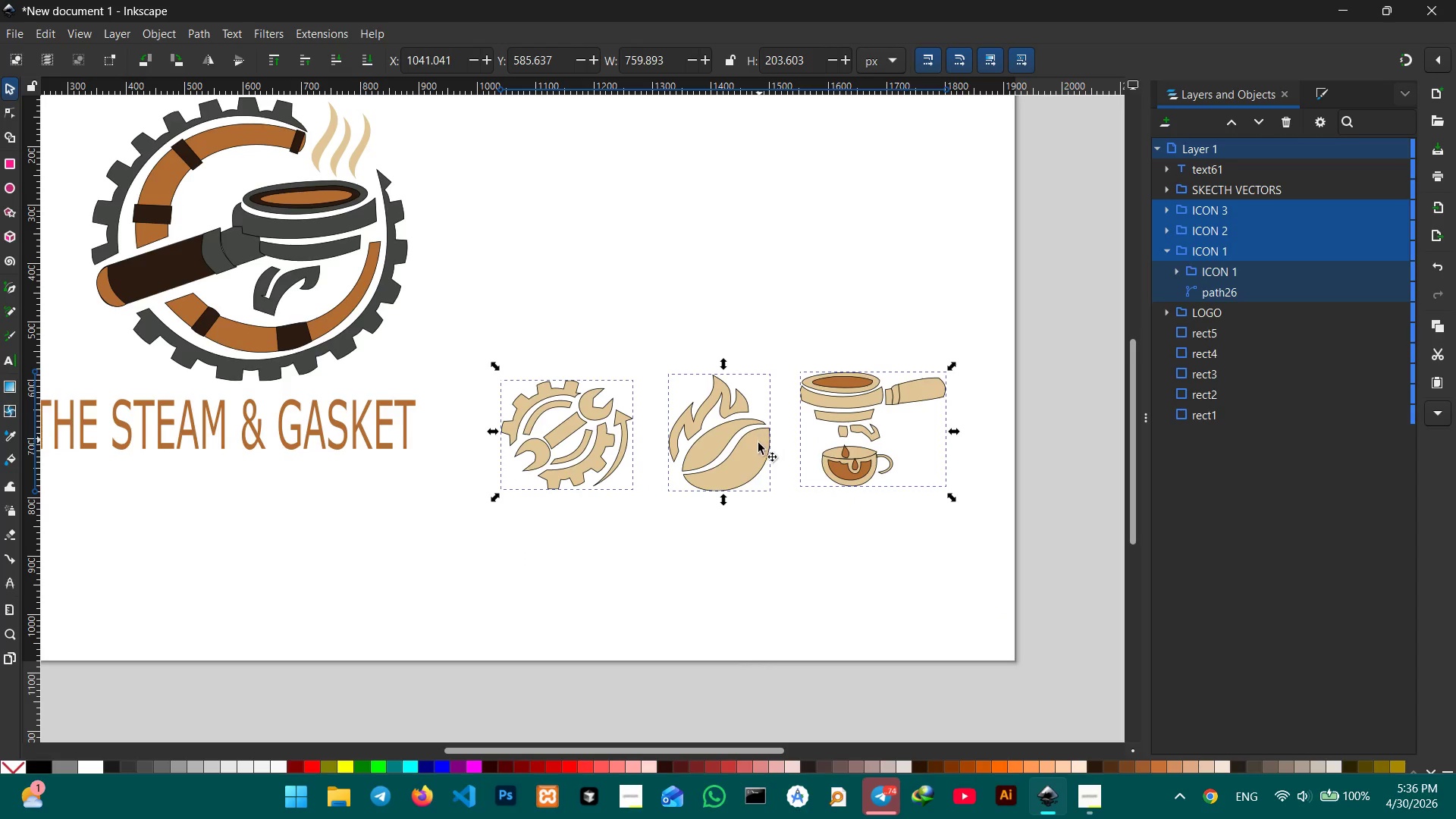 
left_click_drag(start_coordinate=[743, 475], to_coordinate=[758, 548])
 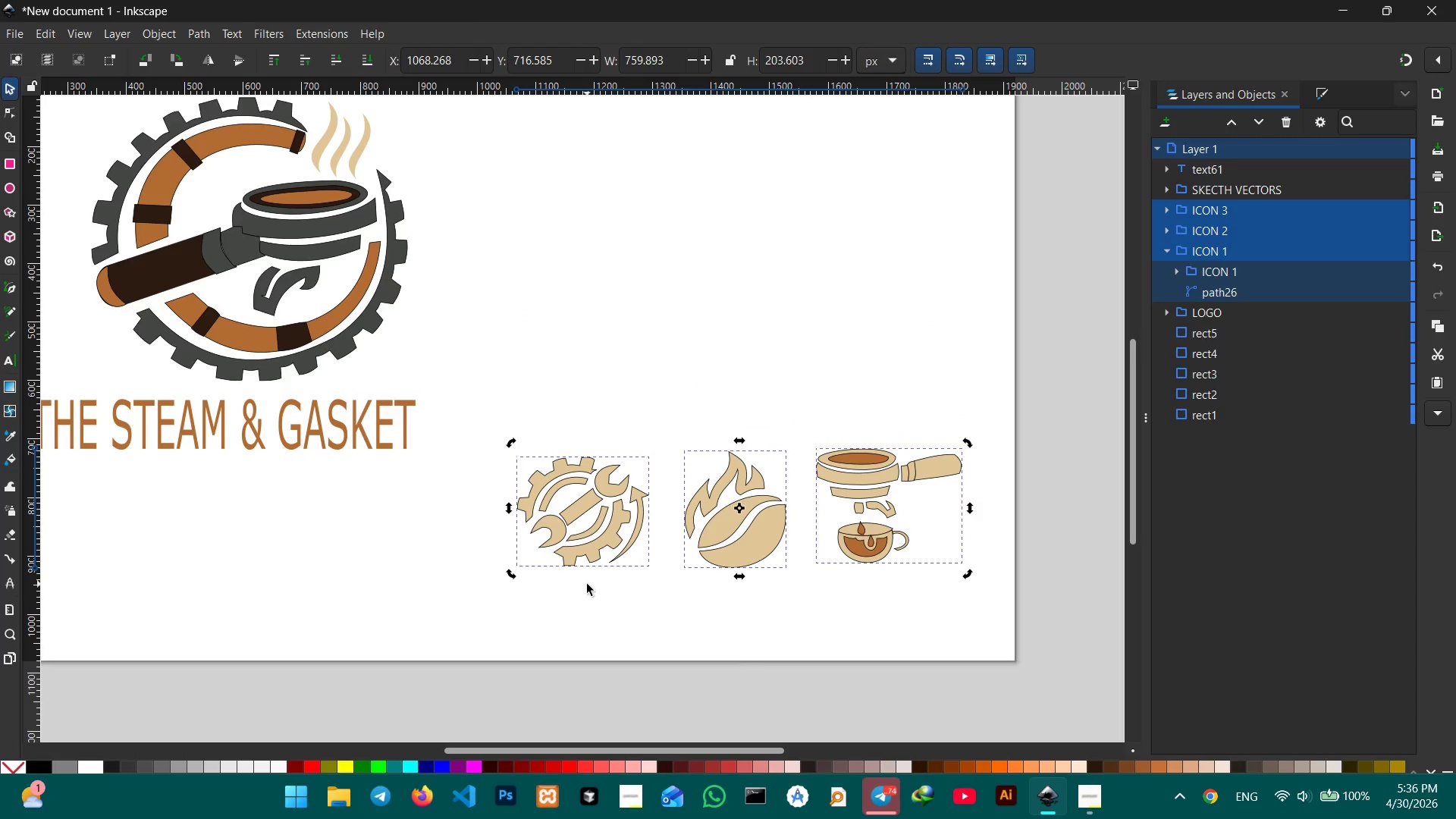 
left_click_drag(start_coordinate=[592, 544], to_coordinate=[753, 203])
 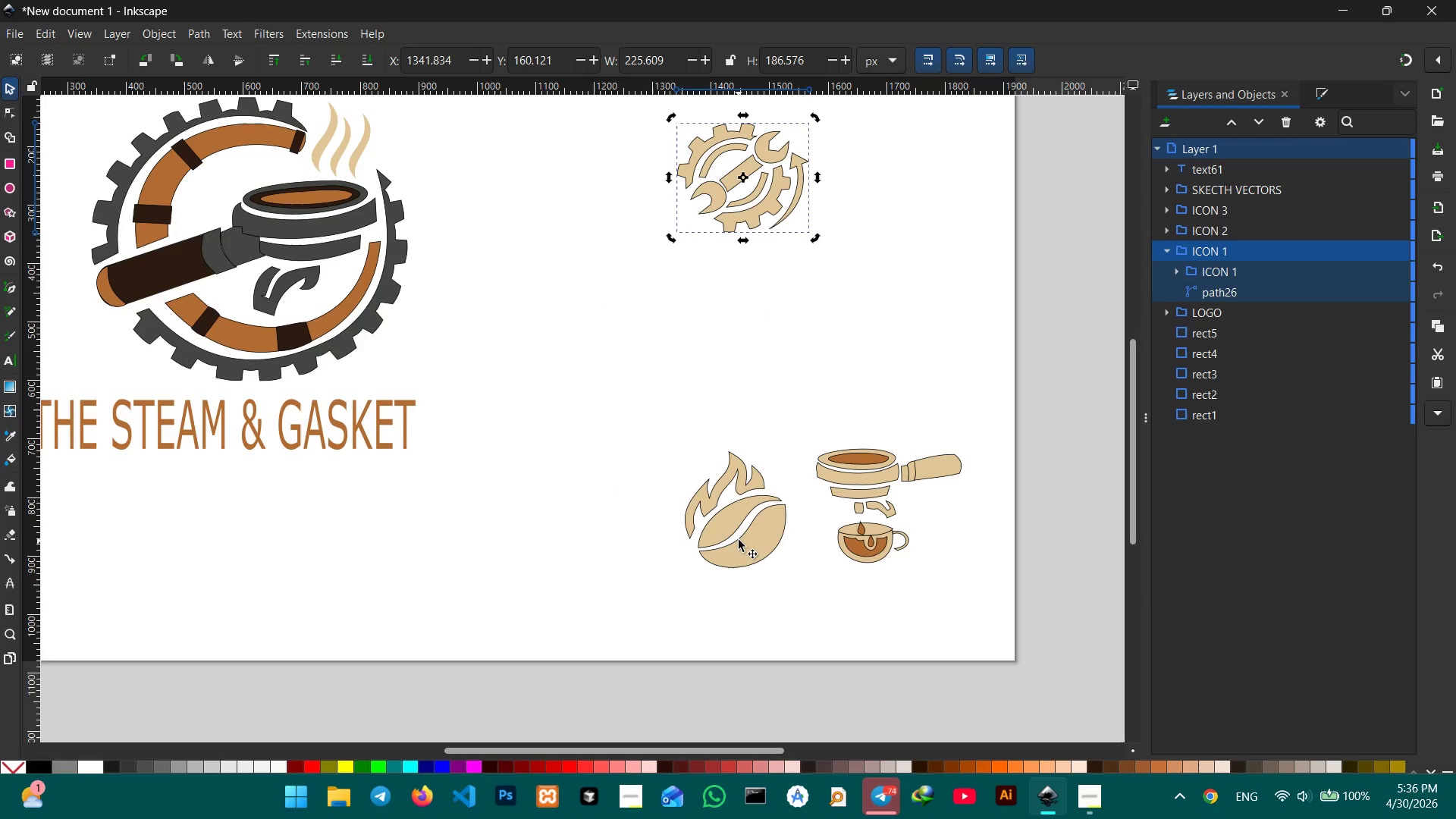 
left_click_drag(start_coordinate=[739, 540], to_coordinate=[748, 364])
 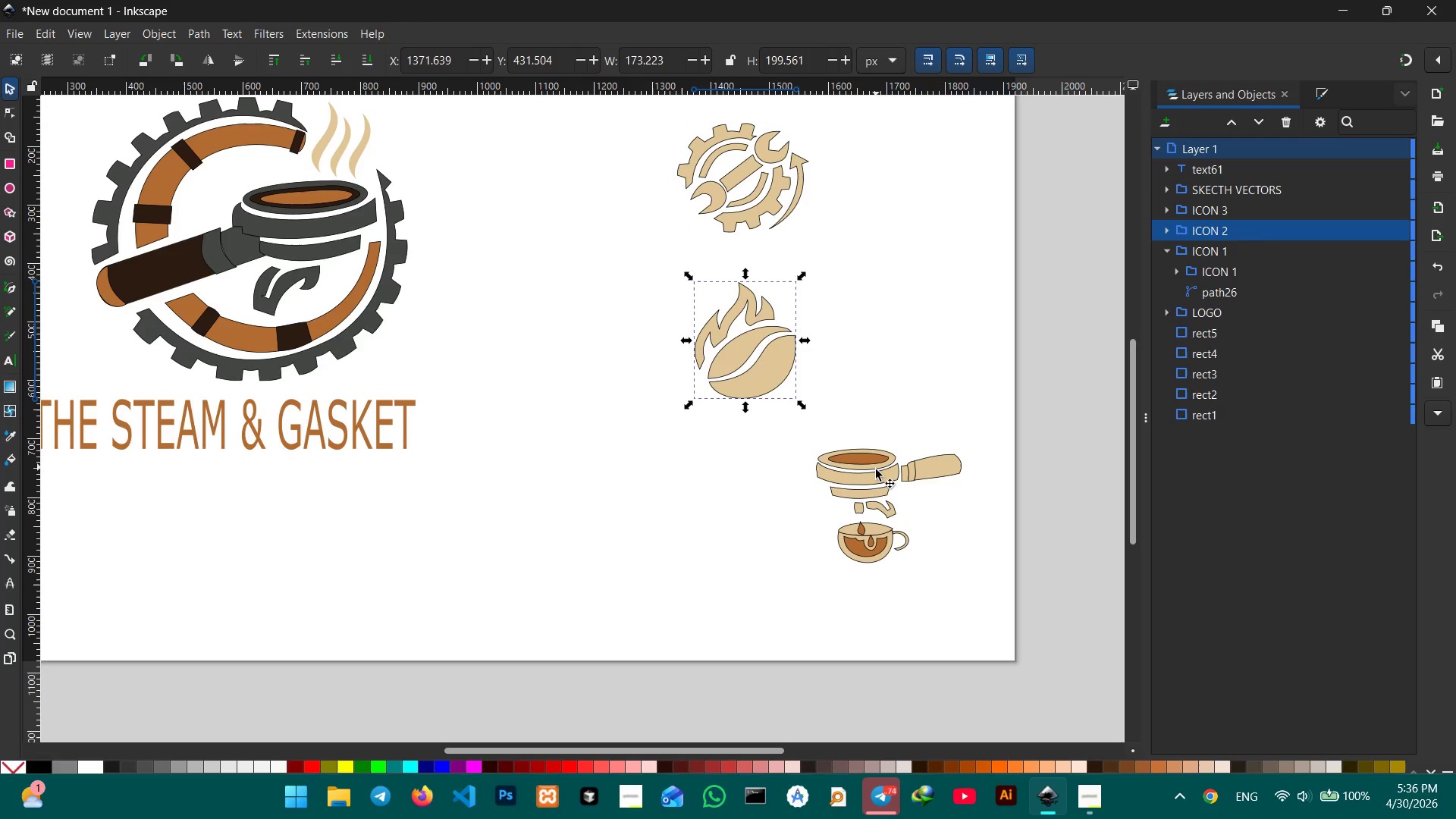 
left_click([877, 472])
 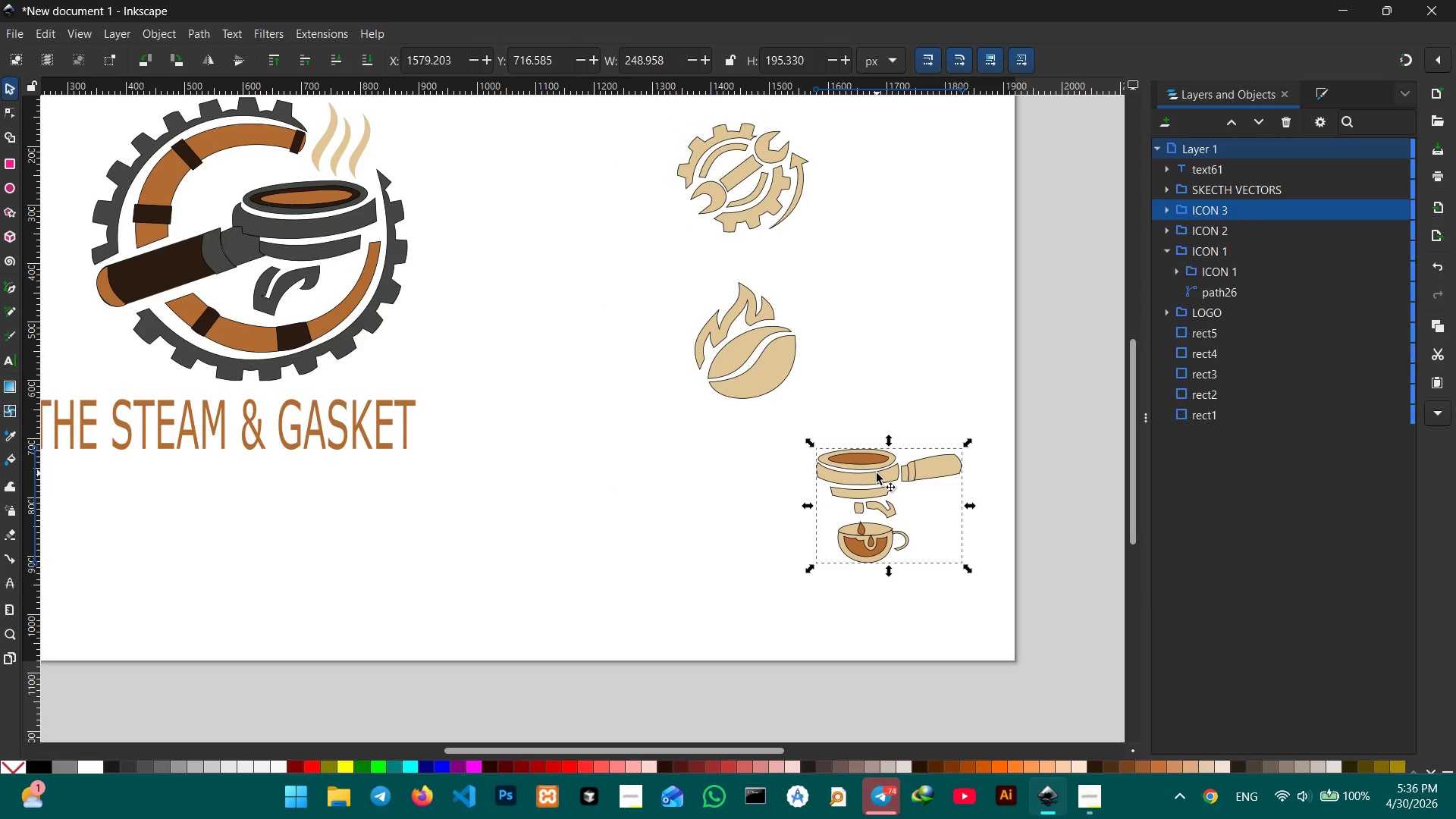 
left_click_drag(start_coordinate=[877, 473], to_coordinate=[789, 530])
 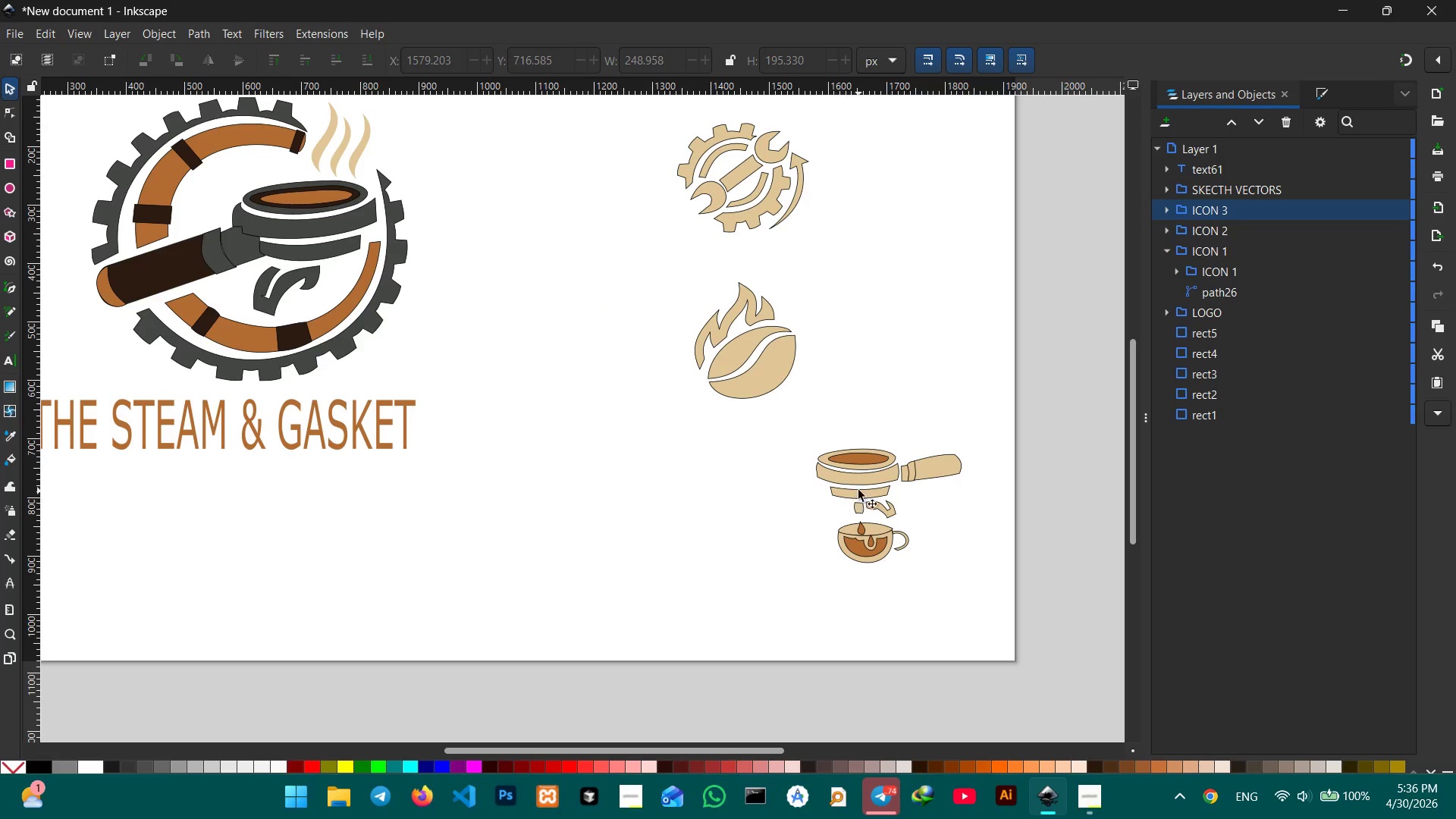 
left_click([864, 488])
 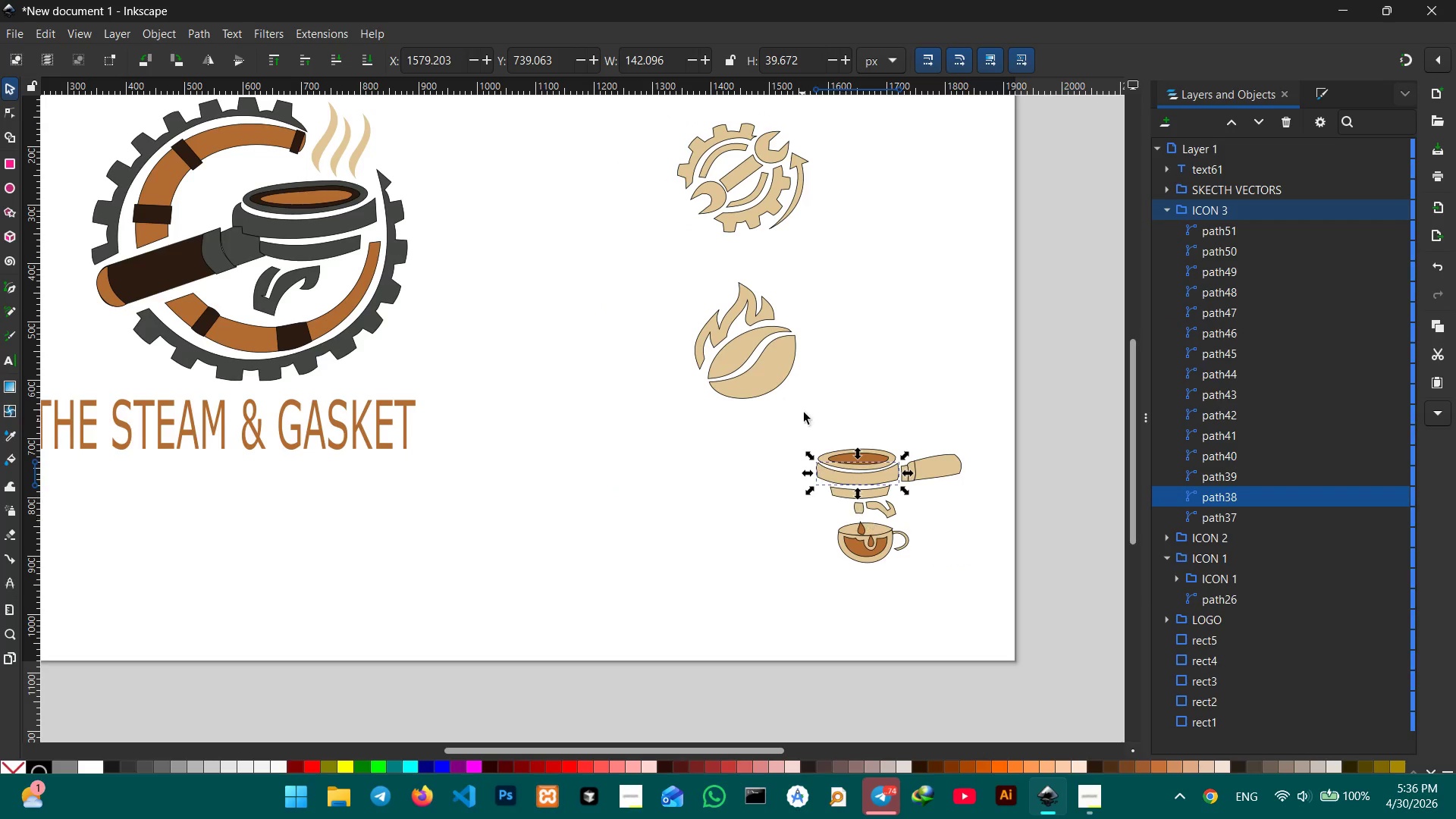 
left_click([822, 417])
 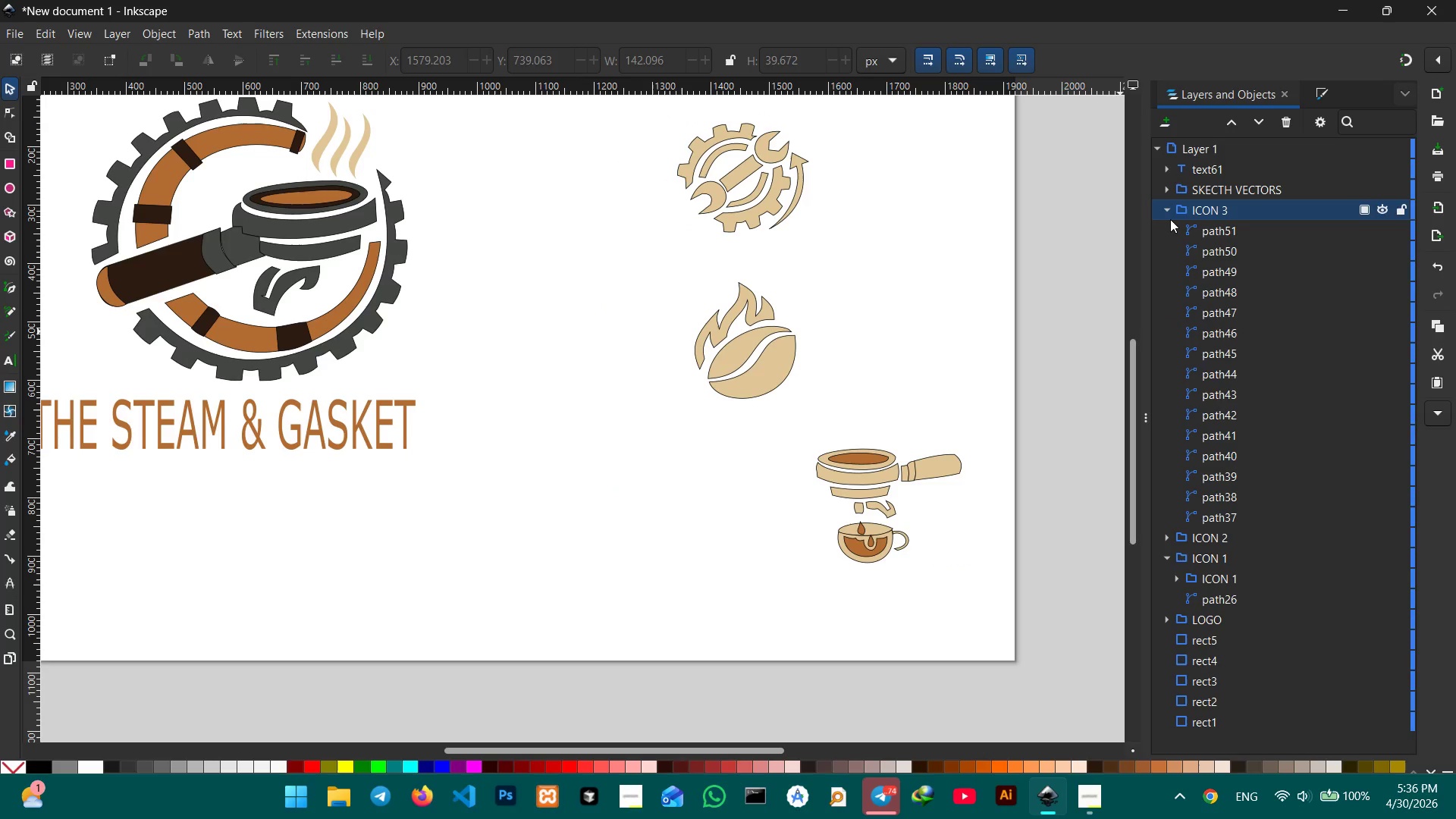 
left_click([1169, 212])
 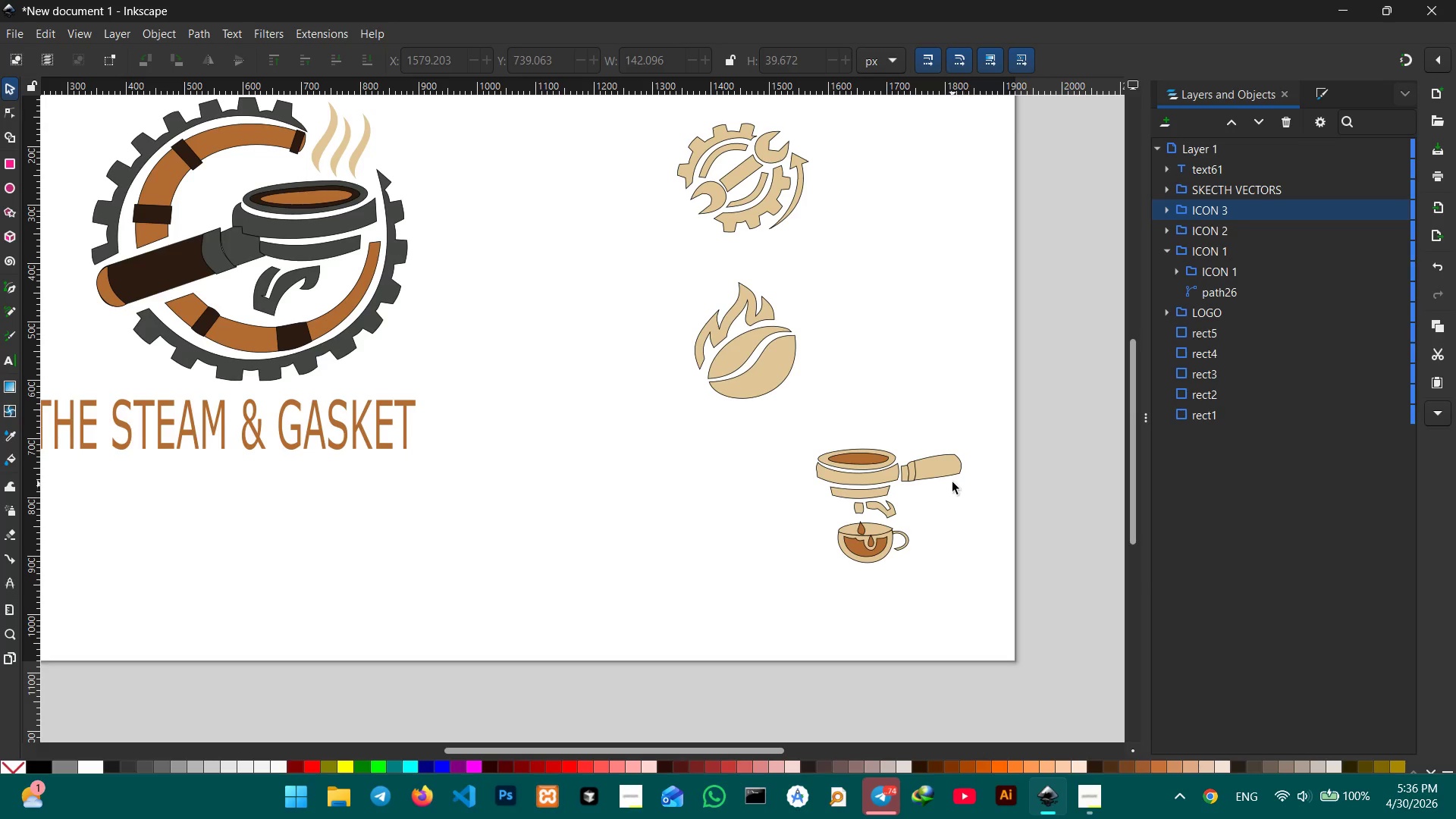 
left_click_drag(start_coordinate=[945, 473], to_coordinate=[886, 500])
 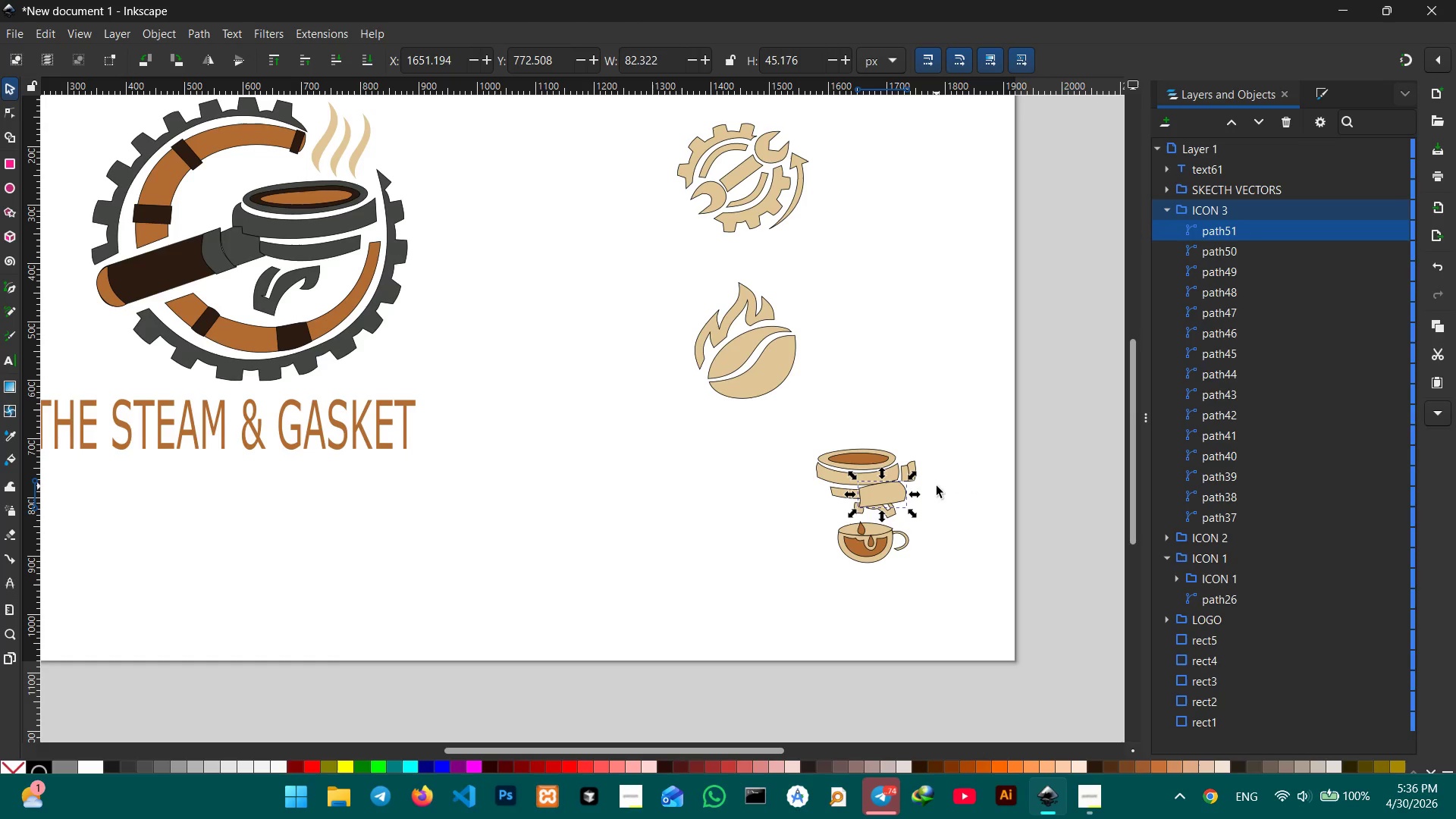 
key(Control+Z)
 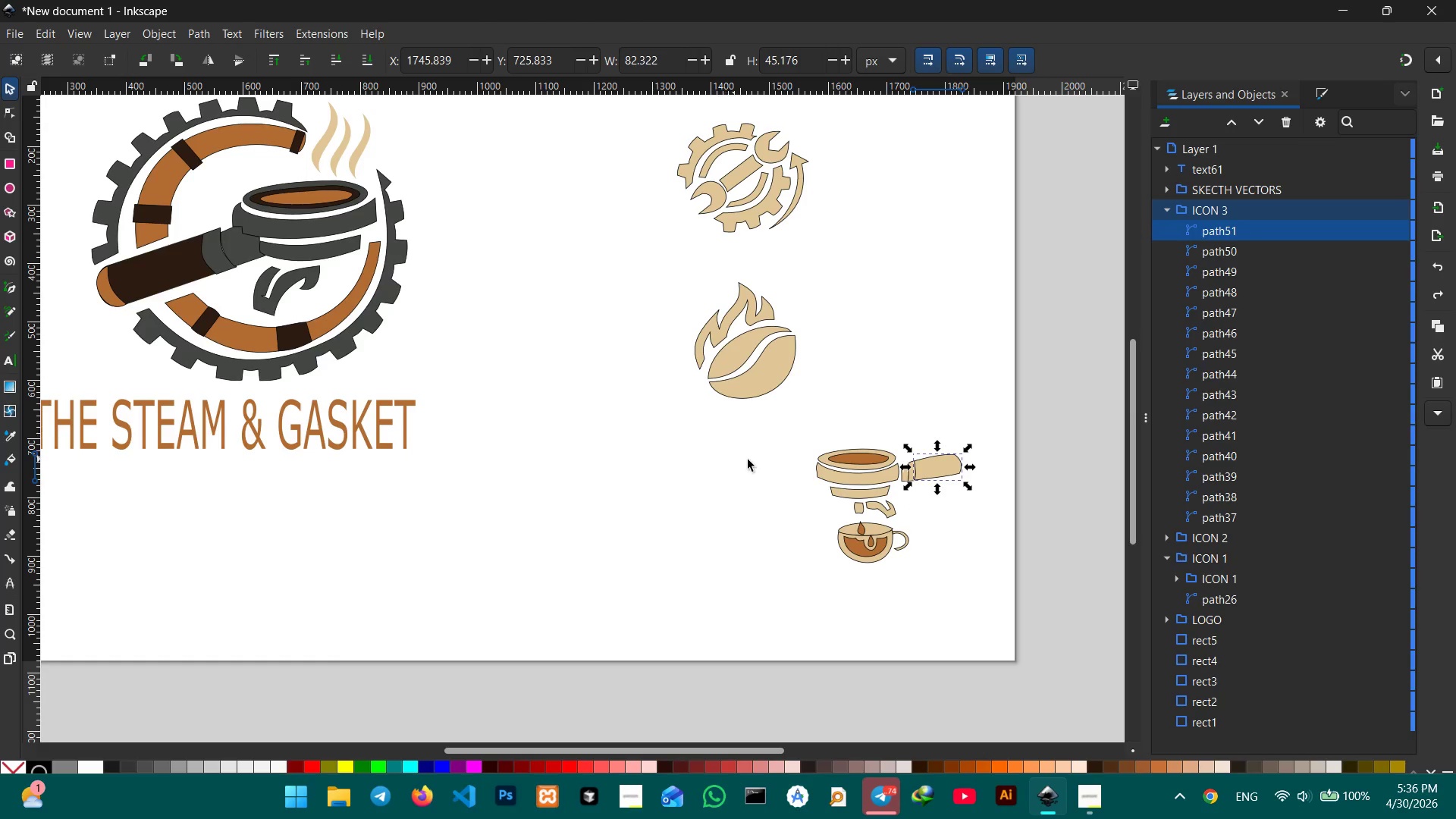 
left_click([748, 460])
 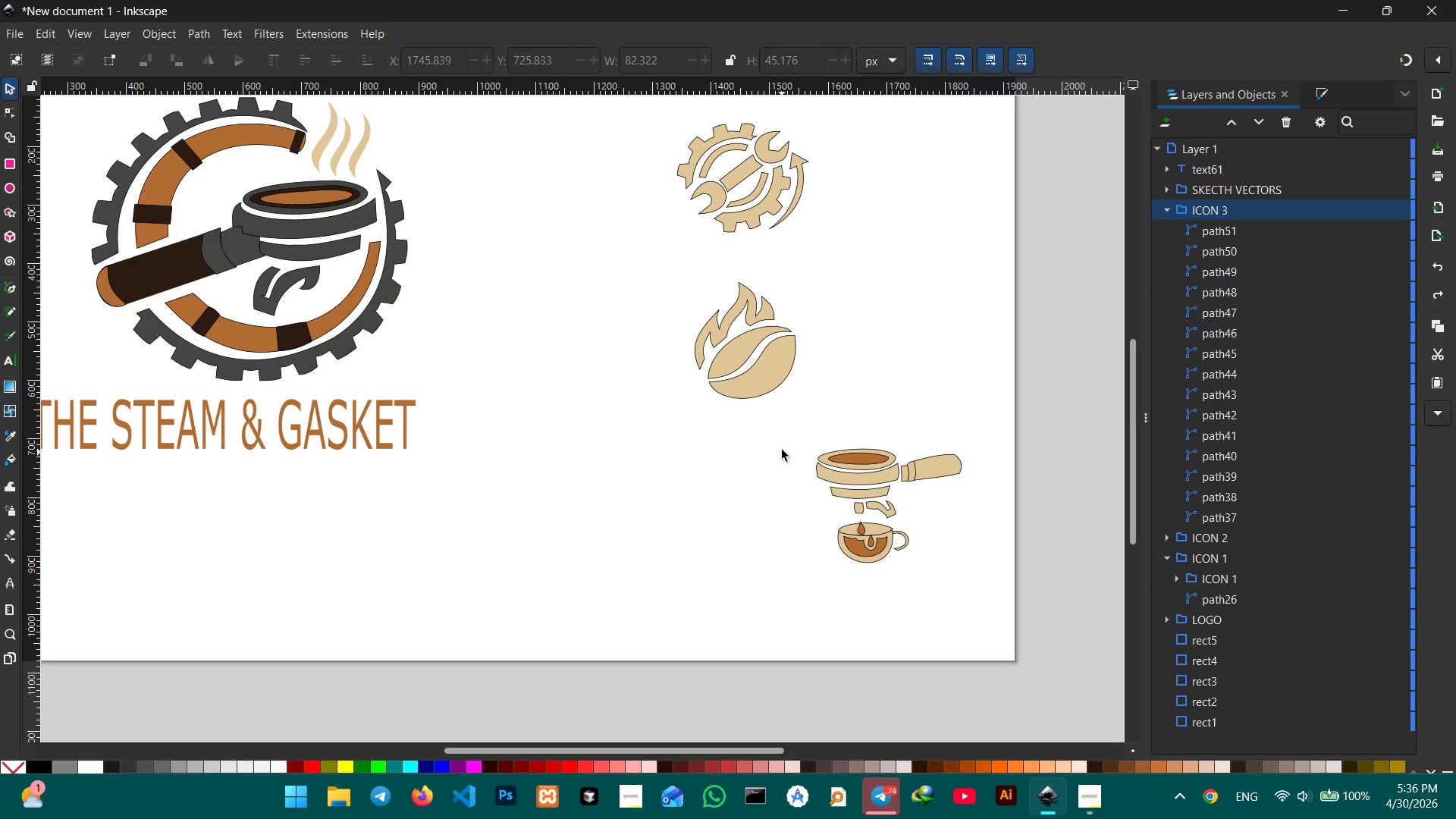 
left_click_drag(start_coordinate=[786, 444], to_coordinate=[961, 587])
 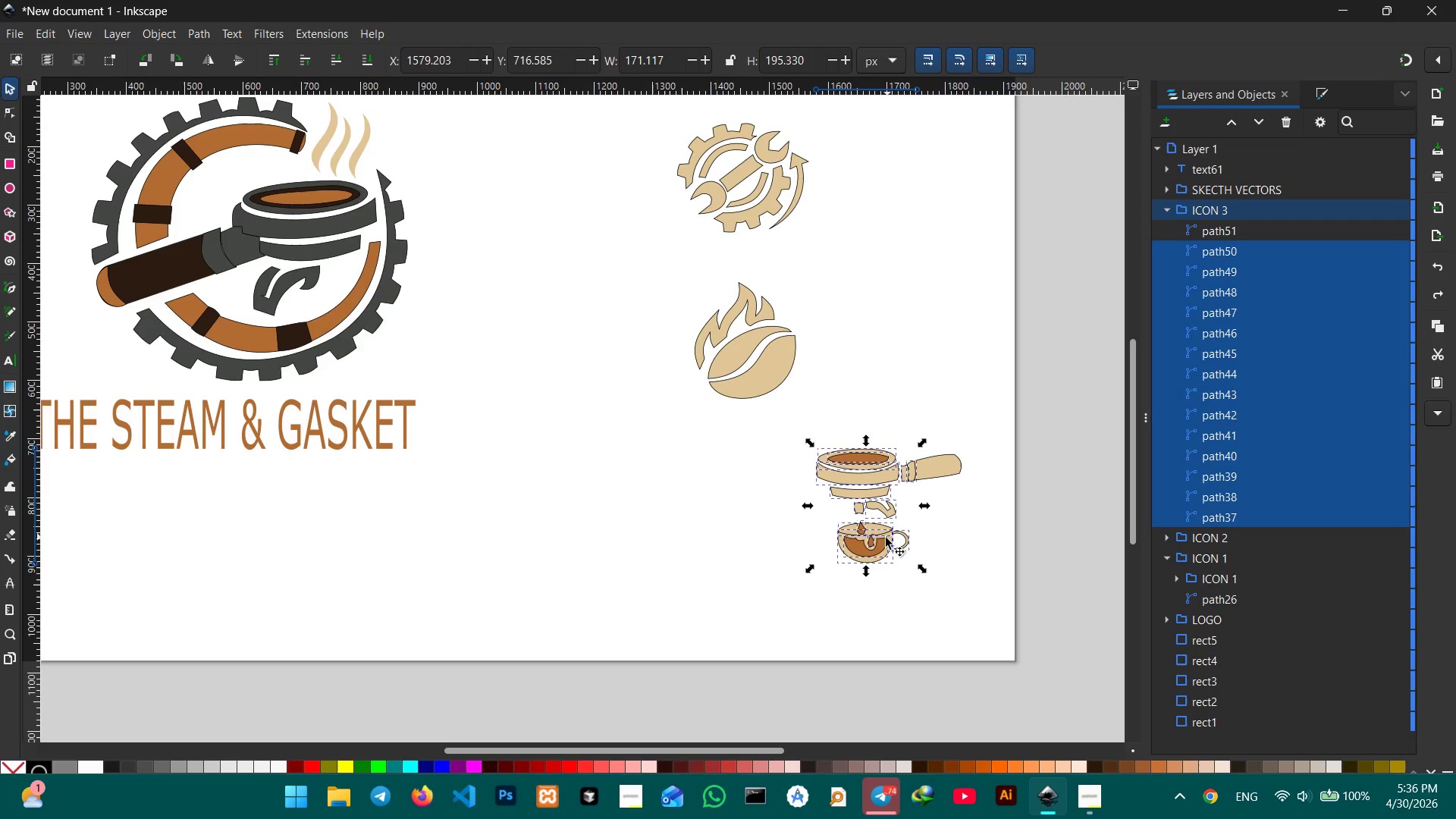 
left_click_drag(start_coordinate=[880, 541], to_coordinate=[787, 545])
 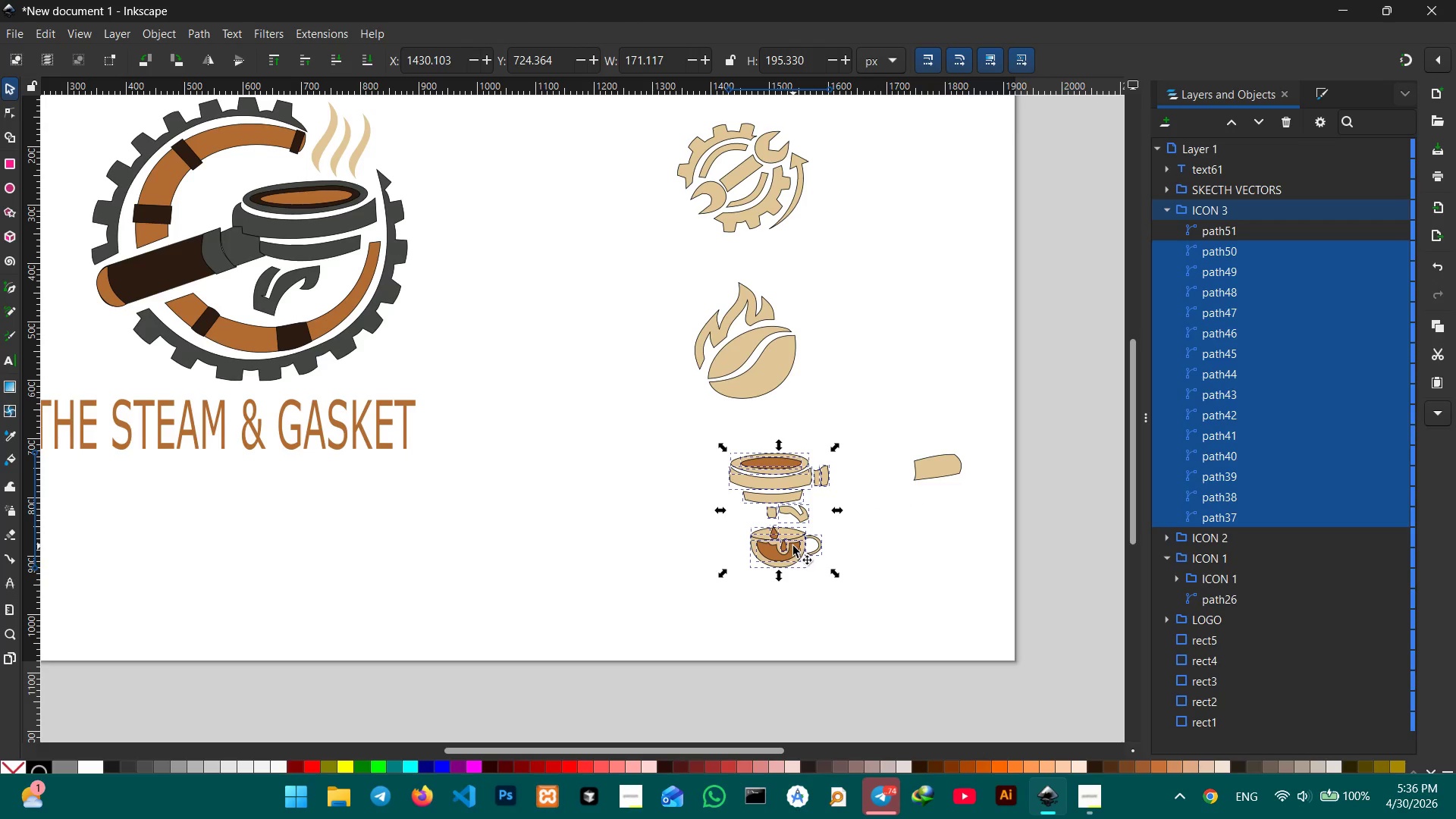 
key(Control+Z)
 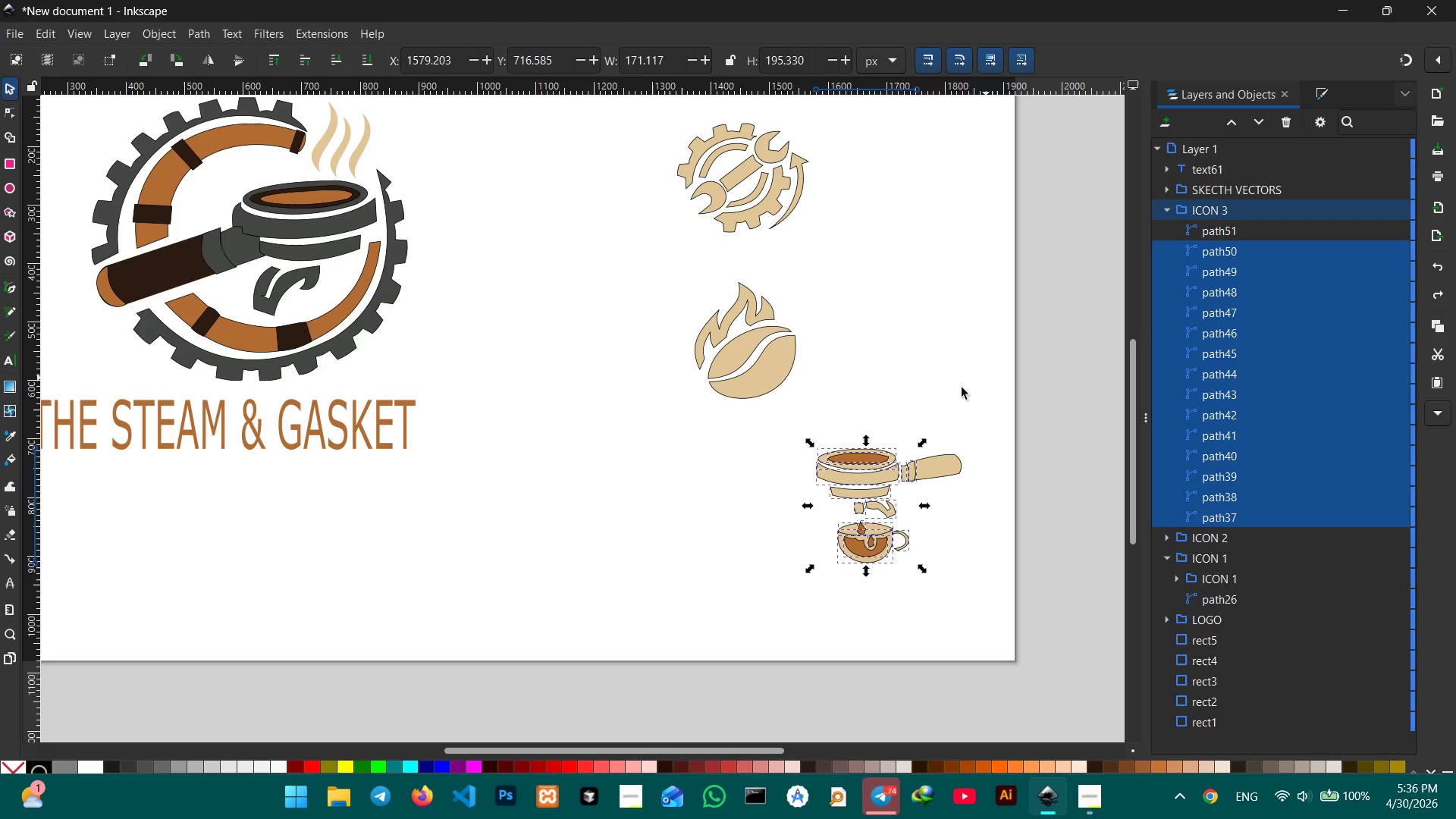 
left_click([954, 378])
 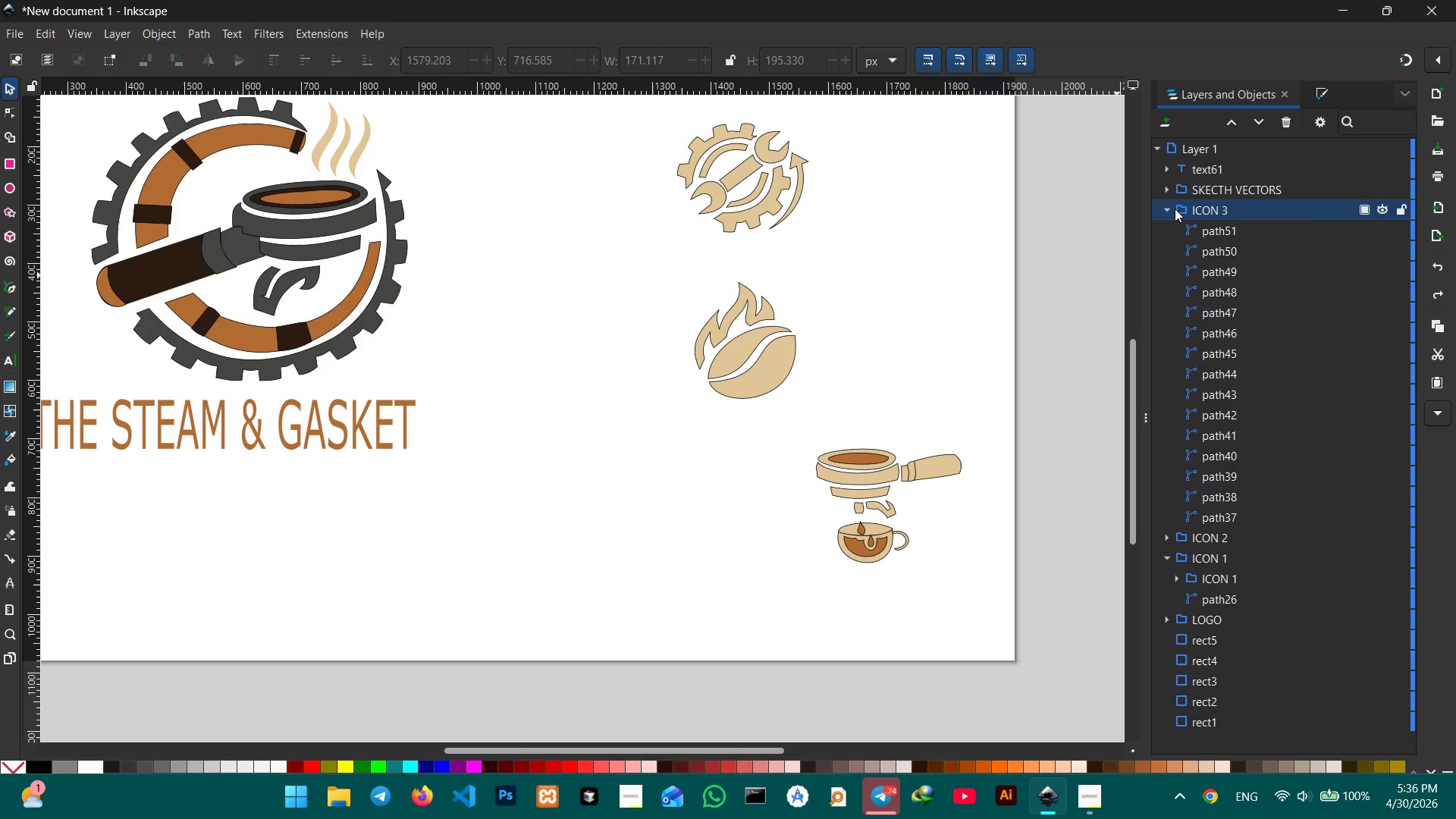 
left_click([1163, 209])
 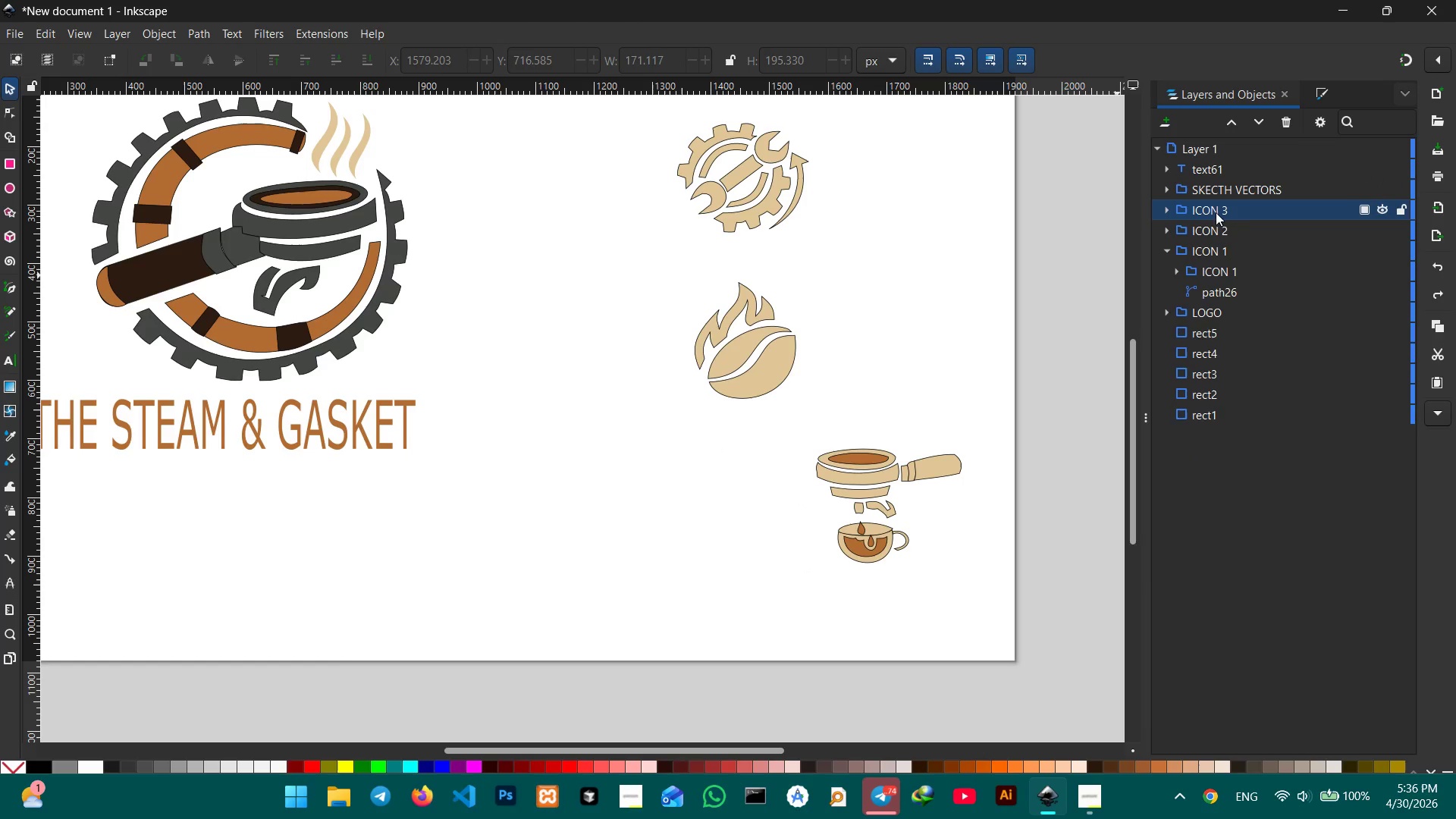 
double_click([1238, 213])
 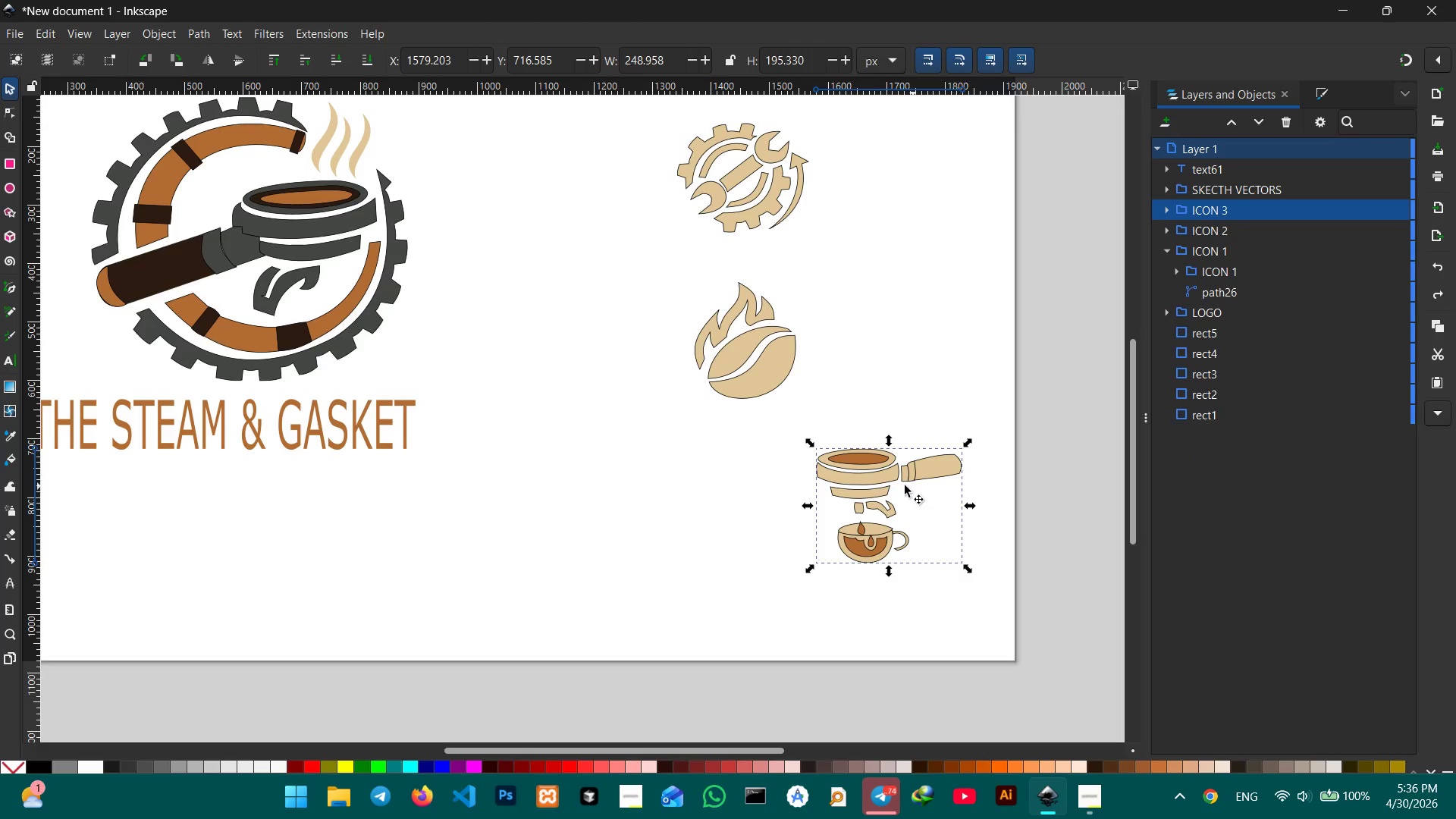 
left_click_drag(start_coordinate=[934, 466], to_coordinate=[811, 481])
 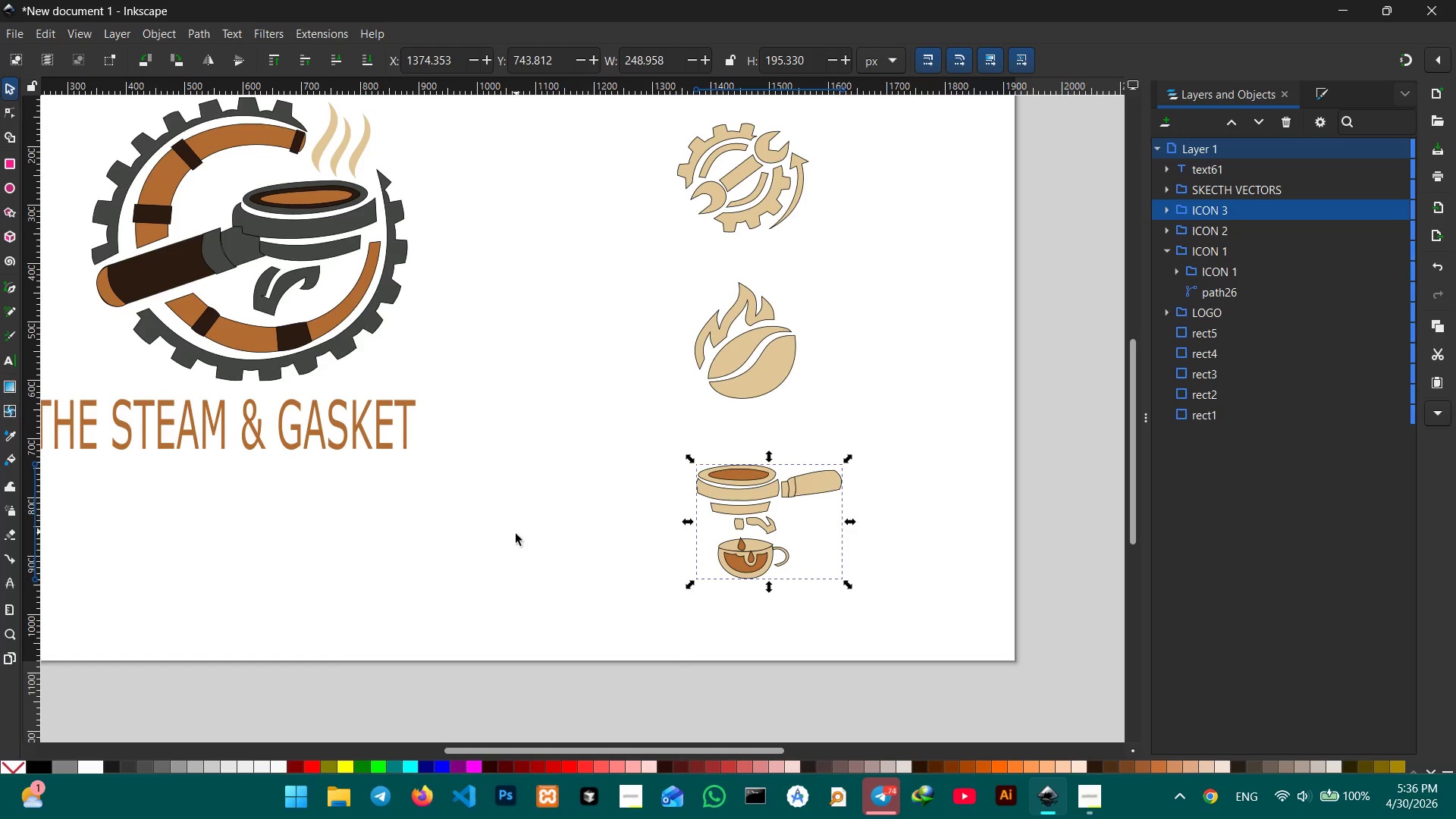 
hold_key(key=Space, duration=0.8)
 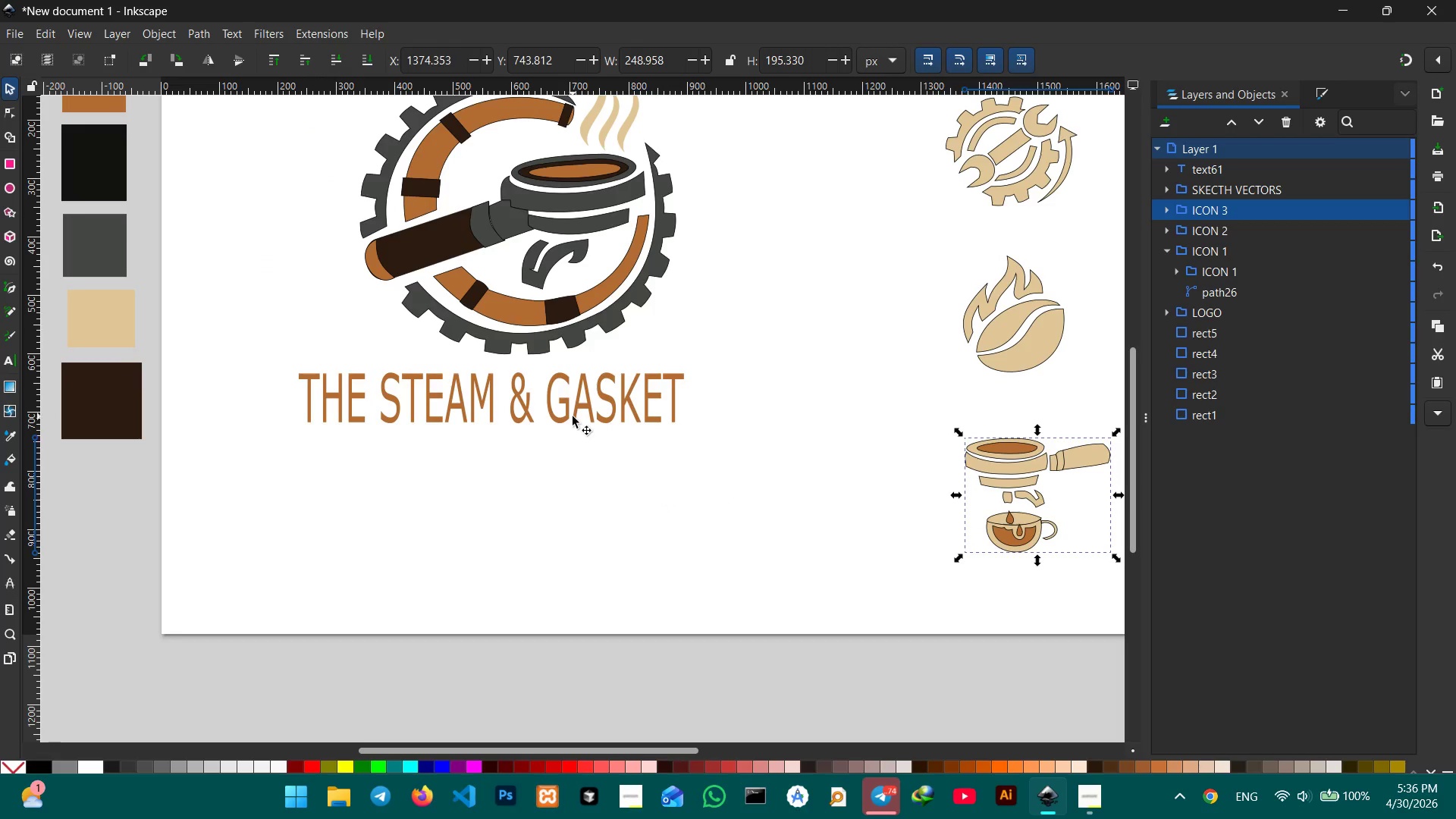 
left_click_drag(start_coordinate=[433, 558], to_coordinate=[750, 545])
 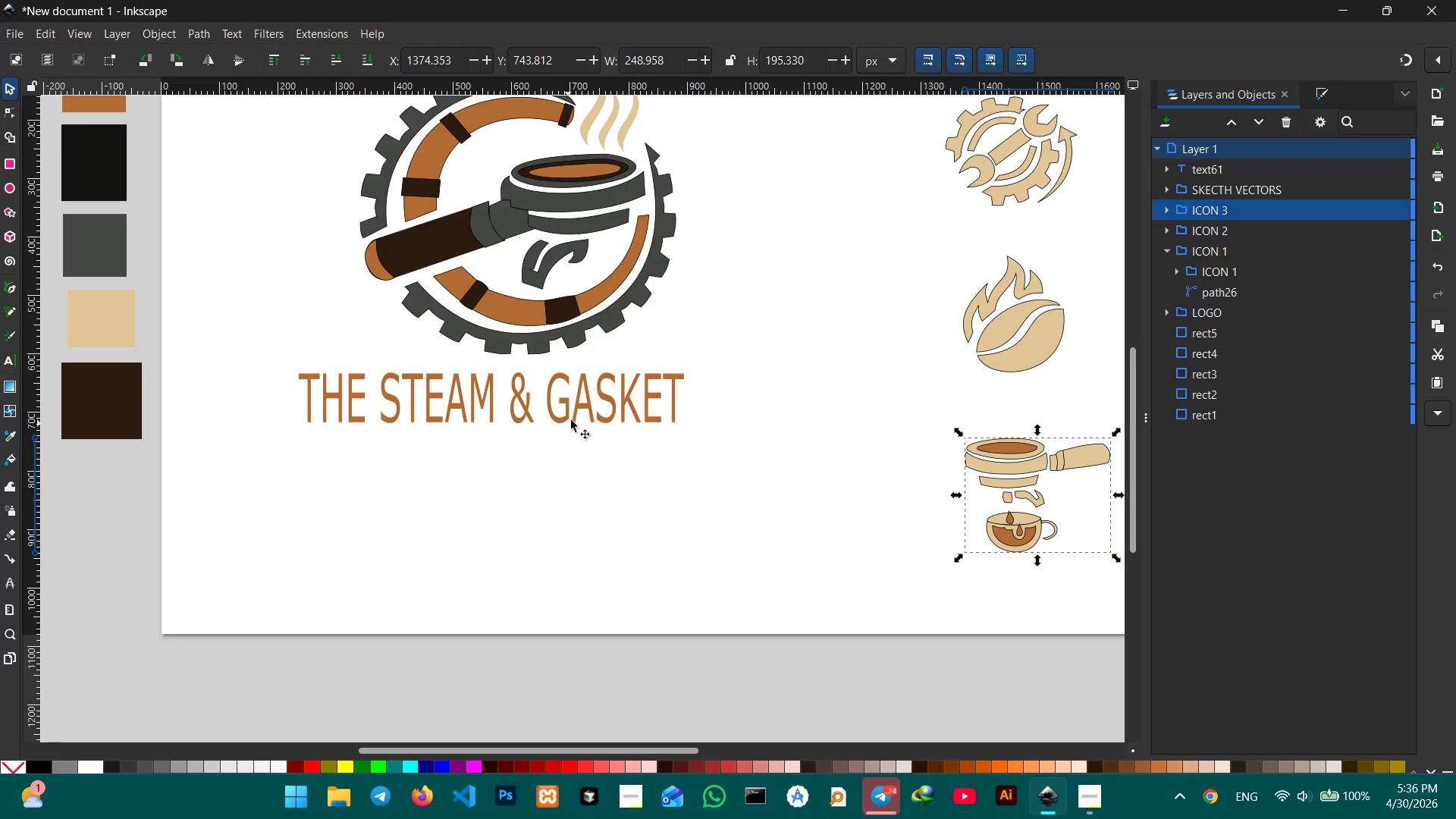 
left_click([573, 416])
 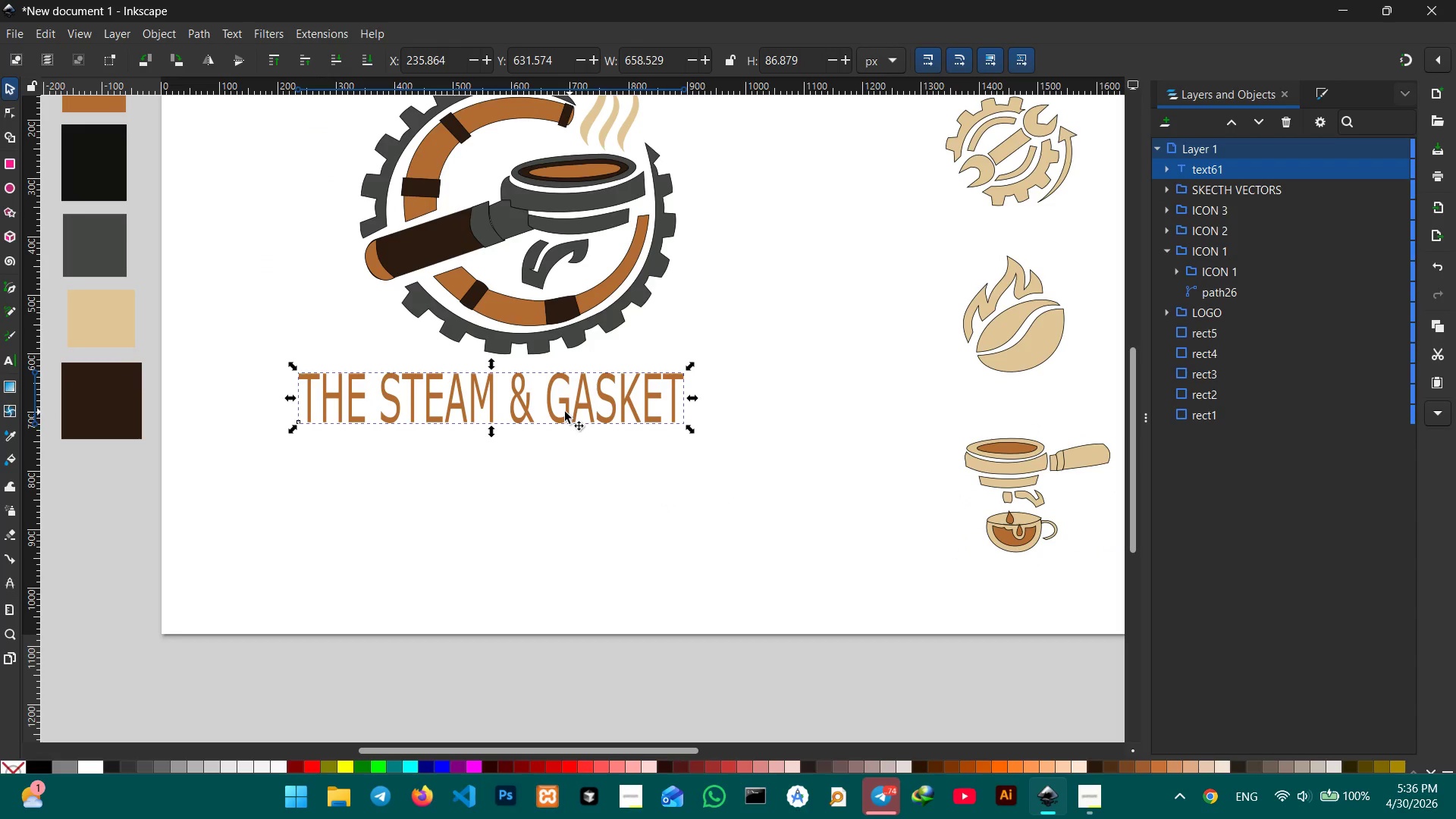 
left_click_drag(start_coordinate=[561, 412], to_coordinate=[588, 450])
 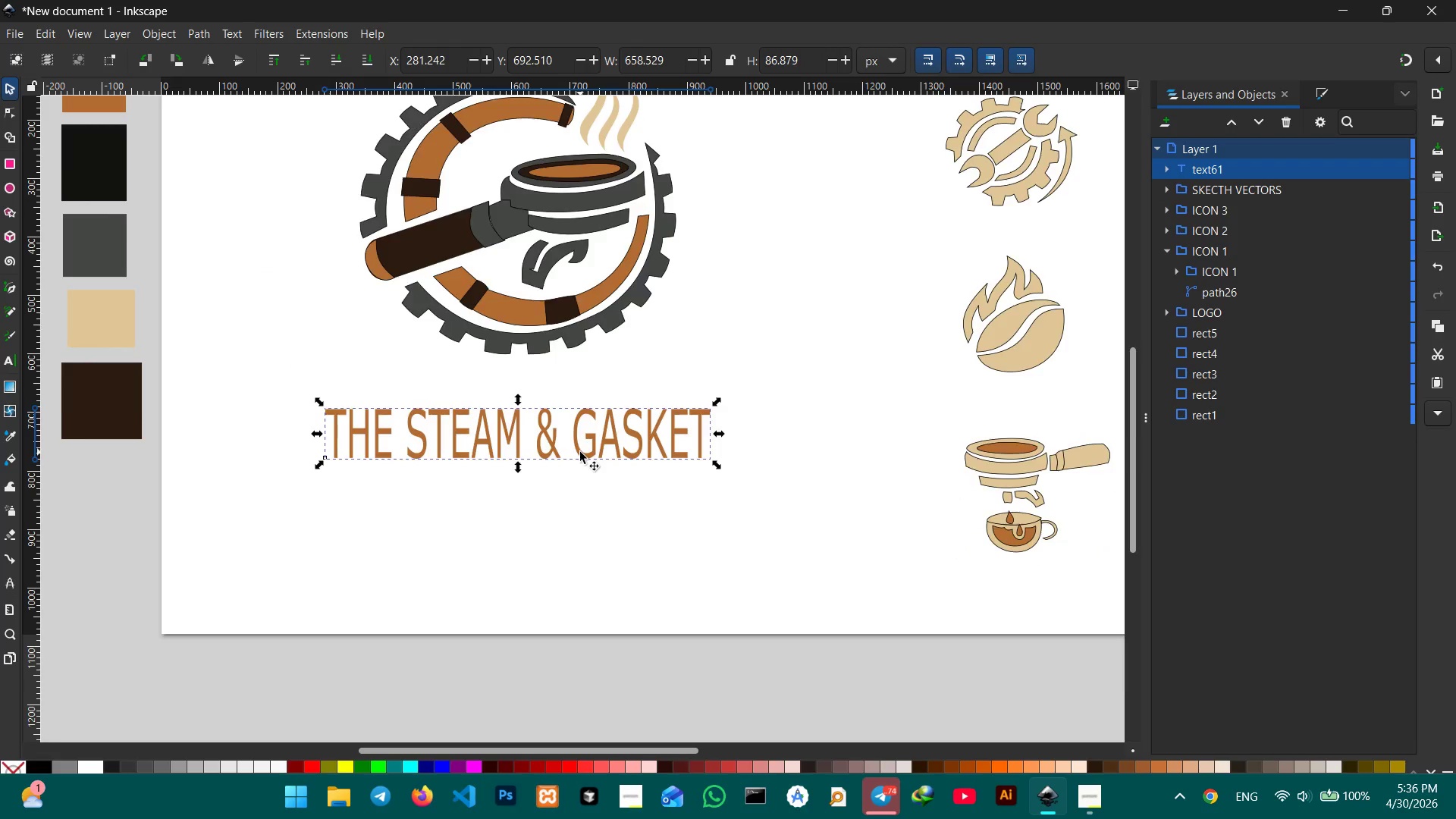 
scroll: coordinate [580, 452], scroll_direction: up, amount: 1.0
 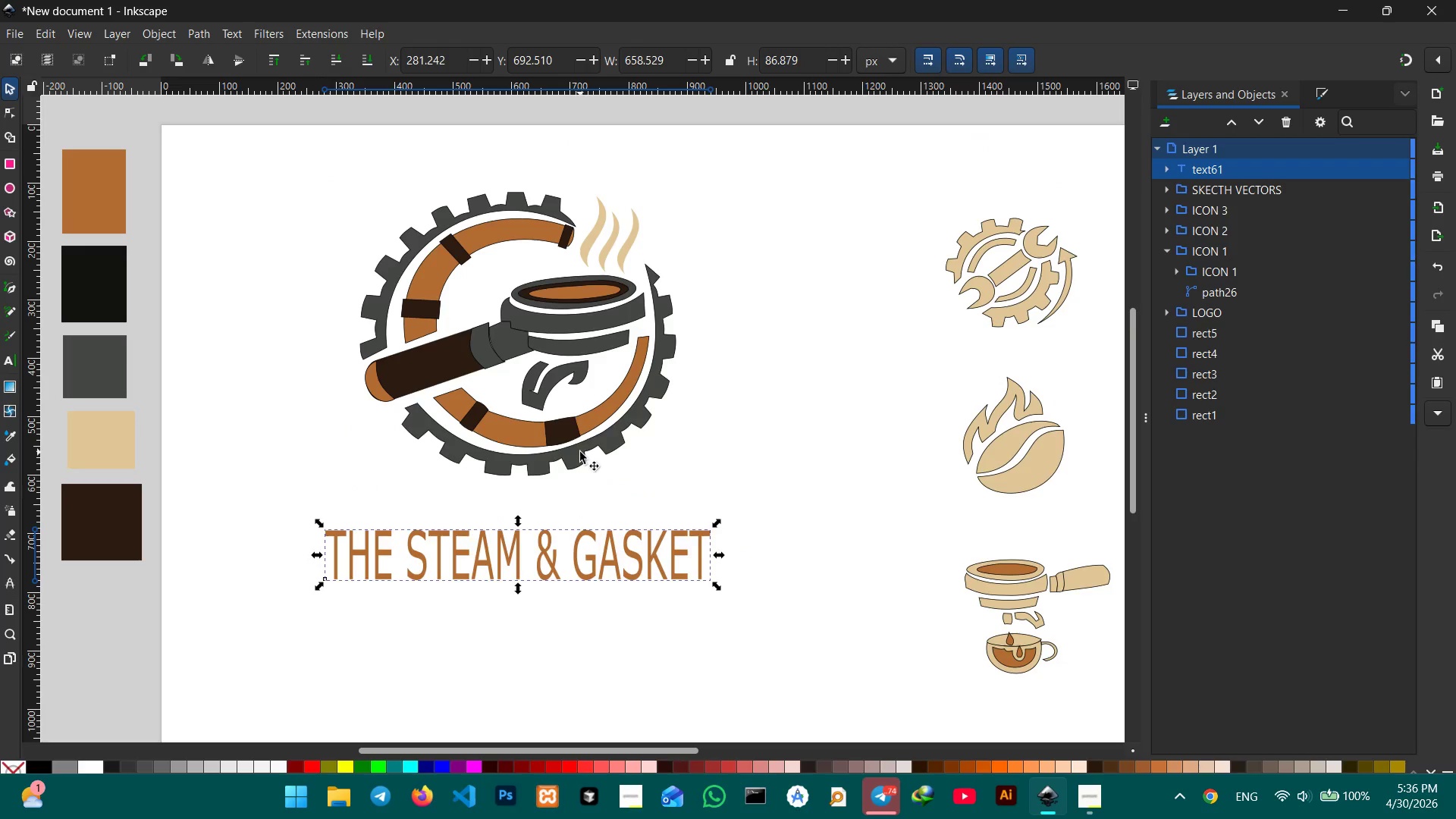 
scroll: coordinate [580, 452], scroll_direction: none, amount: 0.0
 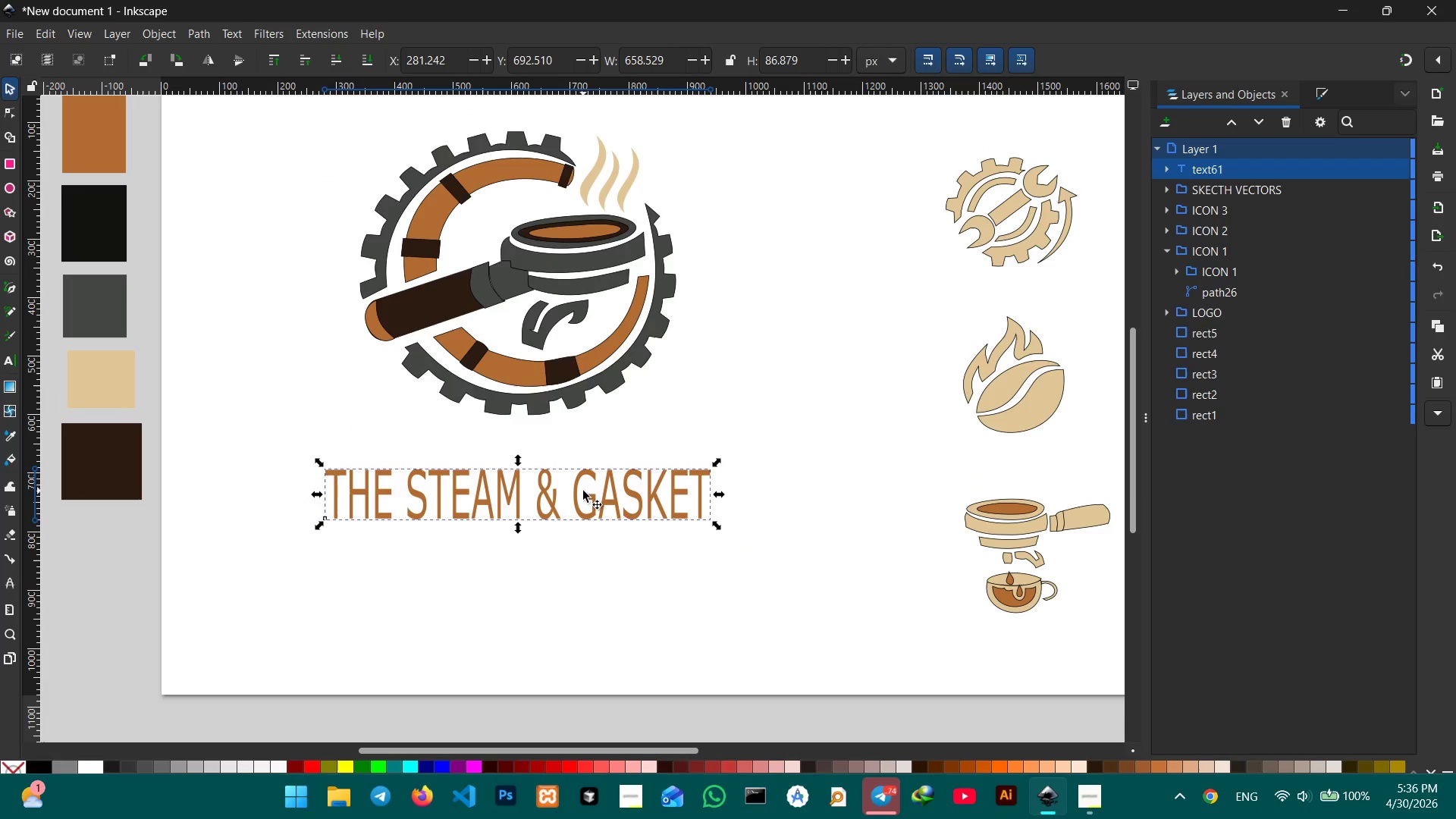 
left_click_drag(start_coordinate=[584, 498], to_coordinate=[574, 569])
 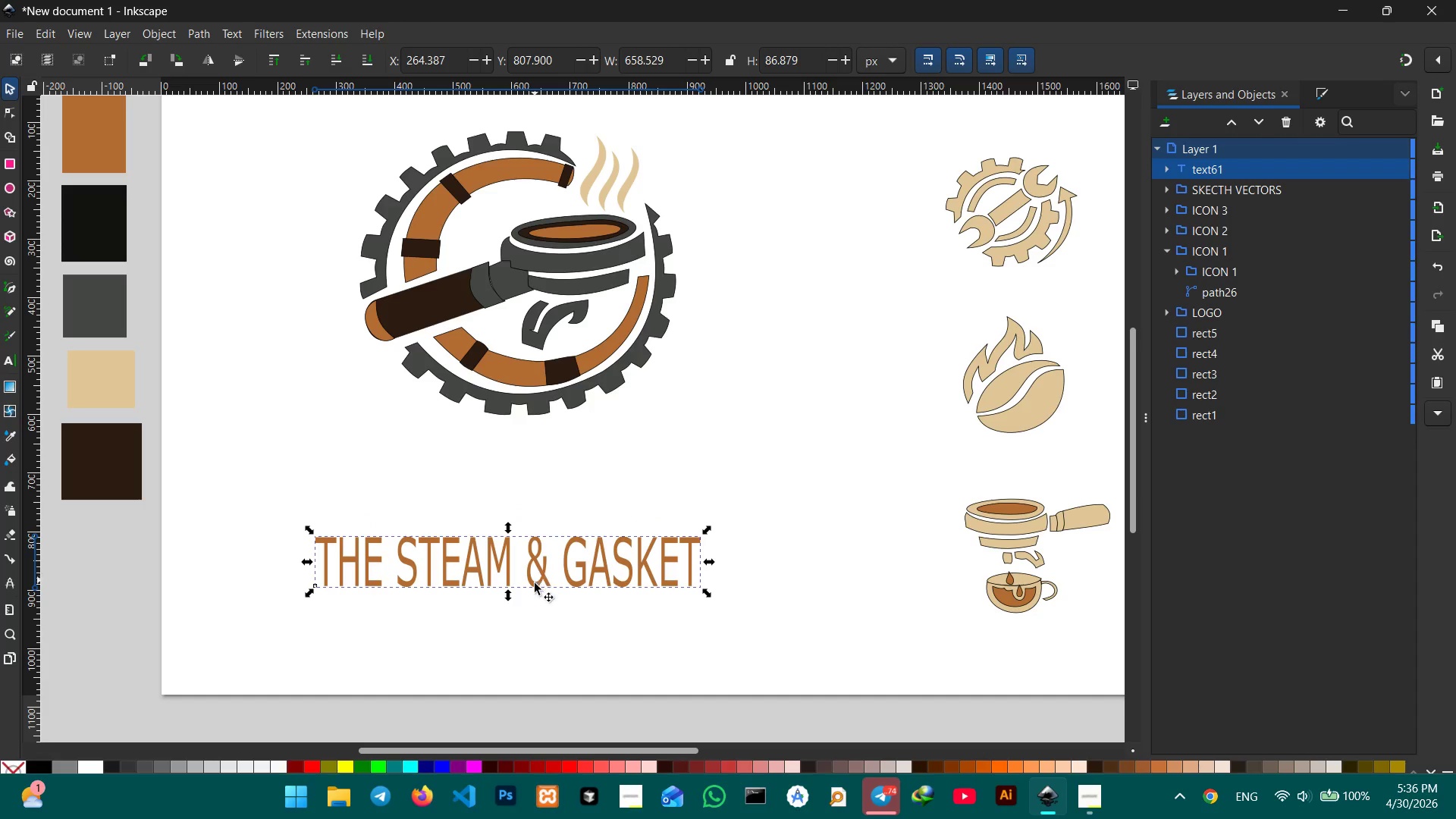 
hold_key(key=ShiftLeft, duration=1.59)
left_click_drag(start_coordinate=[510, 598], to_coordinate=[513, 615])
 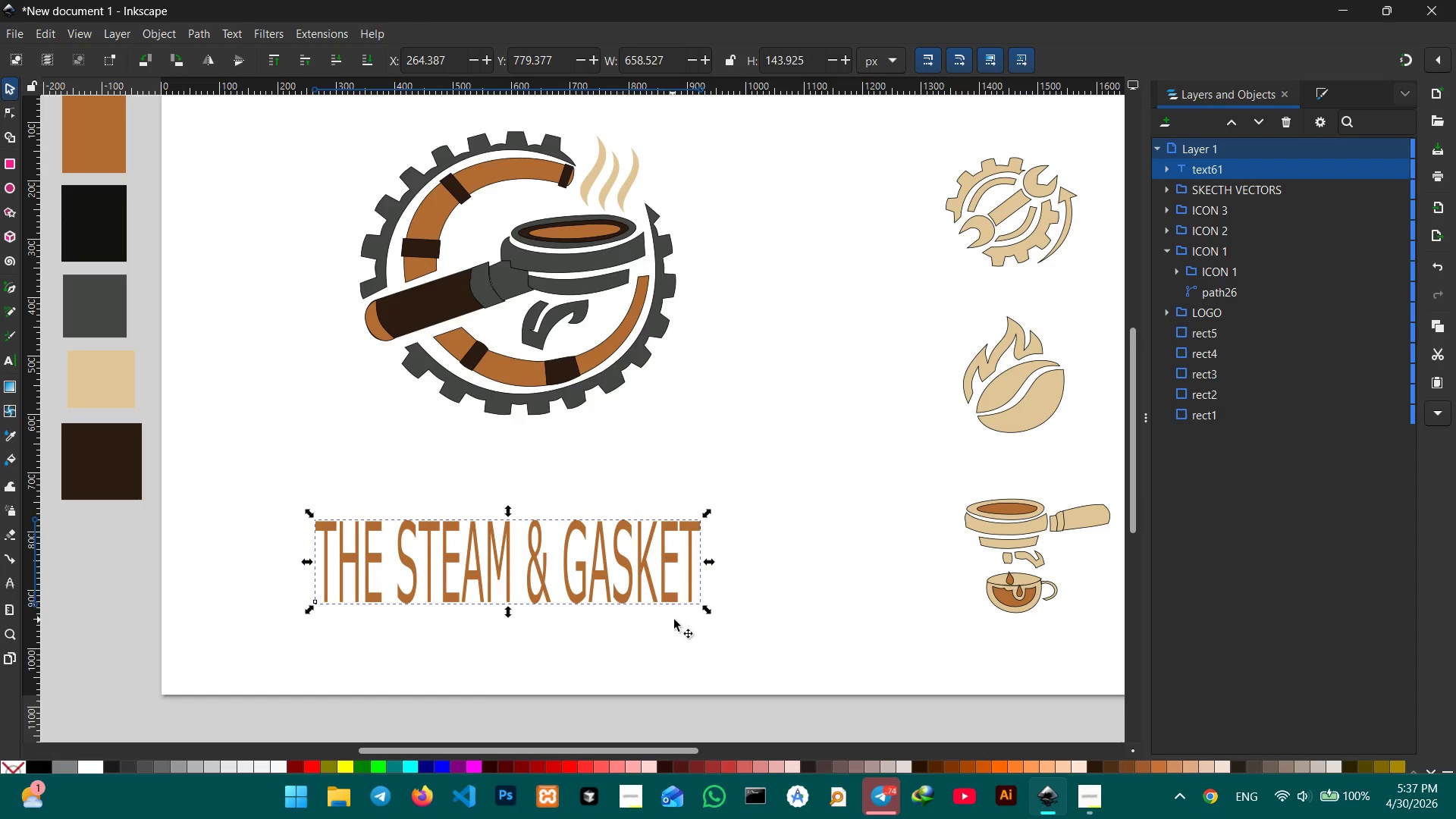 
hold_key(key=ControlLeft, duration=1.73)
left_click_drag(start_coordinate=[701, 608], to_coordinate=[814, 664])
 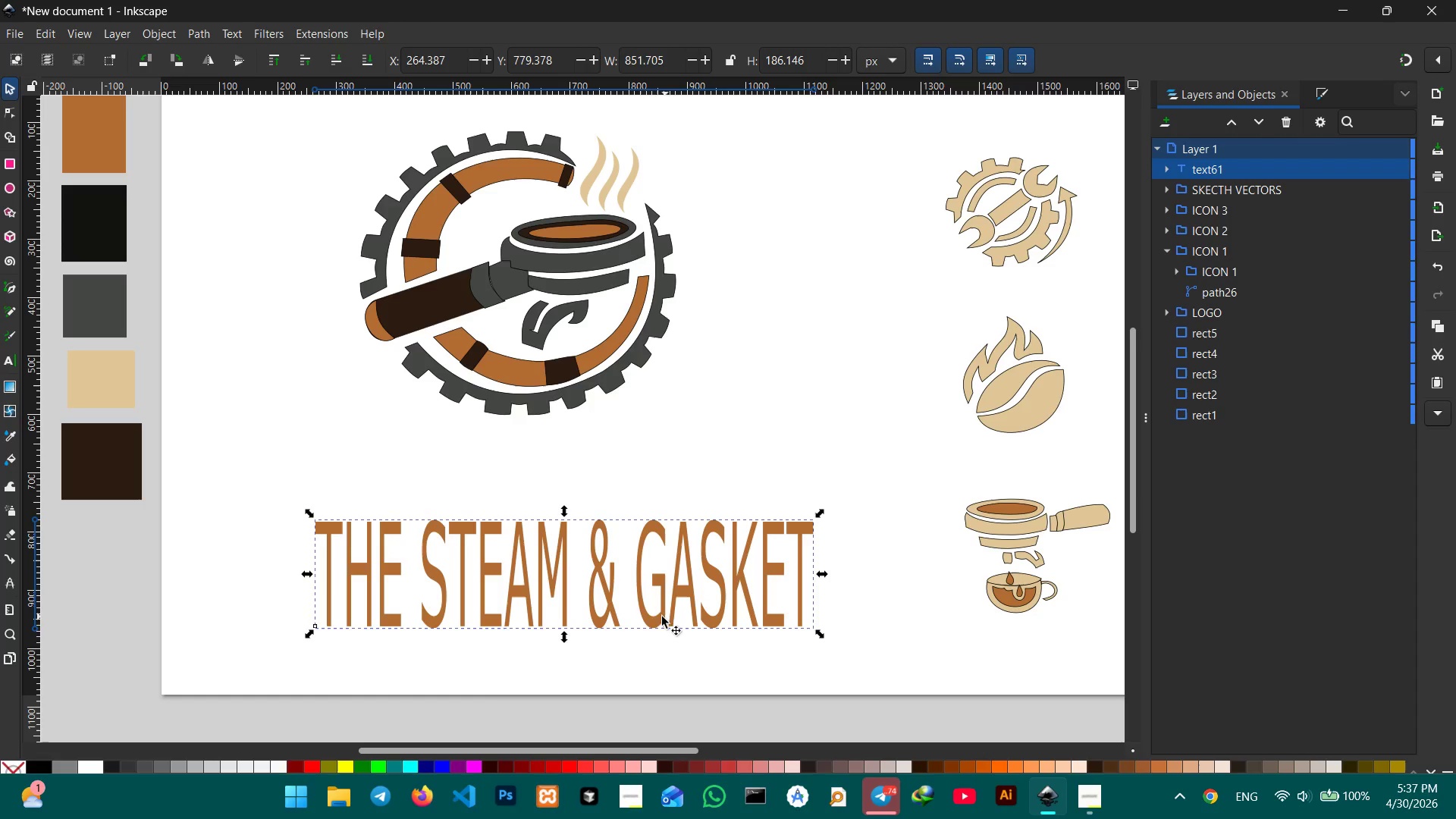 
left_click_drag(start_coordinate=[654, 617], to_coordinate=[599, 608])
 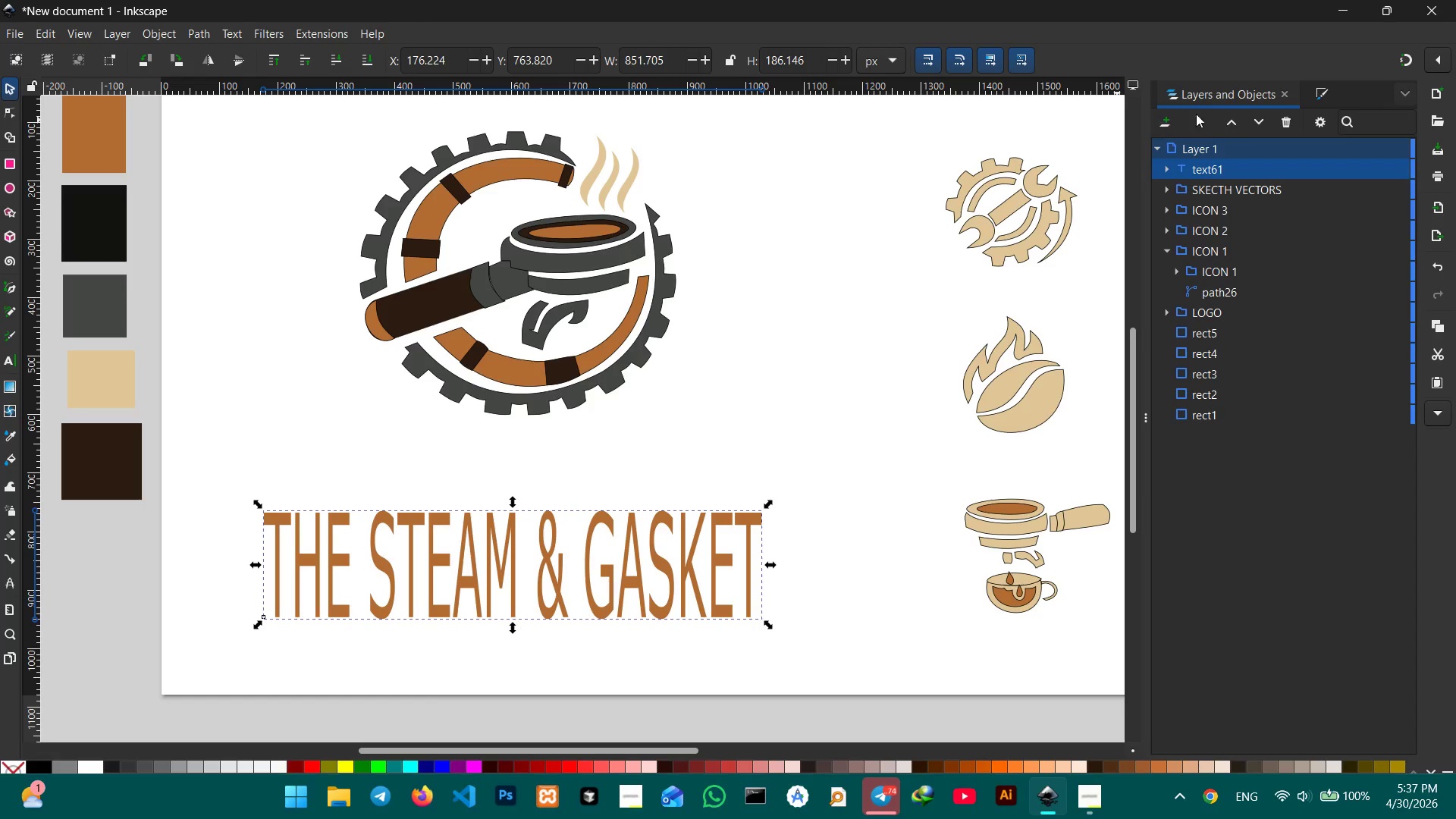 
left_click([1328, 96])
 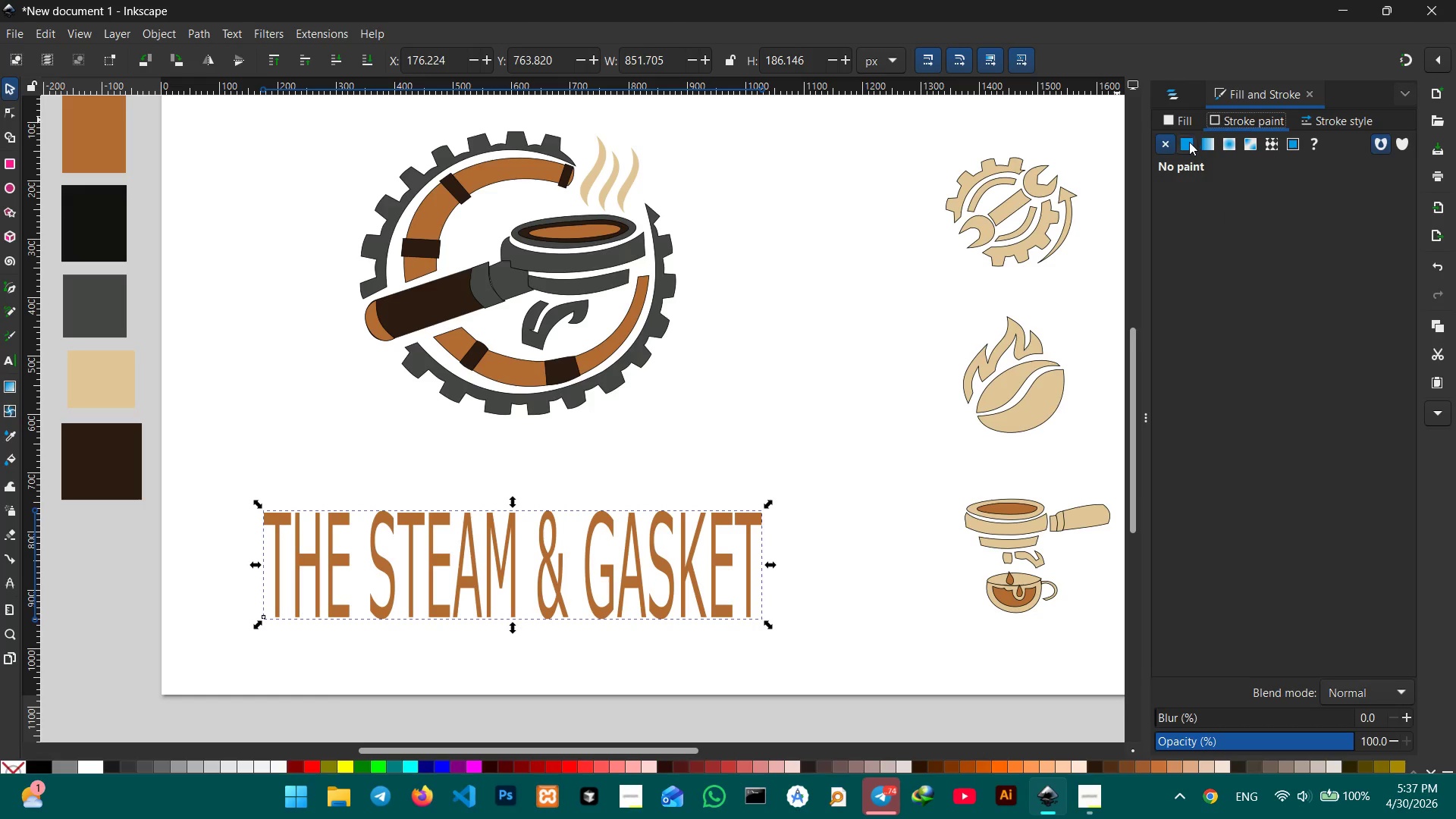 
left_click([1222, 121])
 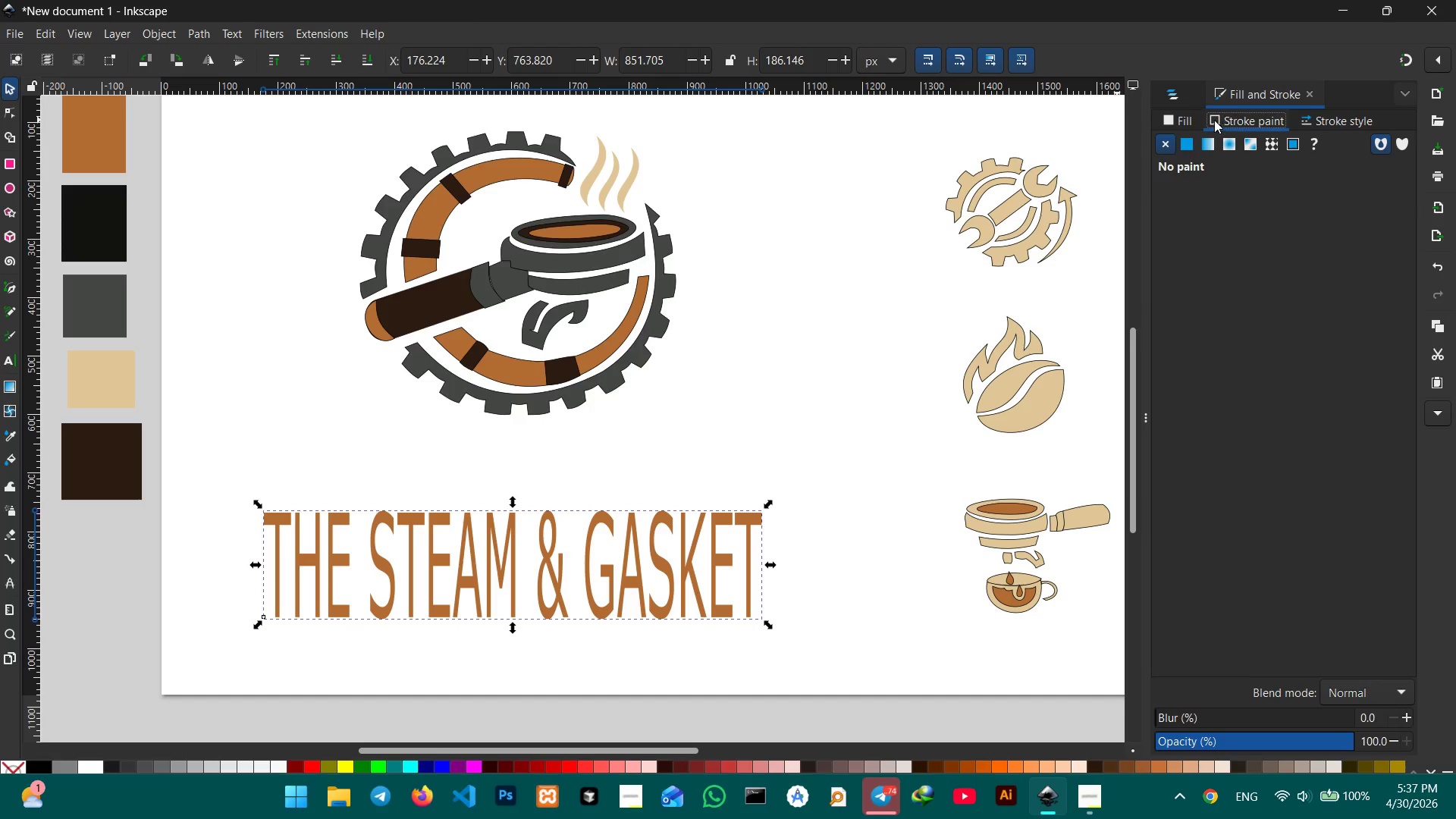 
left_click([1212, 120])
 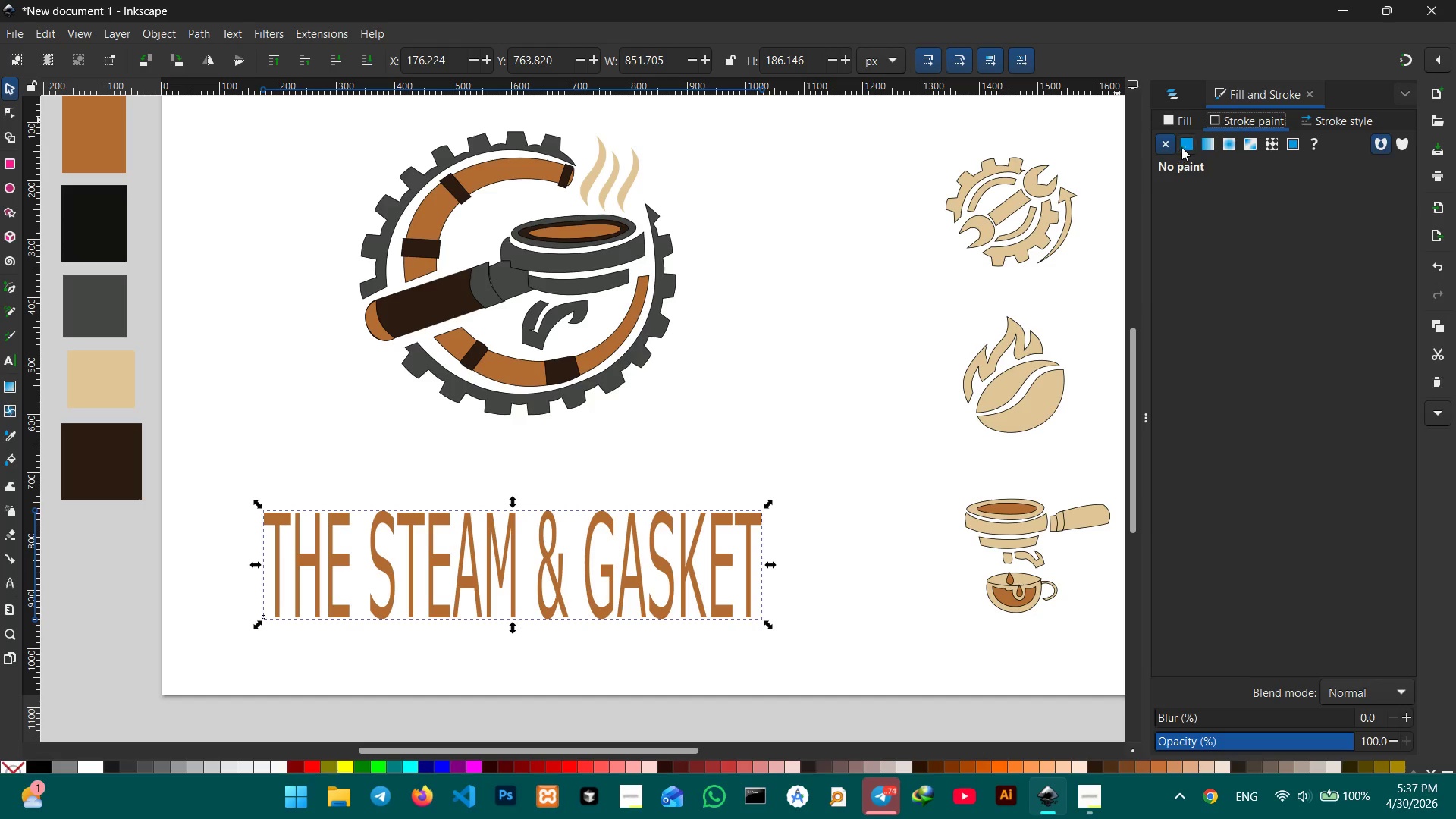 
double_click([1191, 142])
 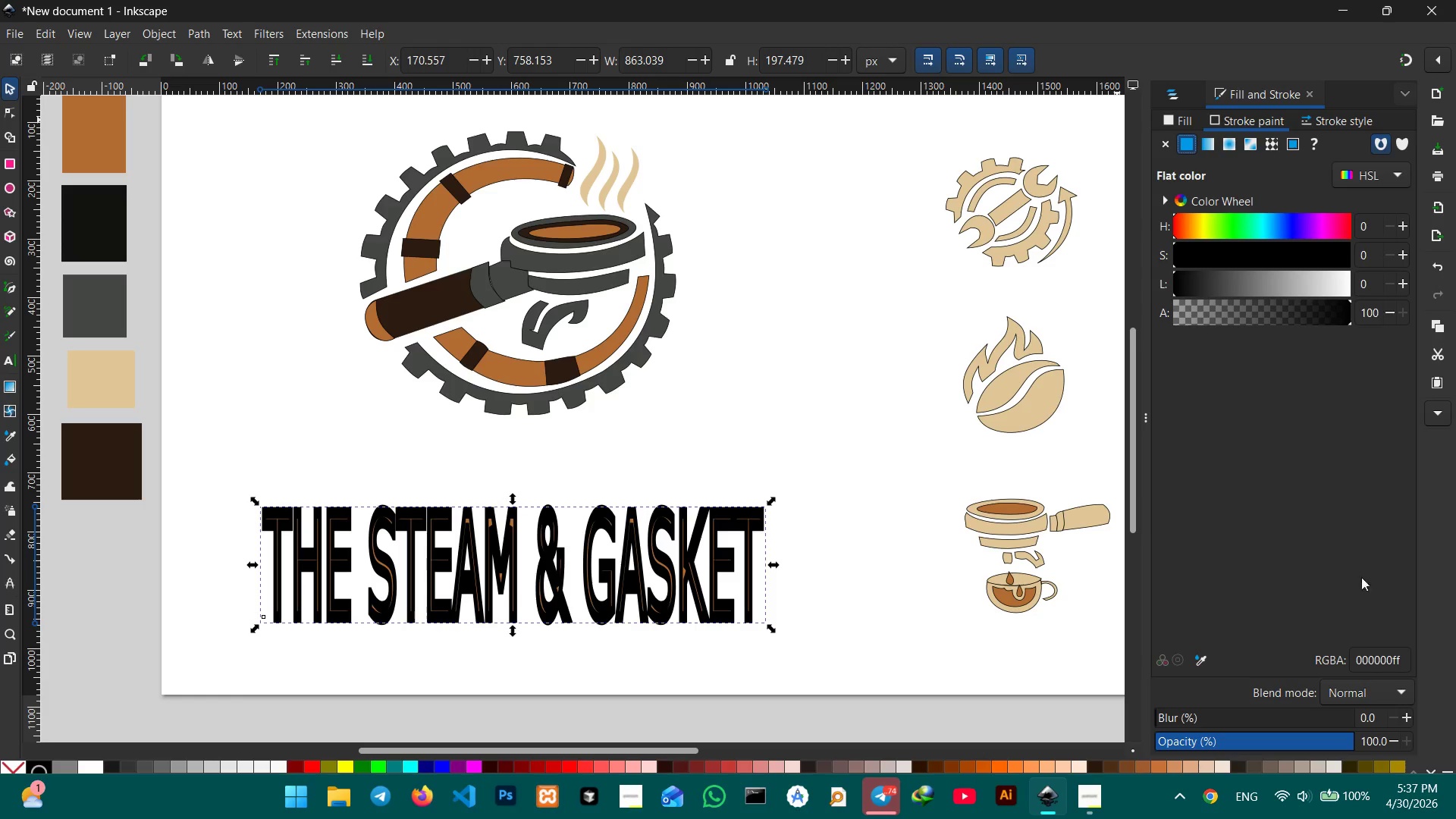 
left_click_drag(start_coordinate=[1382, 742], to_coordinate=[1343, 741])
 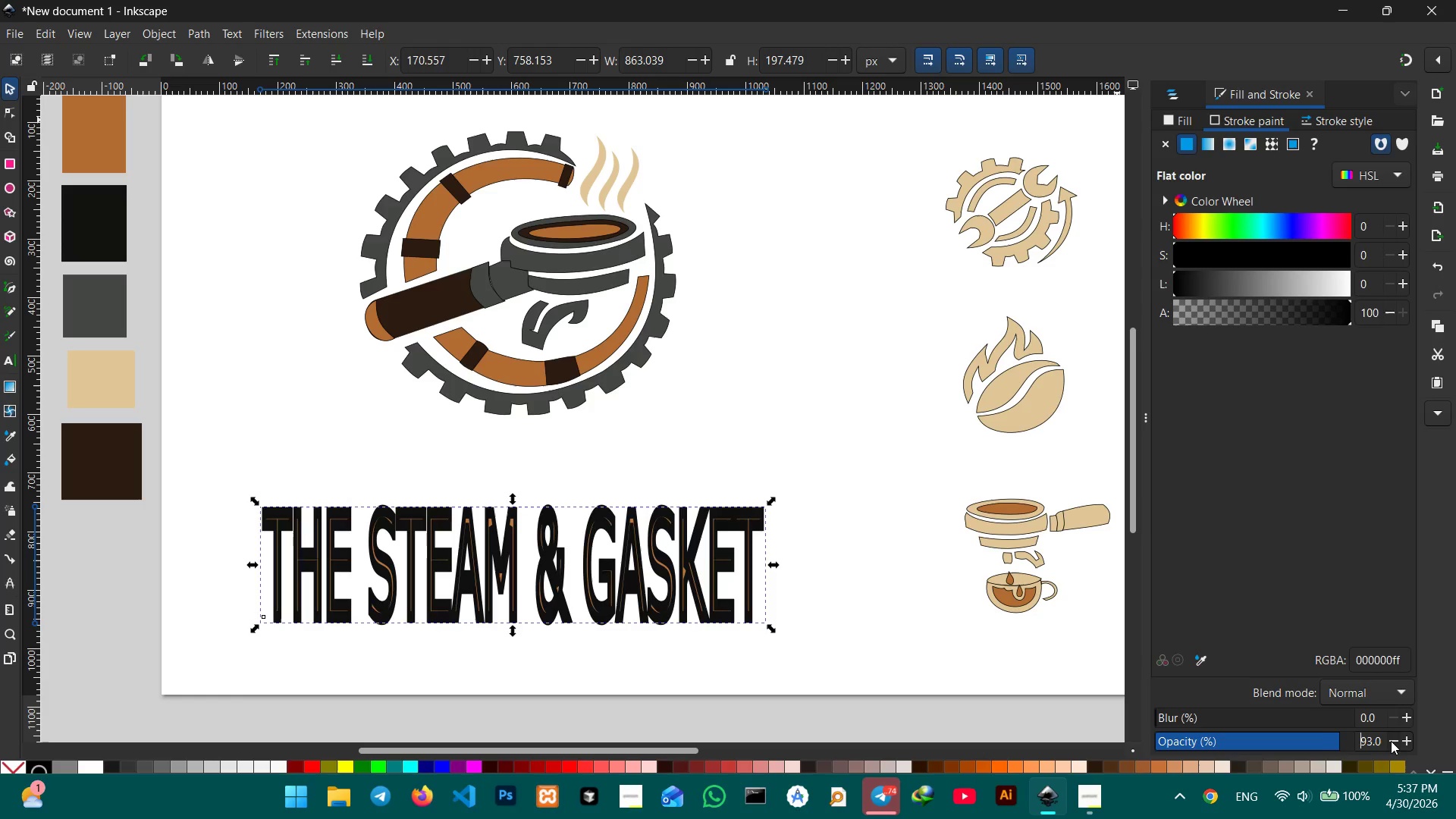 
left_click([1391, 741])
 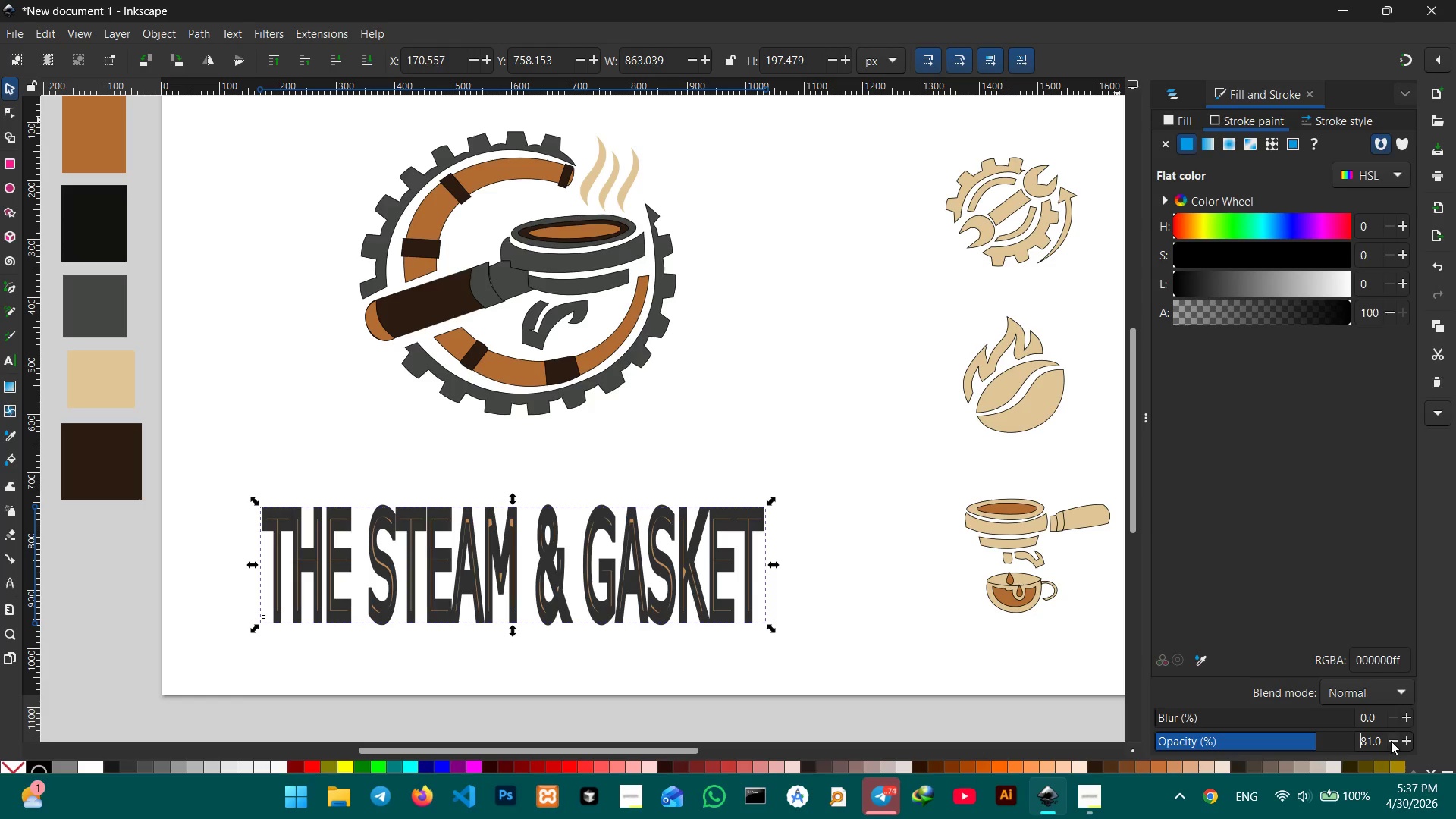 
hold_key(key=ControlLeft, duration=1.41)
 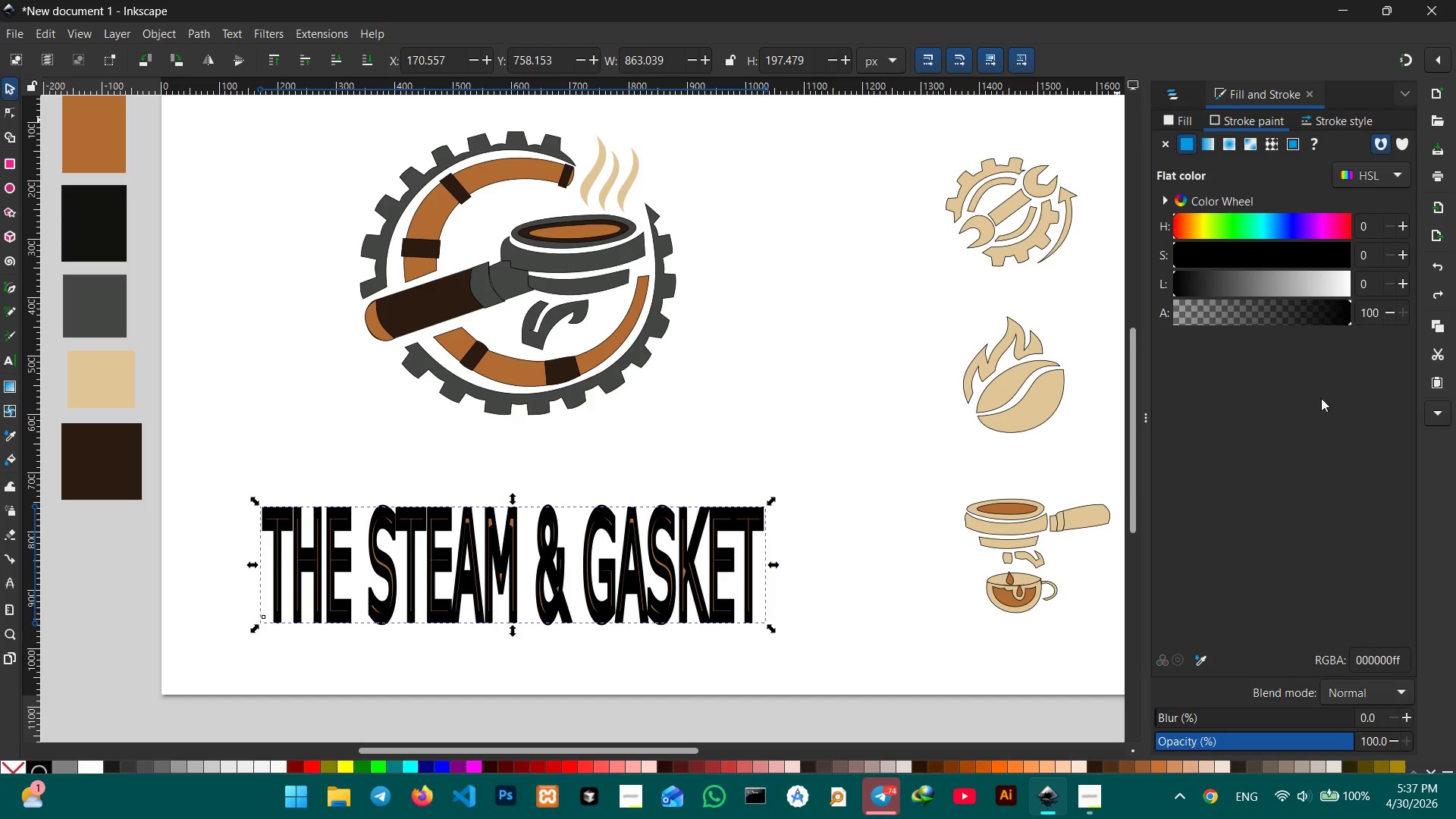 
hold_key(key=Z, duration=0.45)
 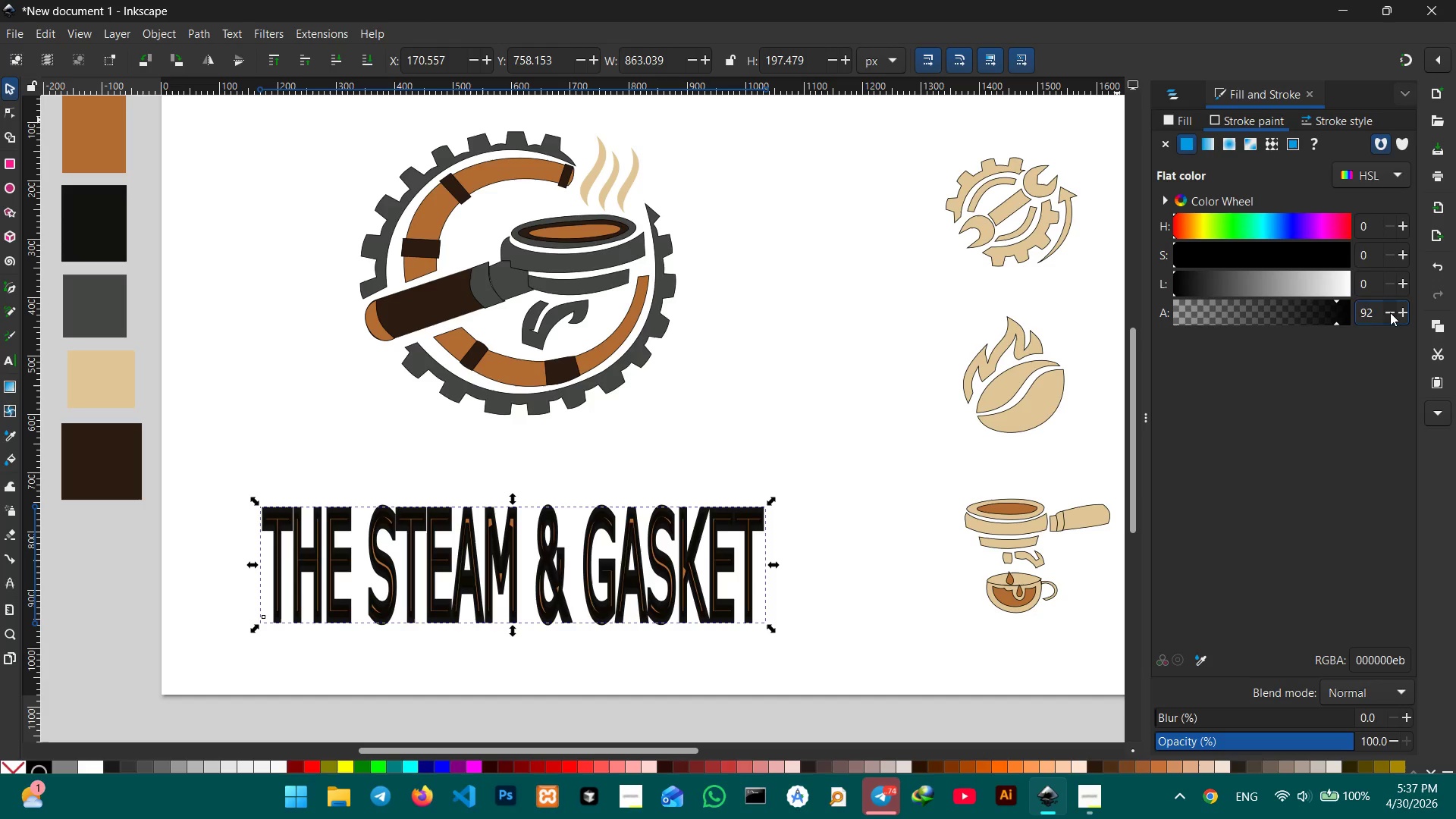 
wait(7.11)
 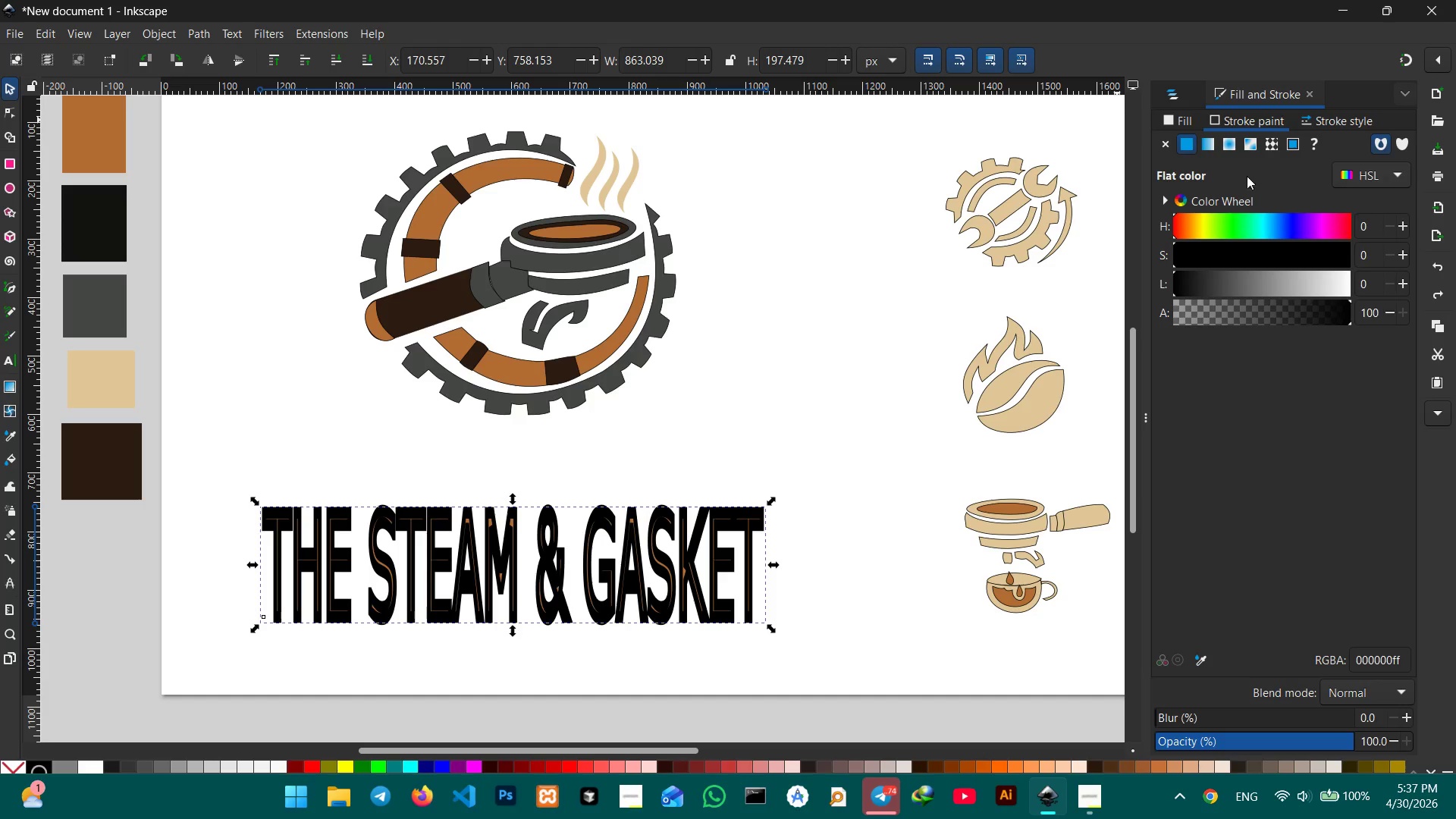 
key(Control+Z)
 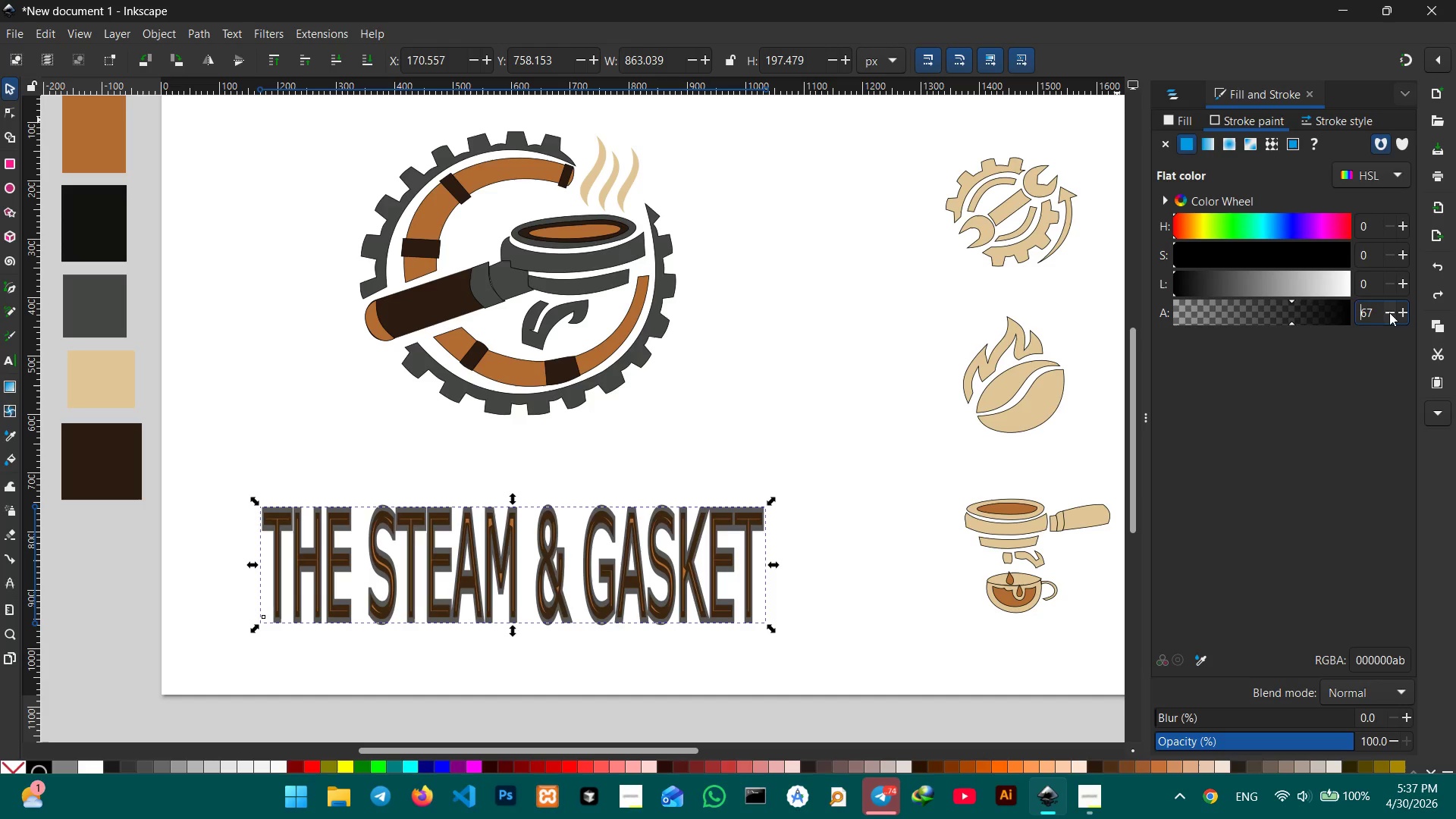 
key(Control+Z)
 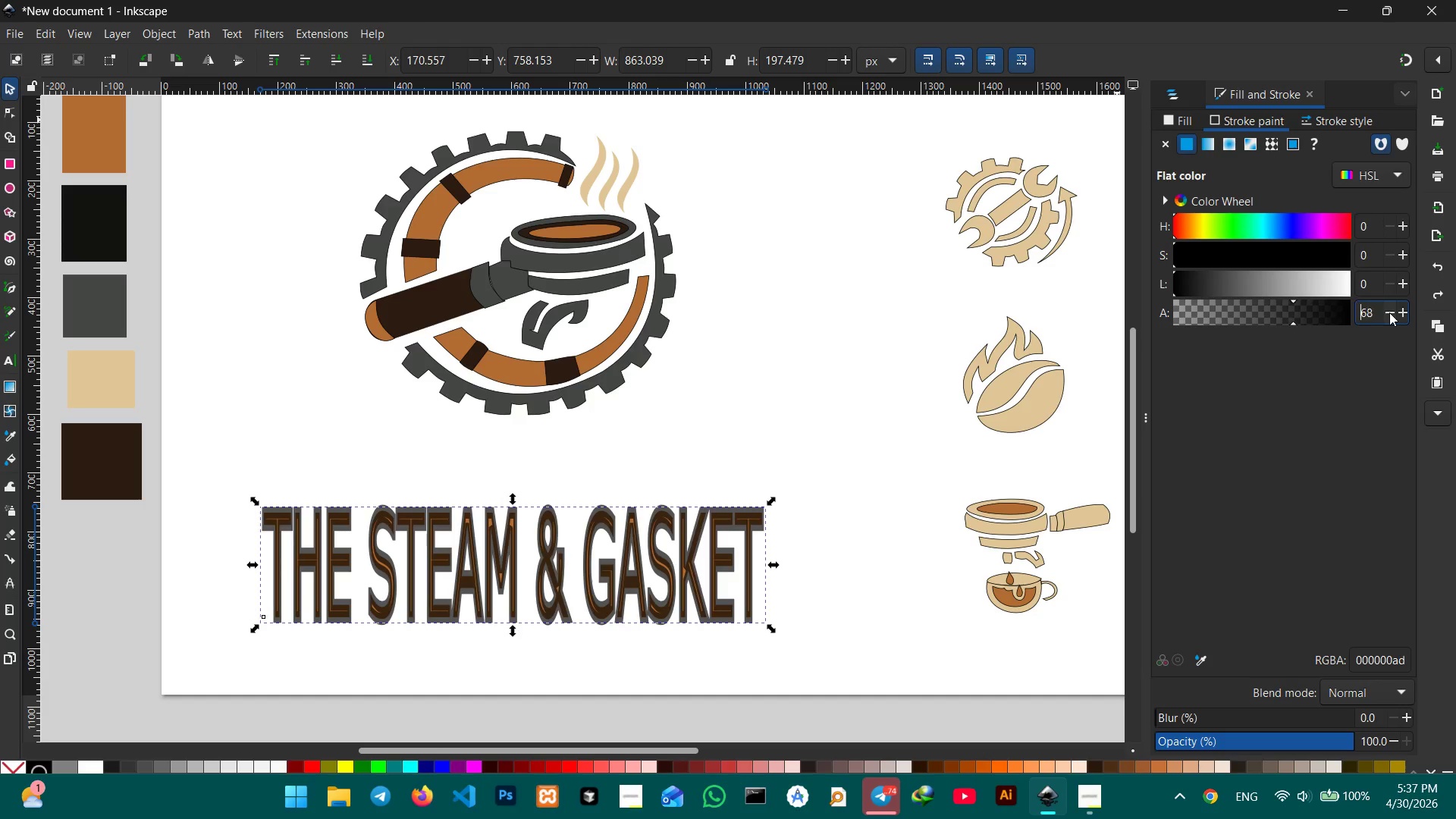 
hold_key(key=Z, duration=1.52)
 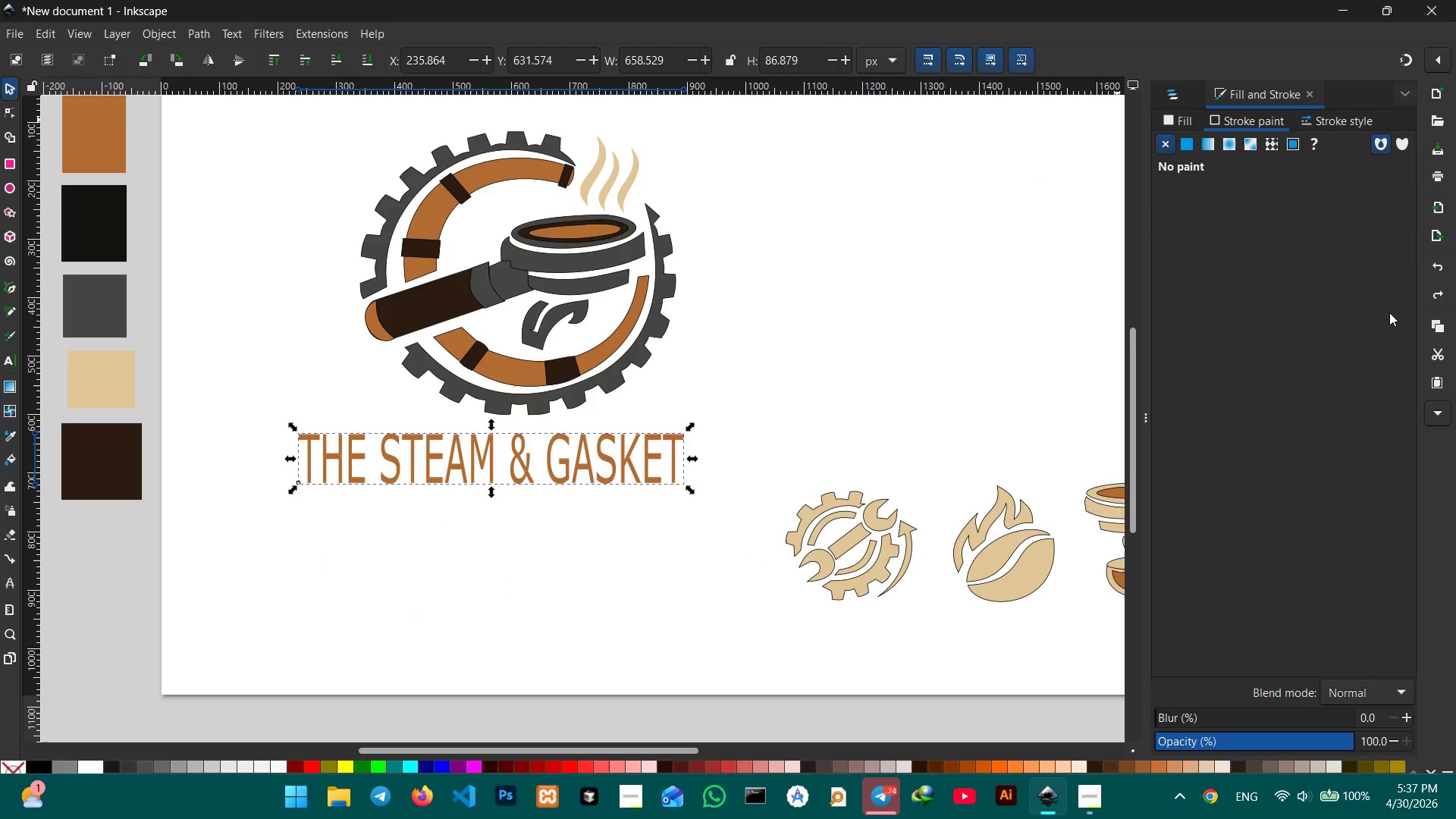 
key(Control+Z)
 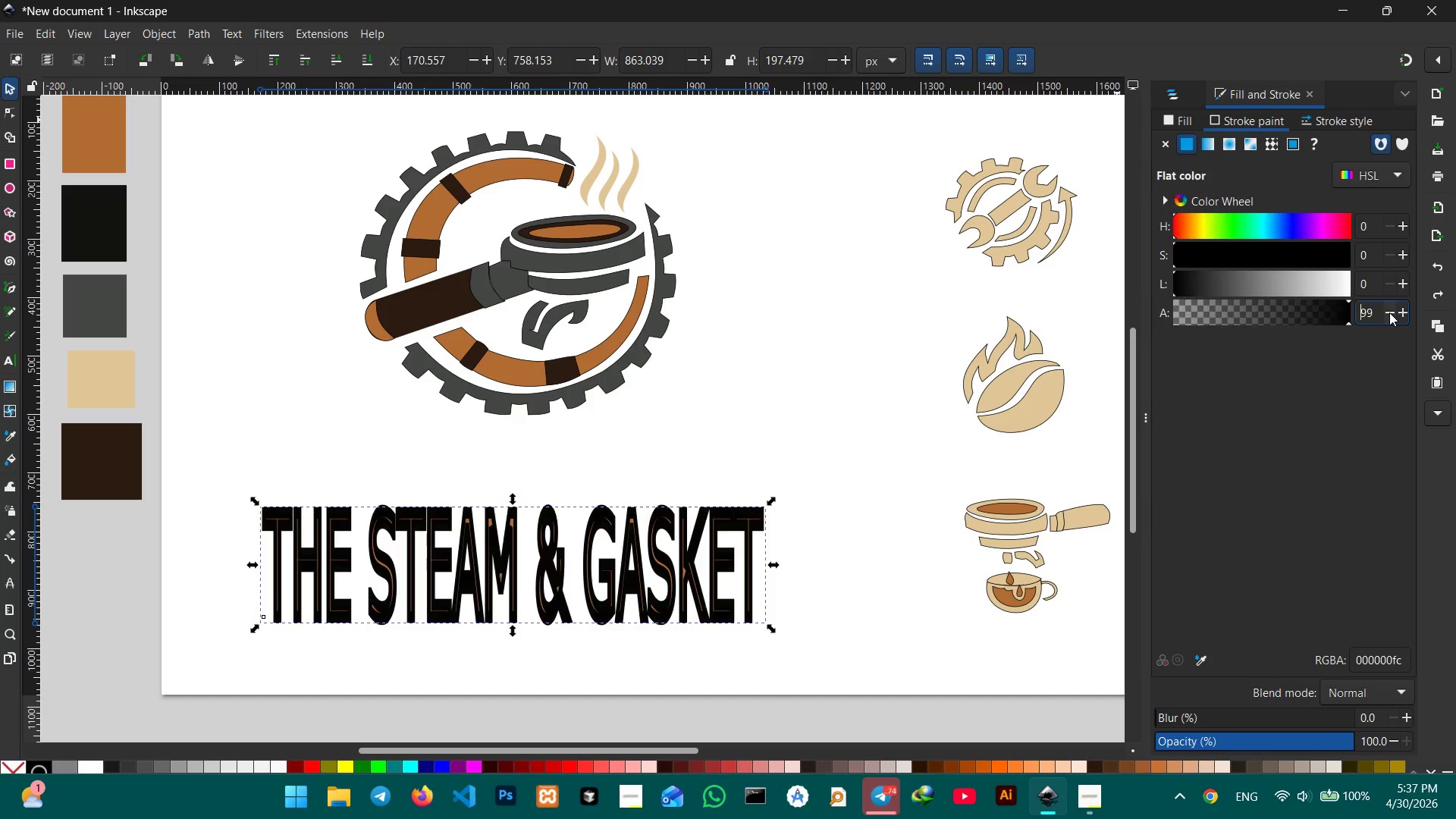 
key(Control+Z)
 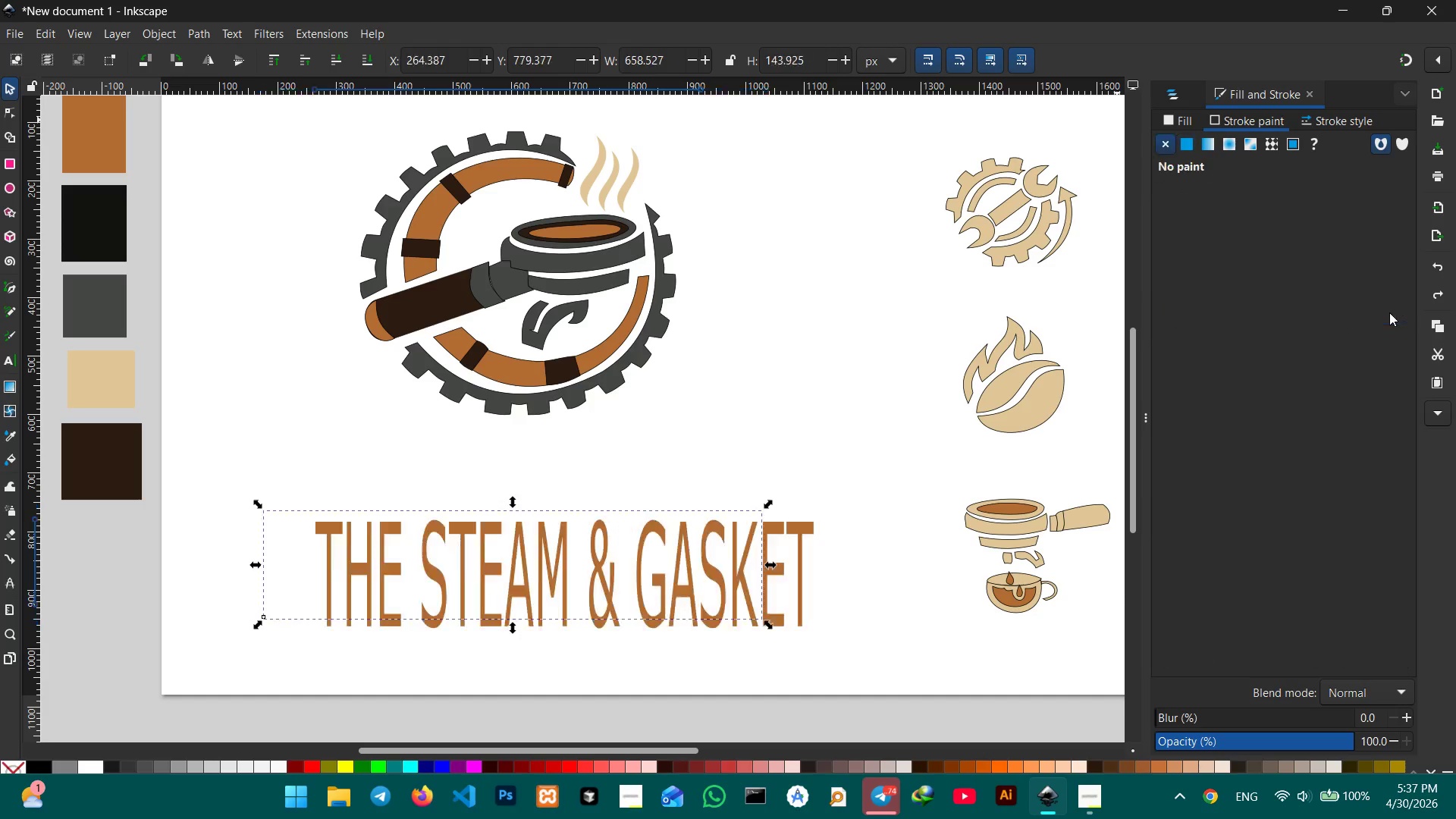 
key(Control+Z)
 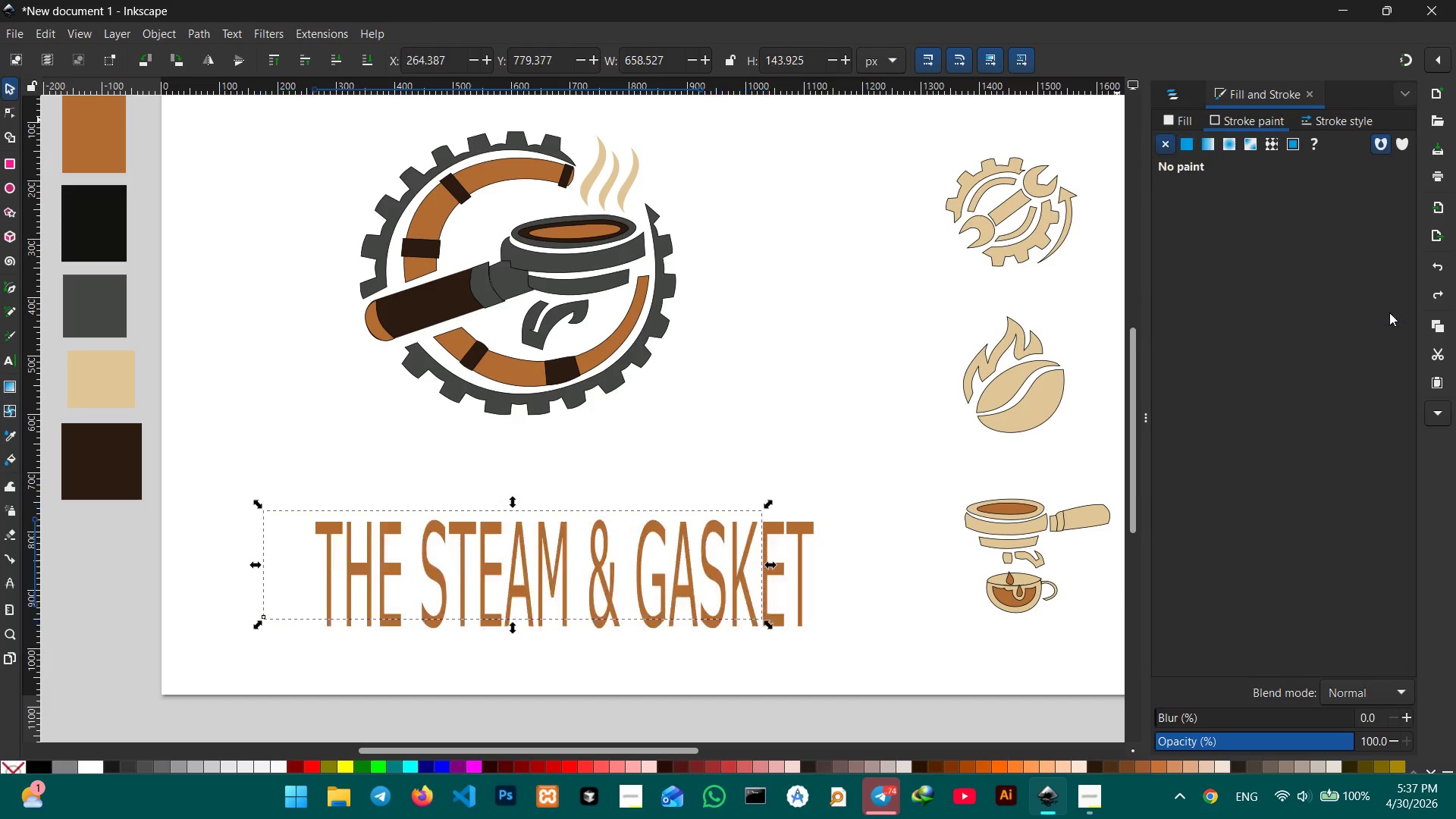 
key(Control+Z)
 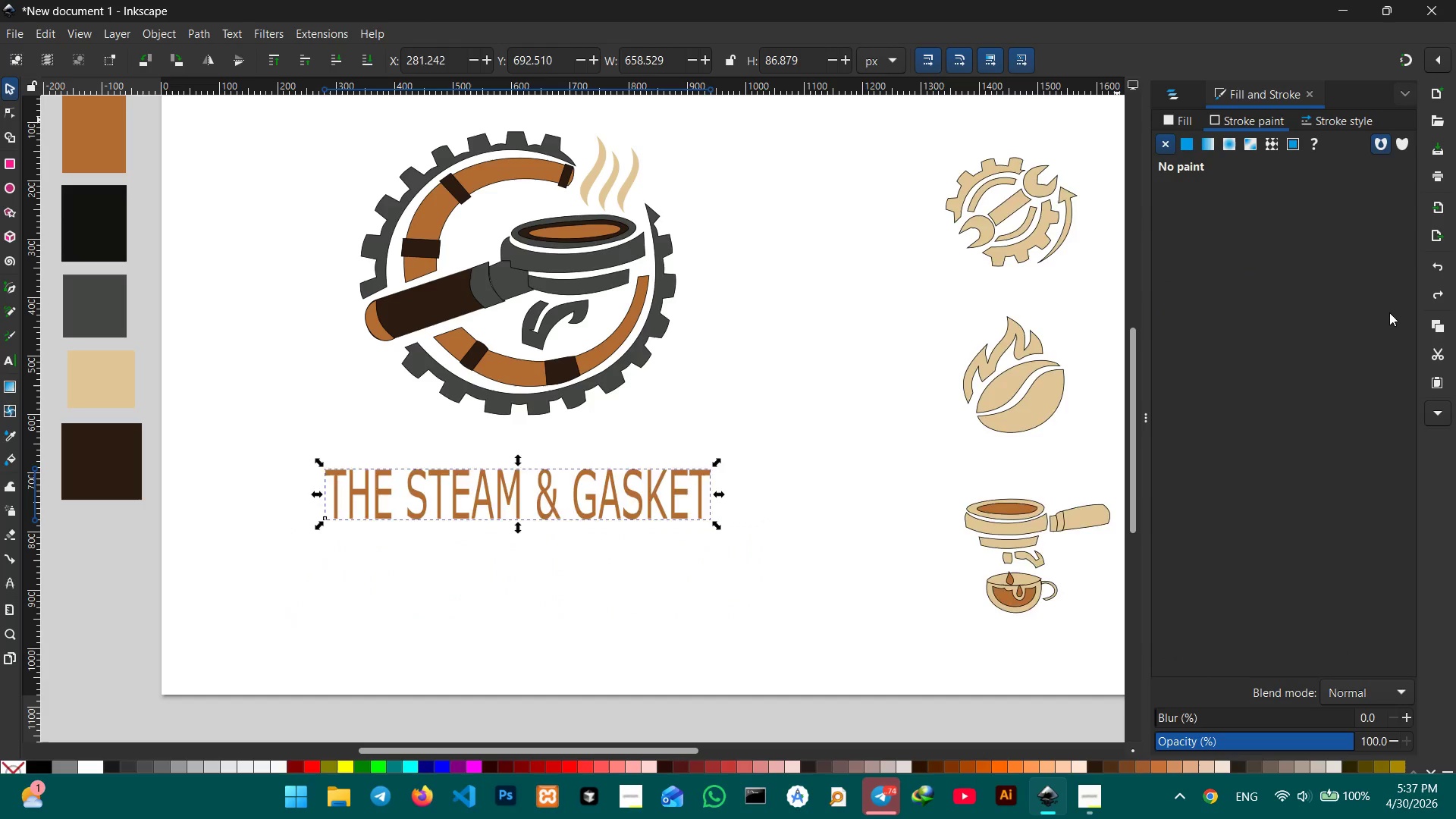 
key(Control+Z)
 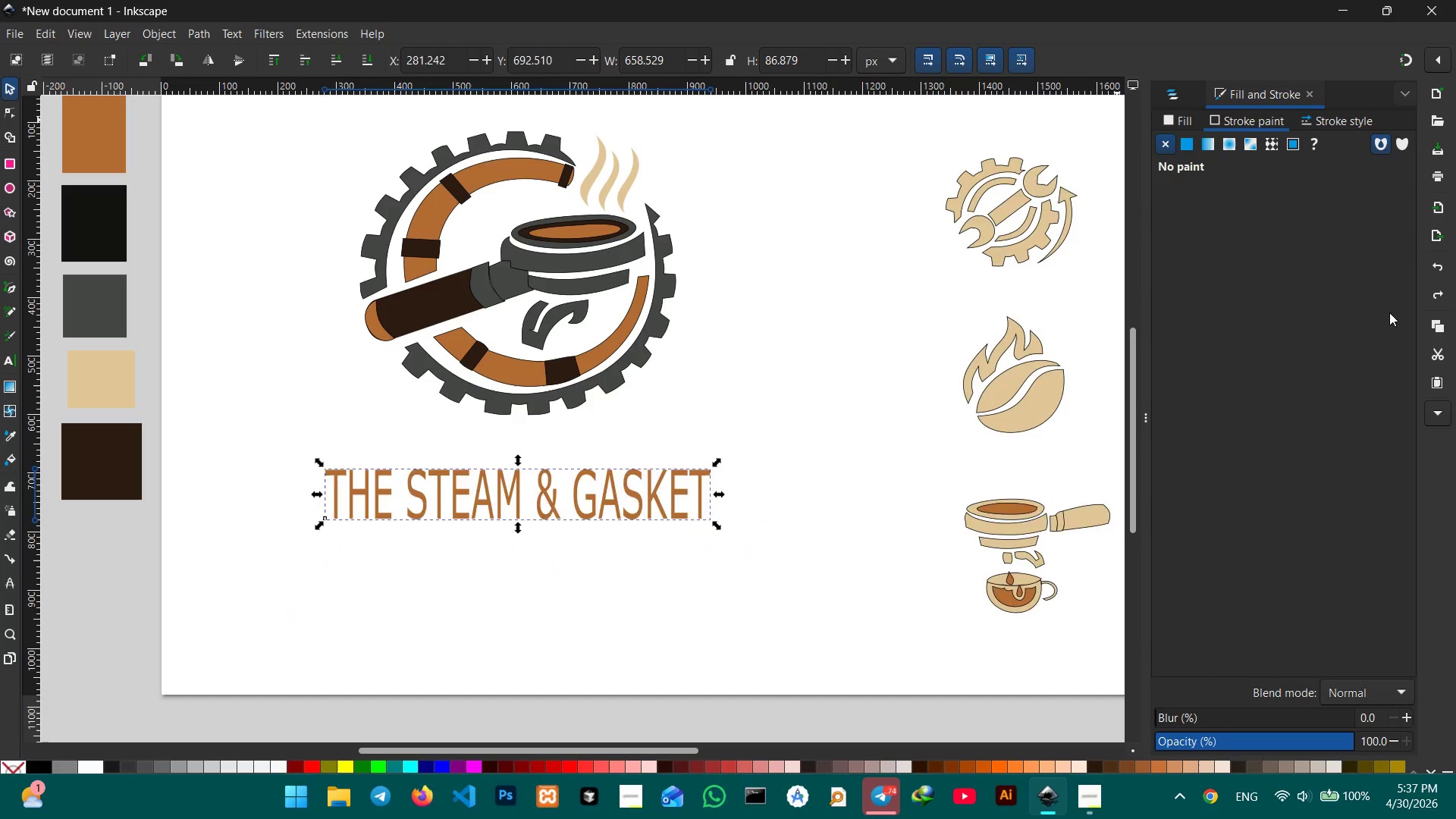 
key(Control+Z)
 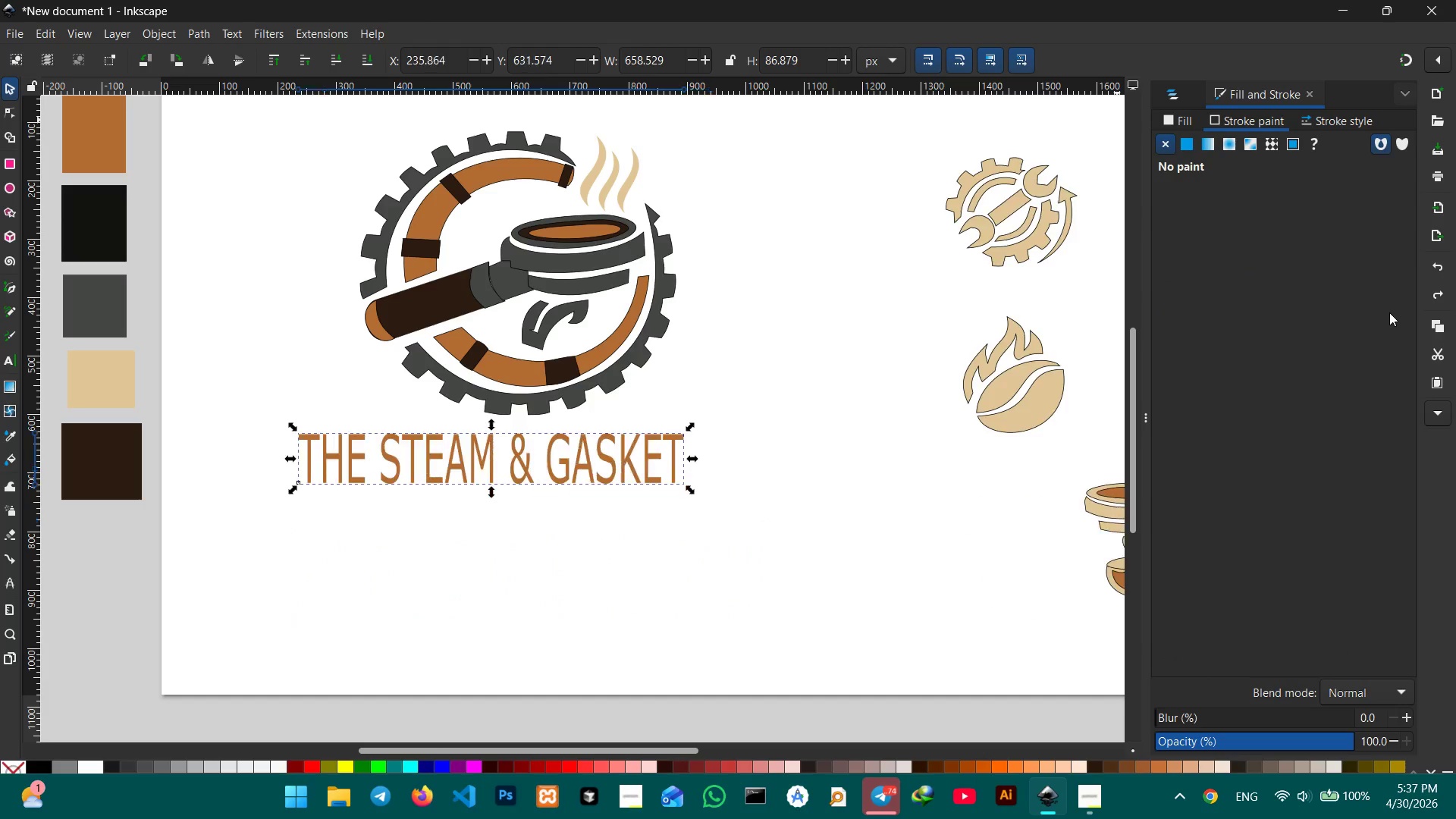 
key(Control+Z)
 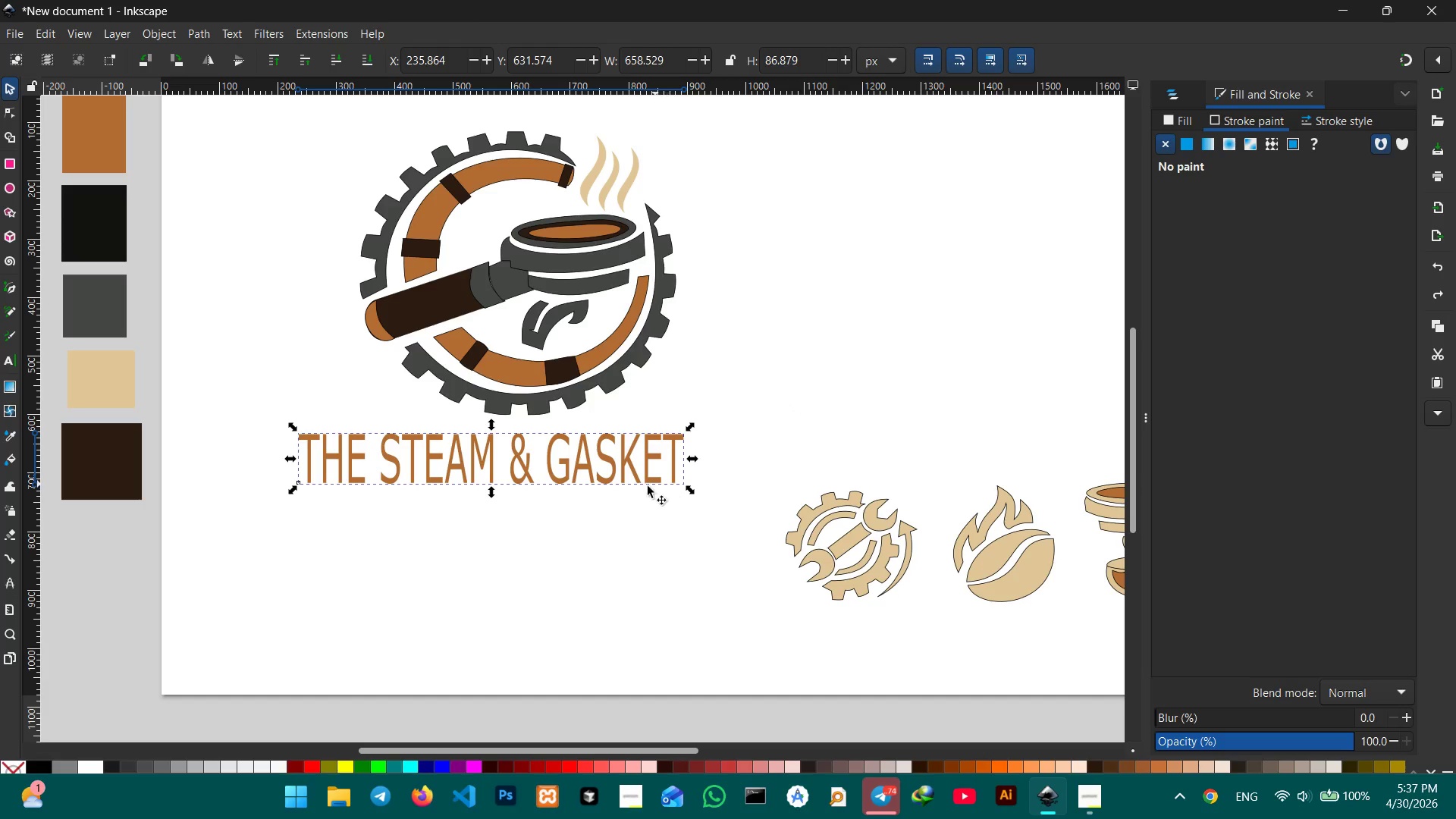 
hold_key(key=Space, duration=0.62)
 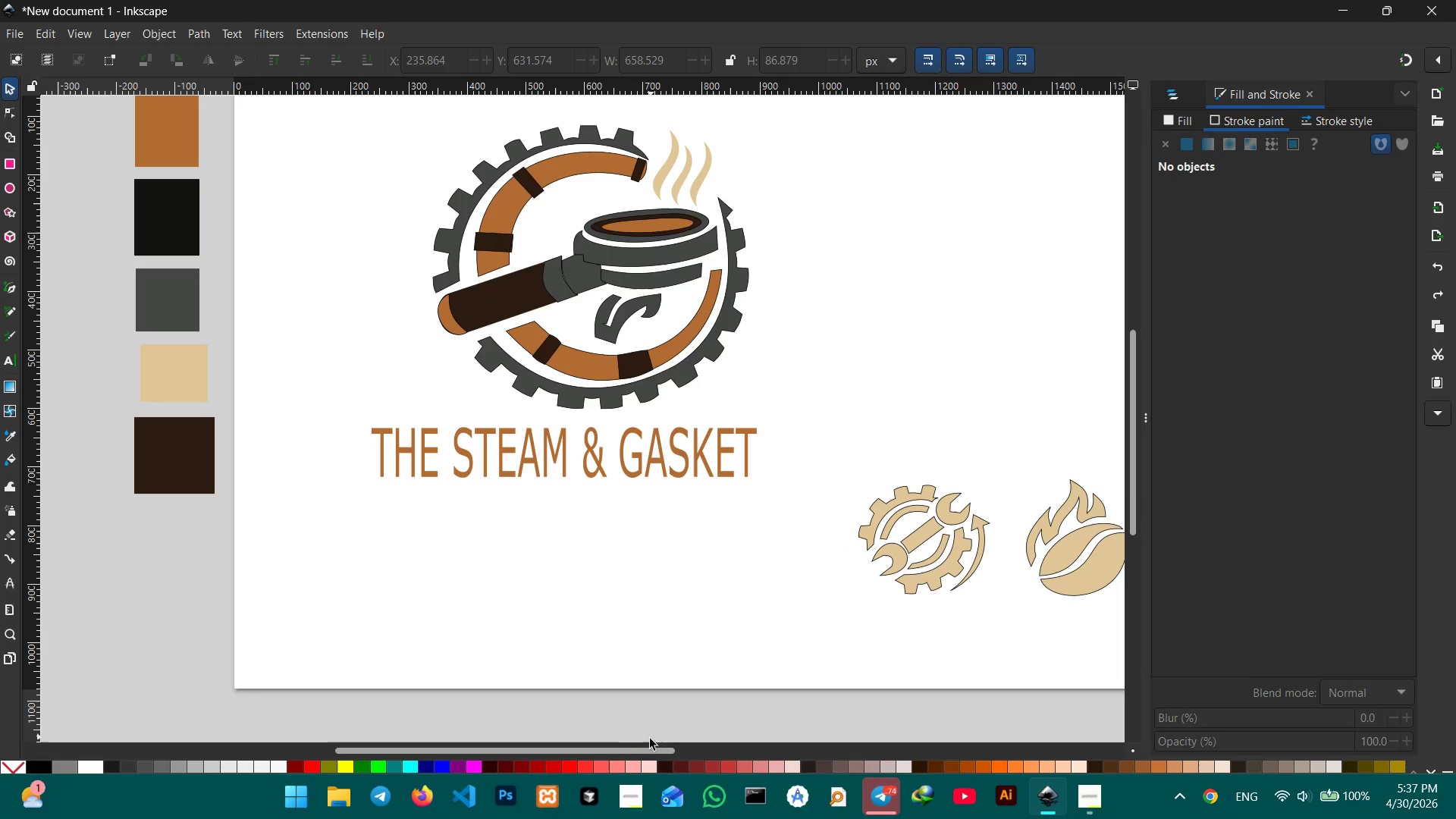 
left_click_drag(start_coordinate=[701, 546], to_coordinate=[362, 551])
 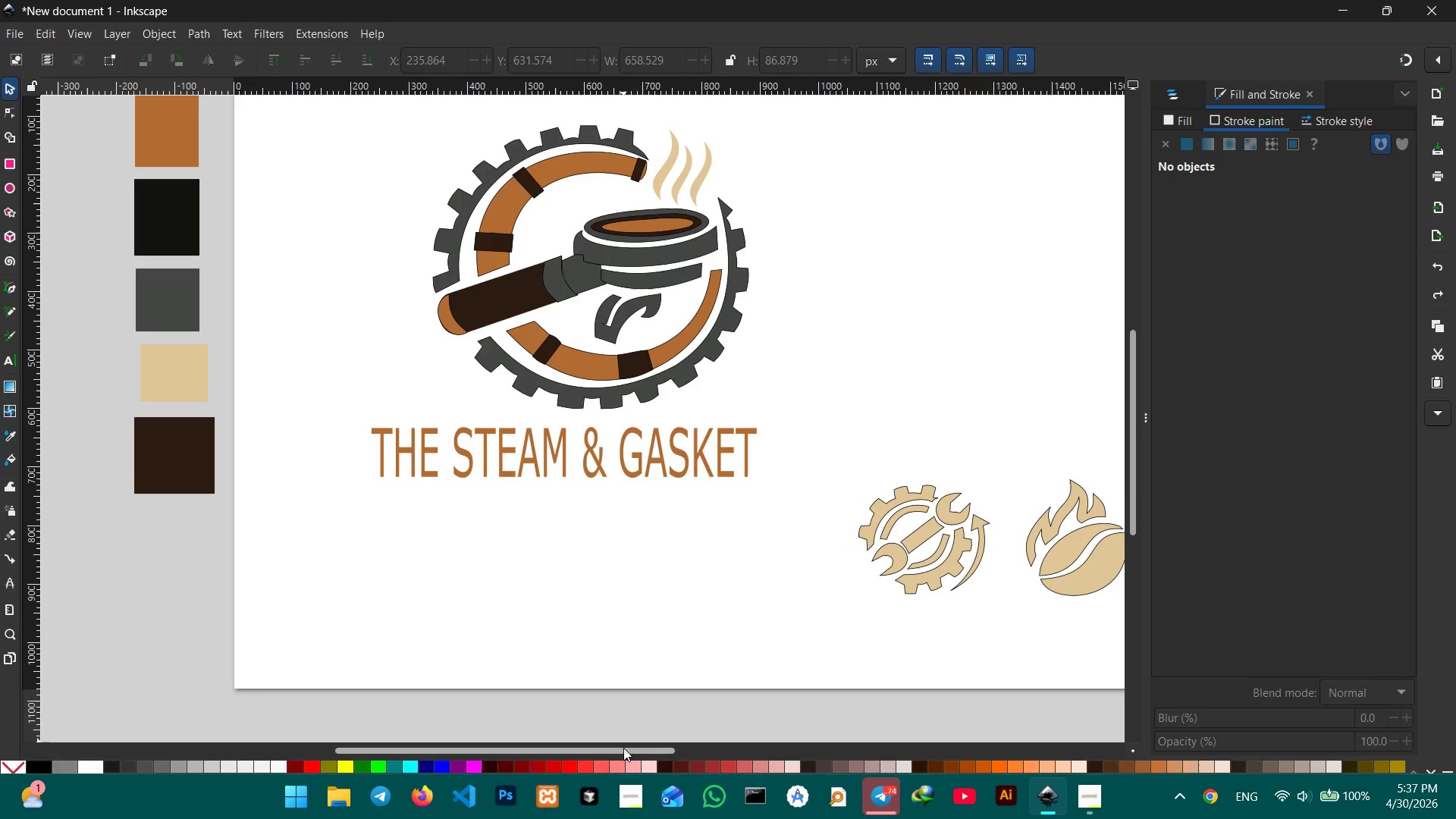 
left_click_drag(start_coordinate=[623, 748], to_coordinate=[704, 749])
 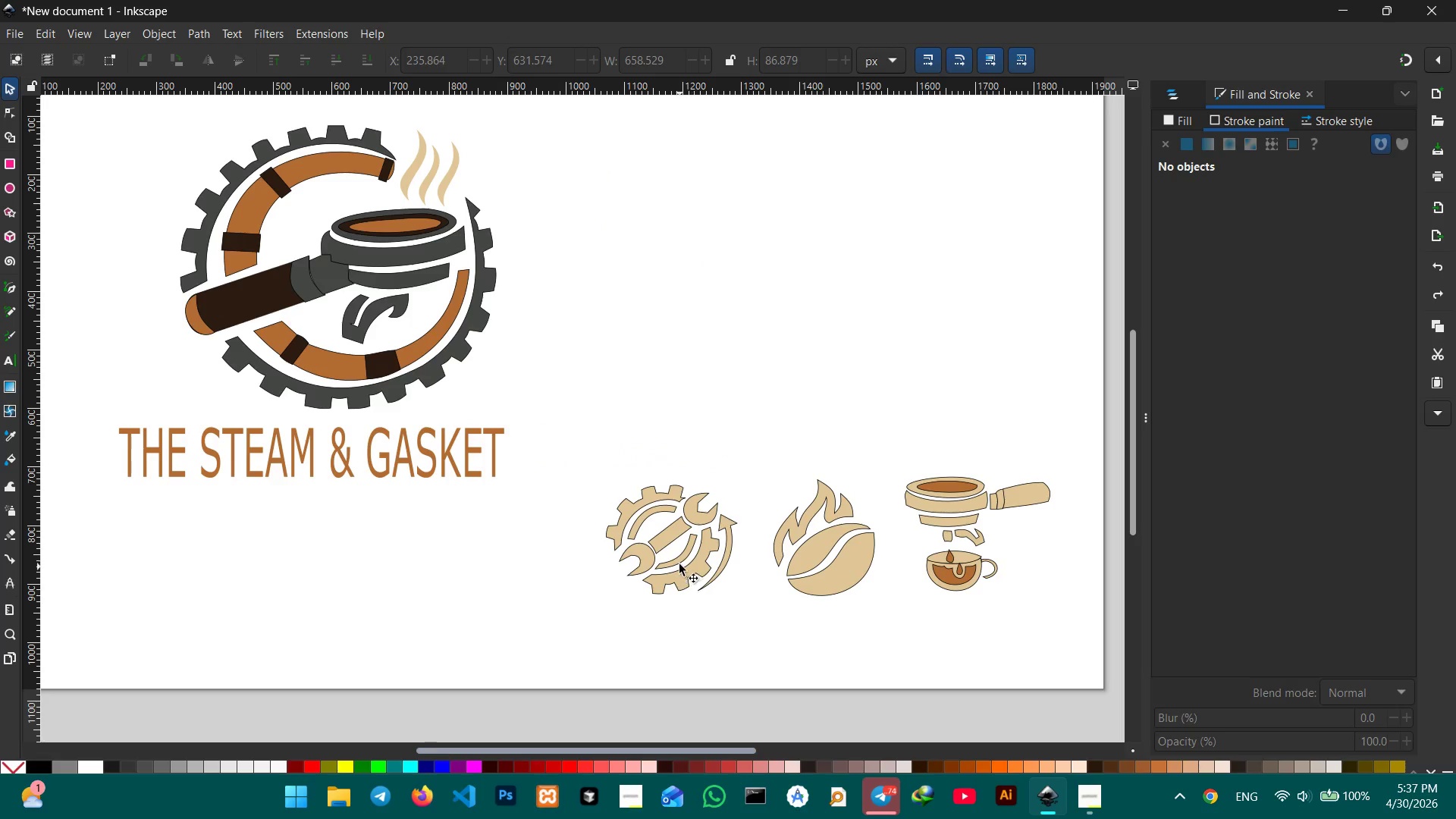 
left_click([679, 563])
 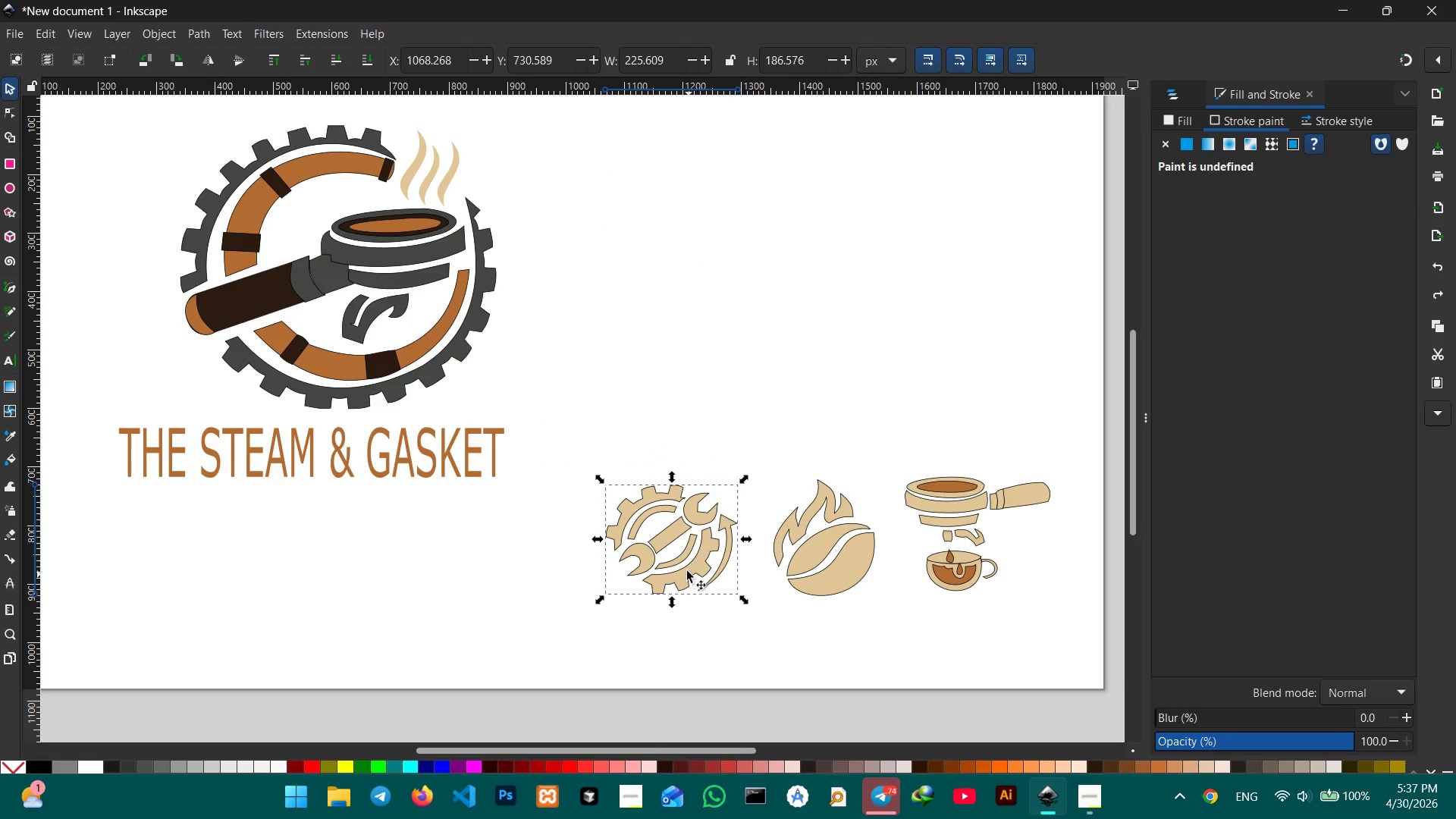 
left_click_drag(start_coordinate=[686, 579], to_coordinate=[827, 216])
 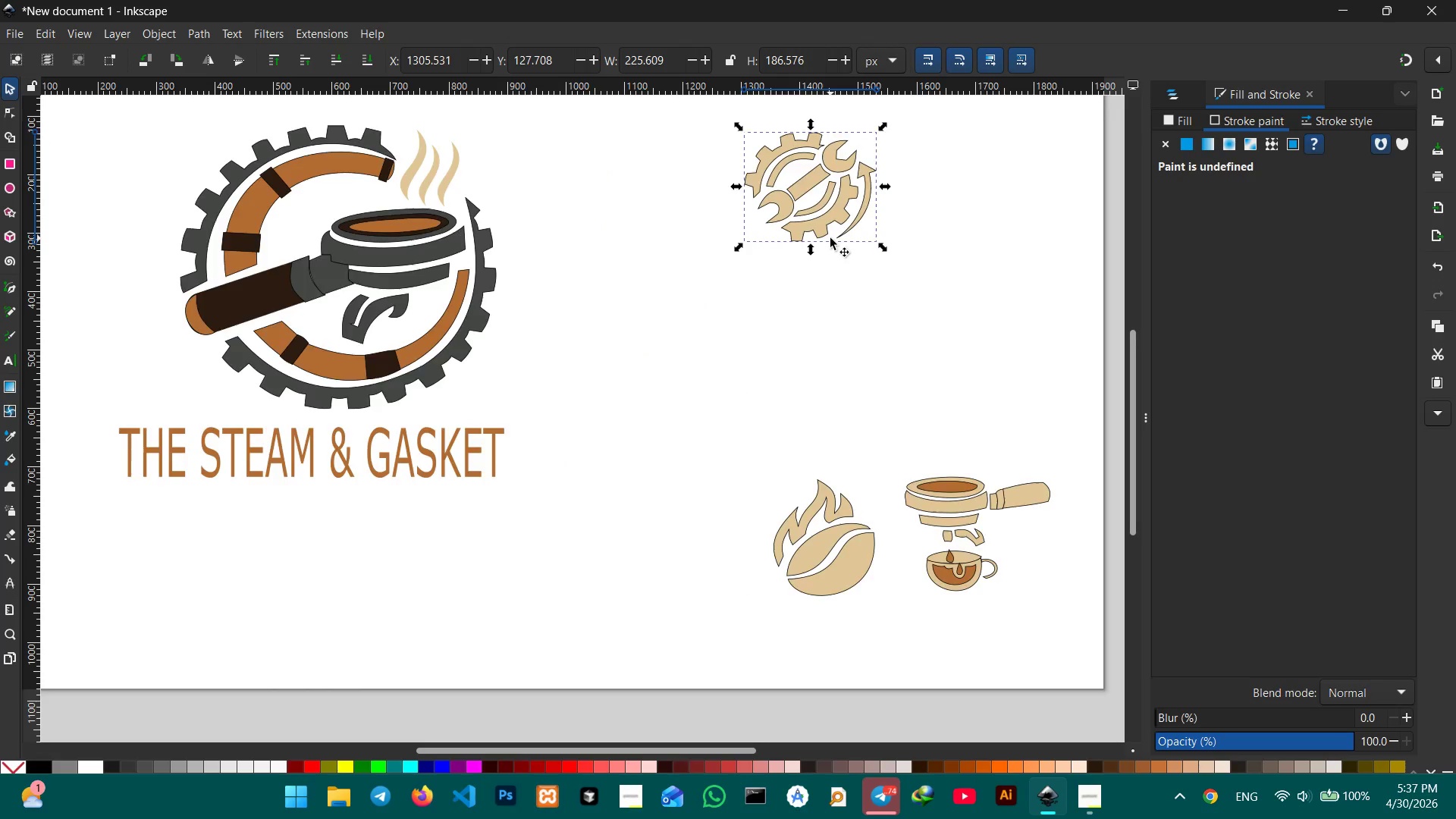 
scroll: coordinate [830, 238], scroll_direction: none, amount: 0.0
 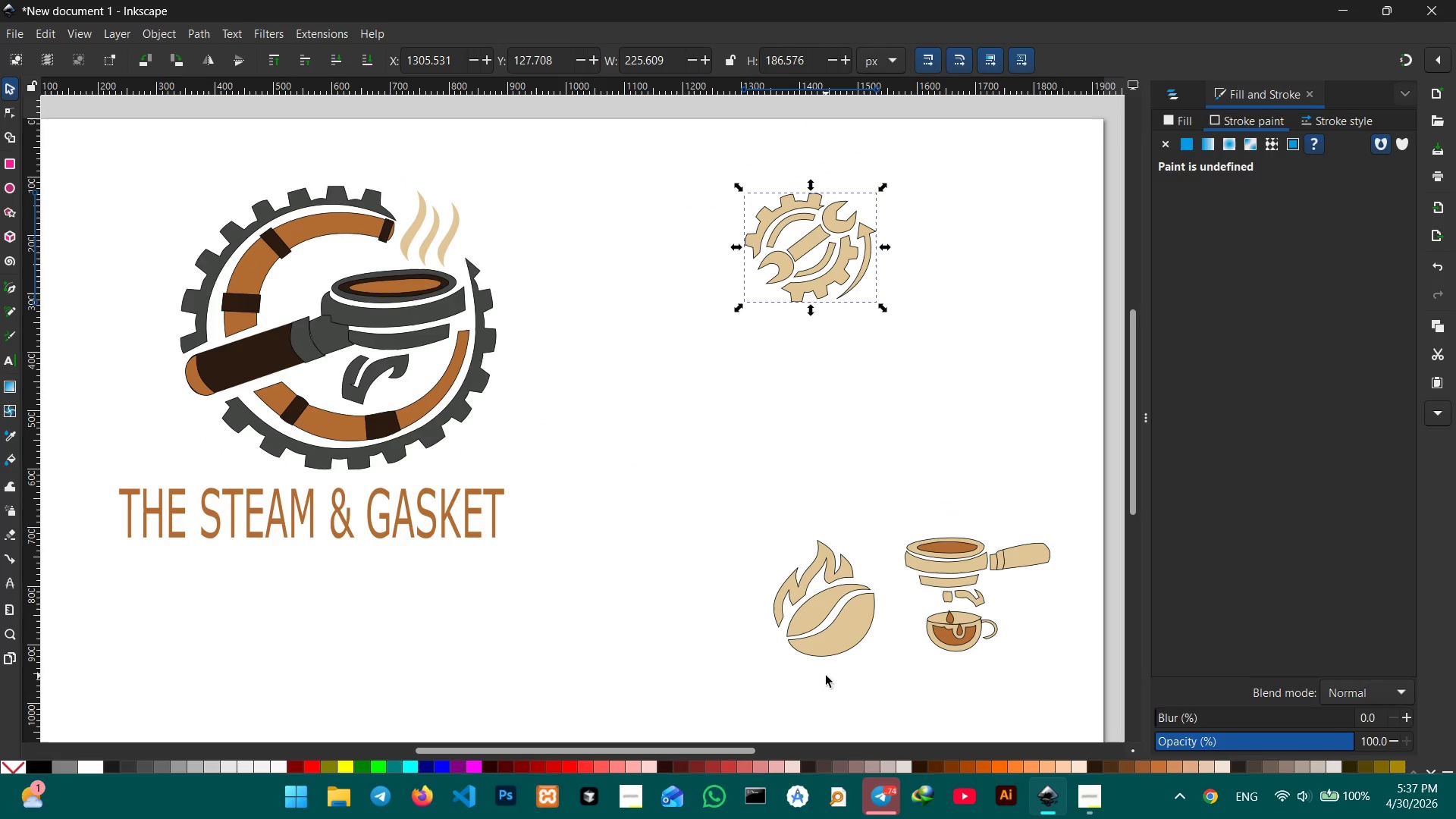 
left_click([828, 651])
 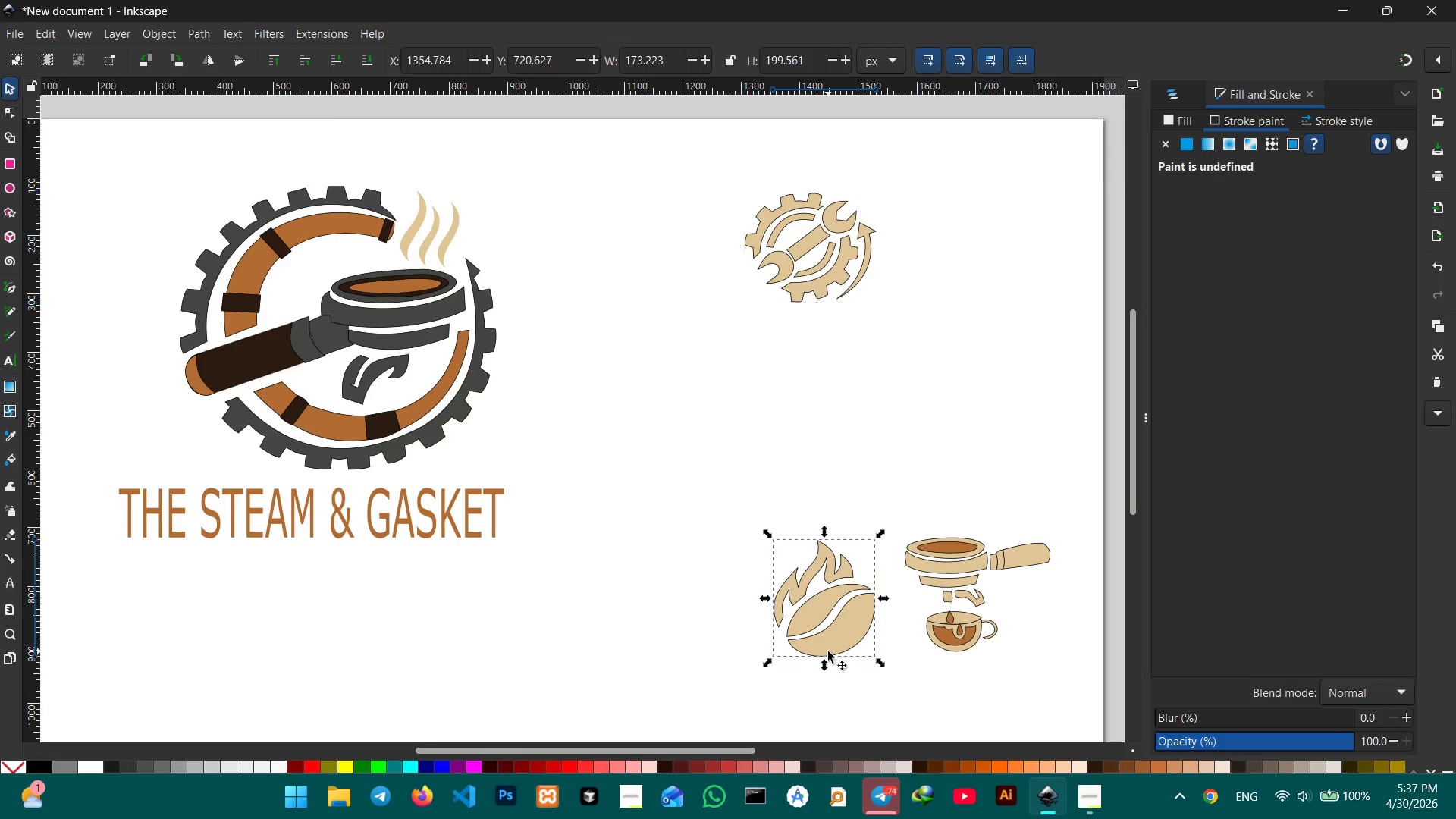 
scroll: coordinate [828, 651], scroll_direction: up, amount: 1.0
 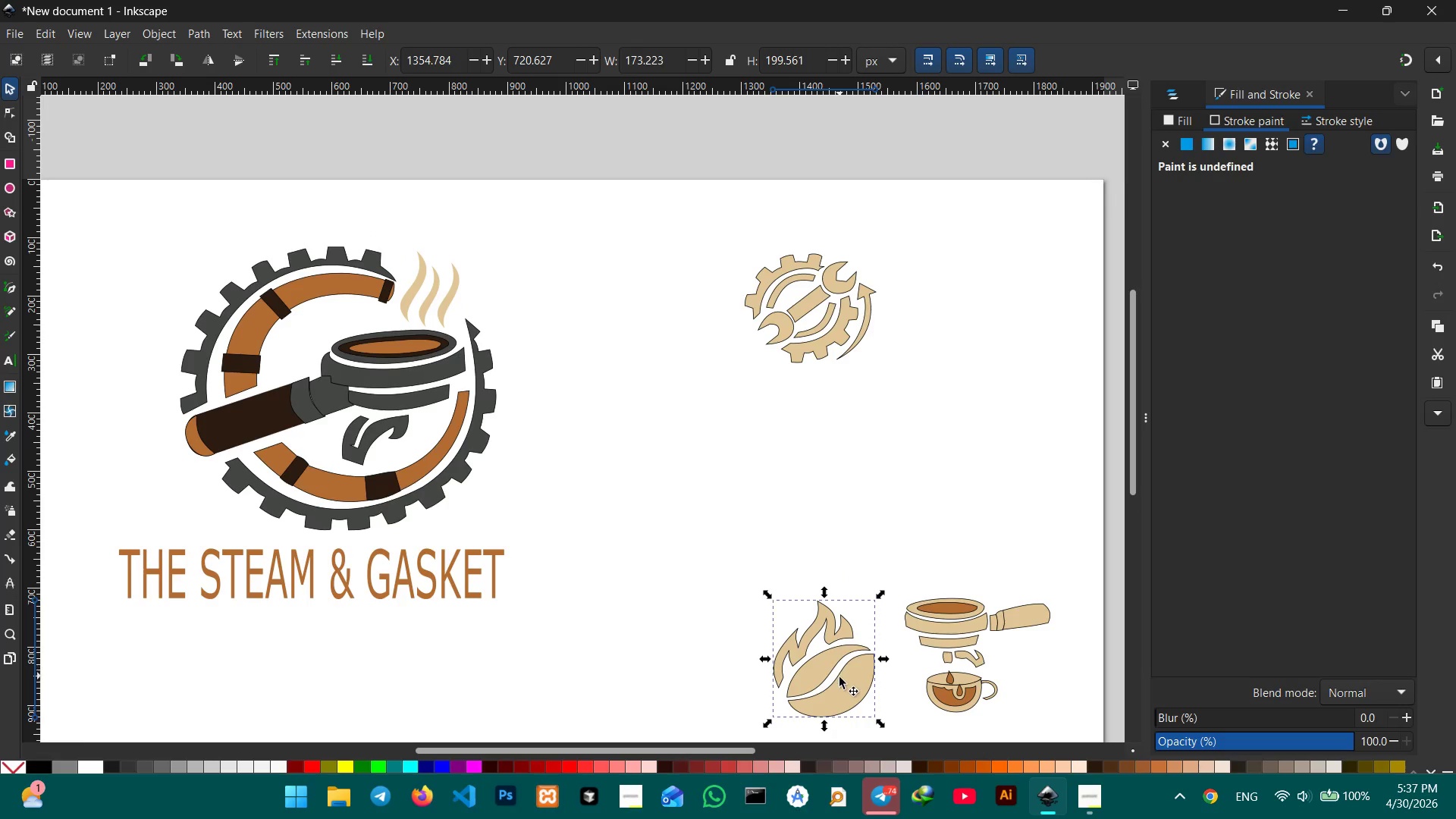 
left_click_drag(start_coordinate=[839, 686], to_coordinate=[830, 502])
 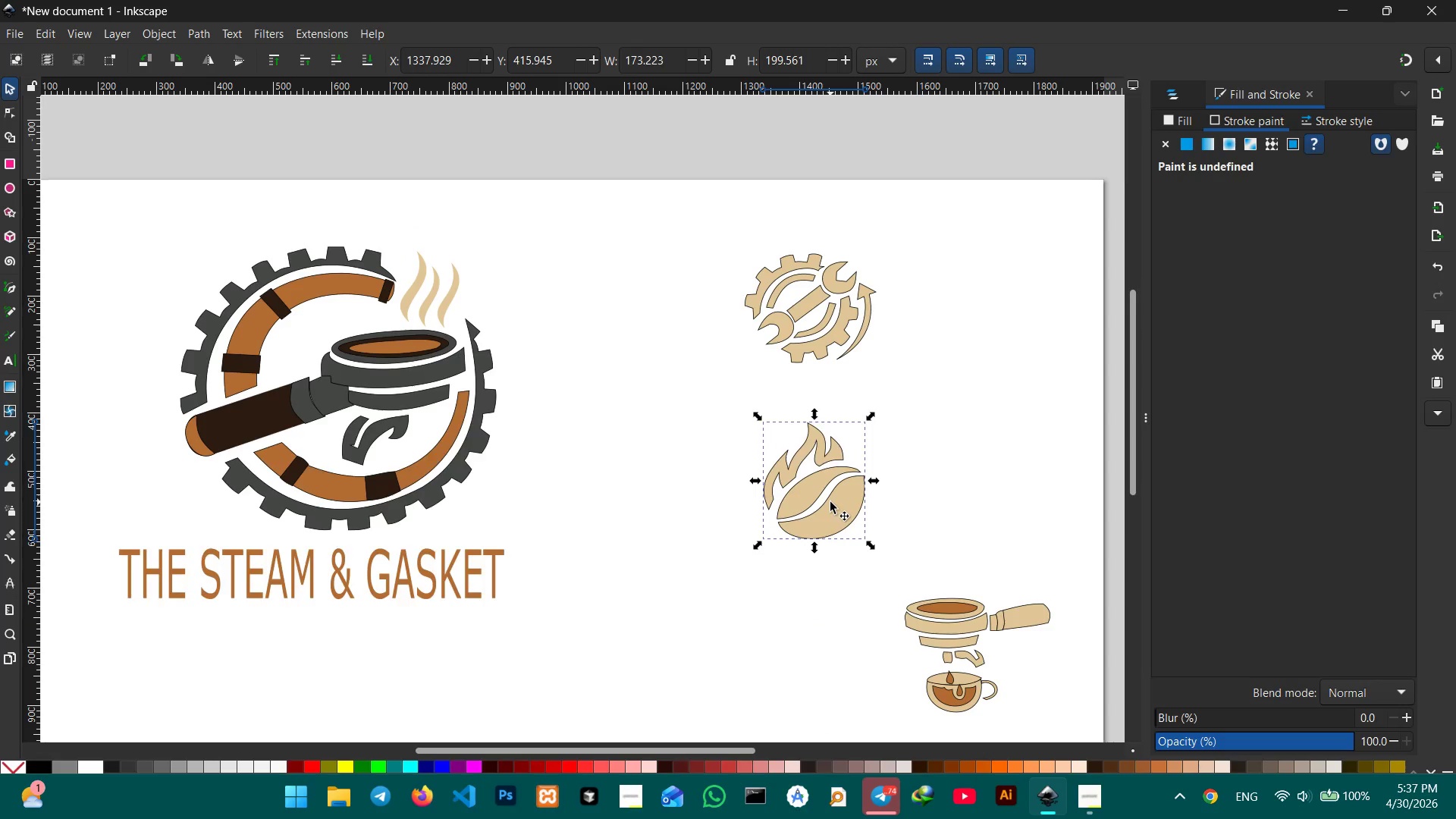 
scroll: coordinate [830, 502], scroll_direction: none, amount: 0.0
 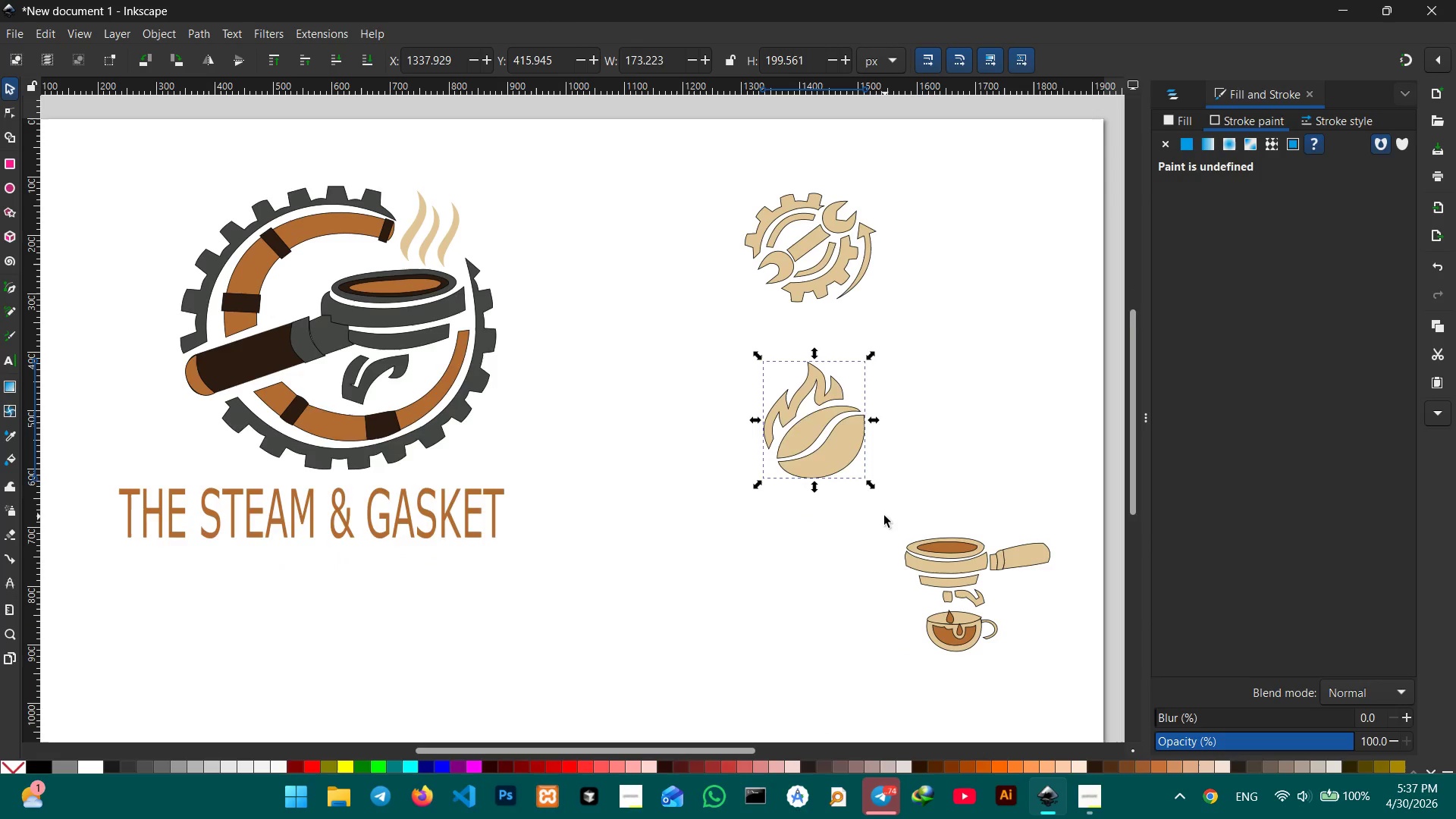 
scroll: coordinate [883, 515], scroll_direction: down, amount: 2.0
 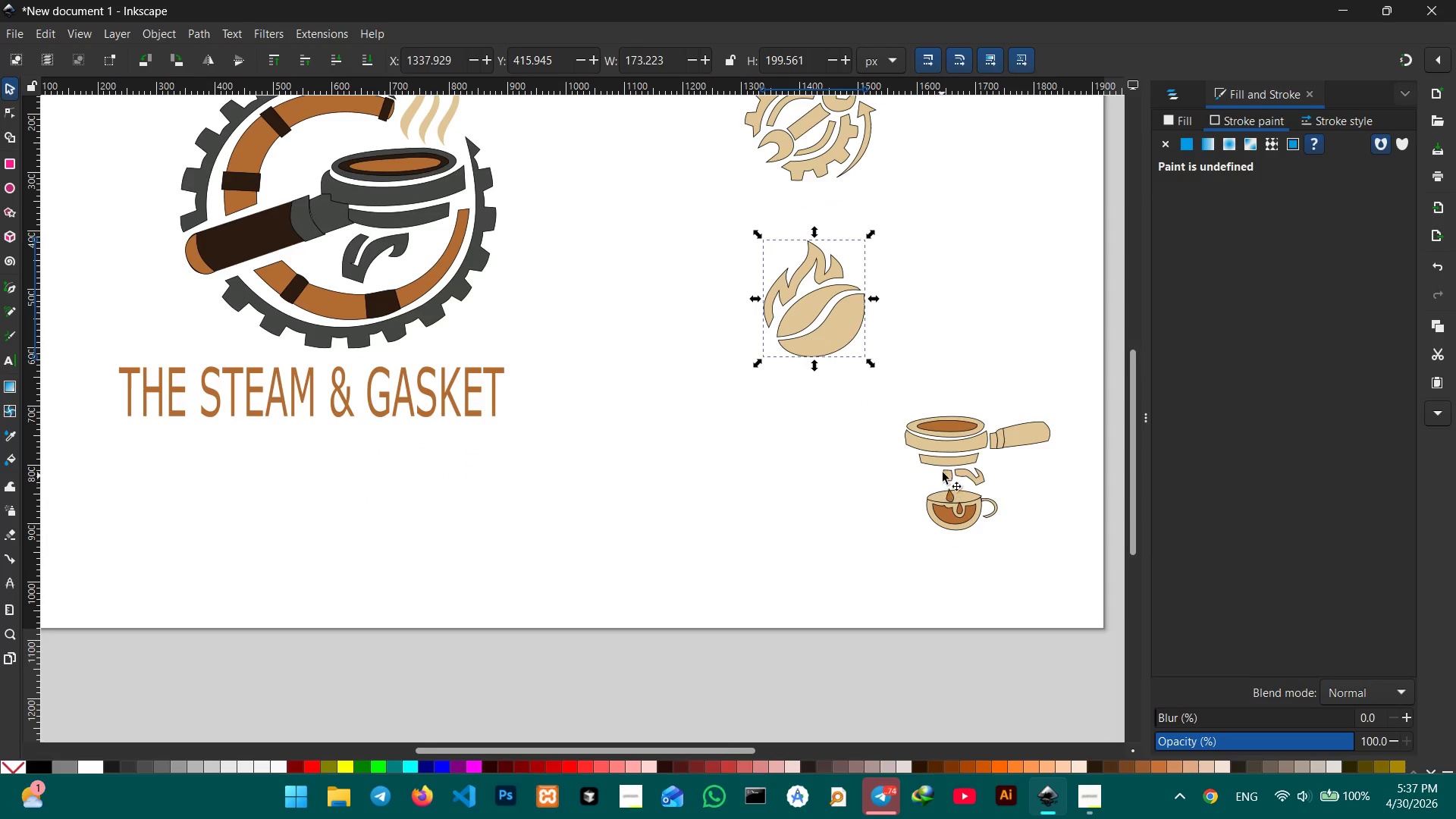 
left_click([946, 453])
 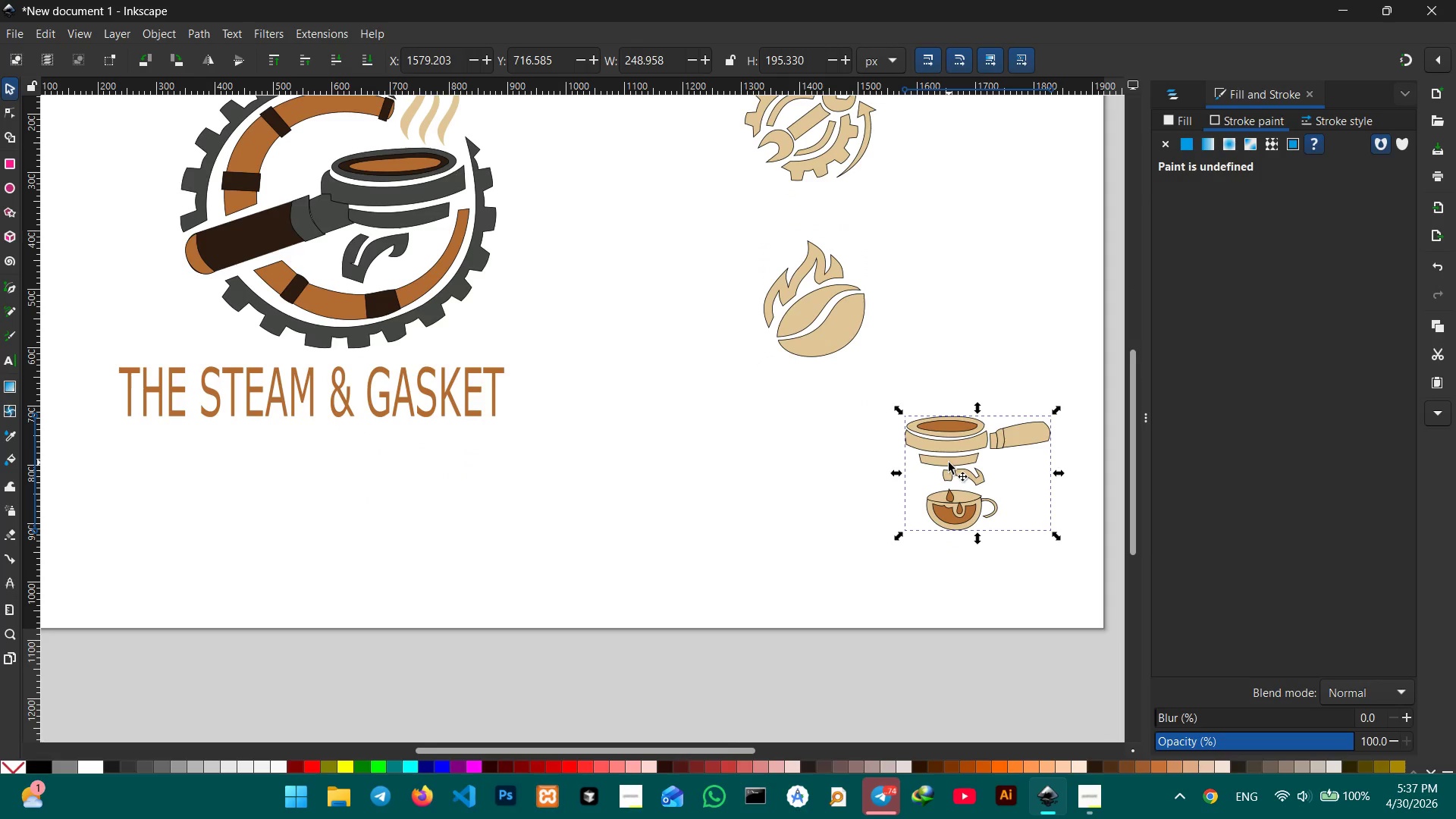 
left_click_drag(start_coordinate=[949, 463], to_coordinate=[808, 479])
 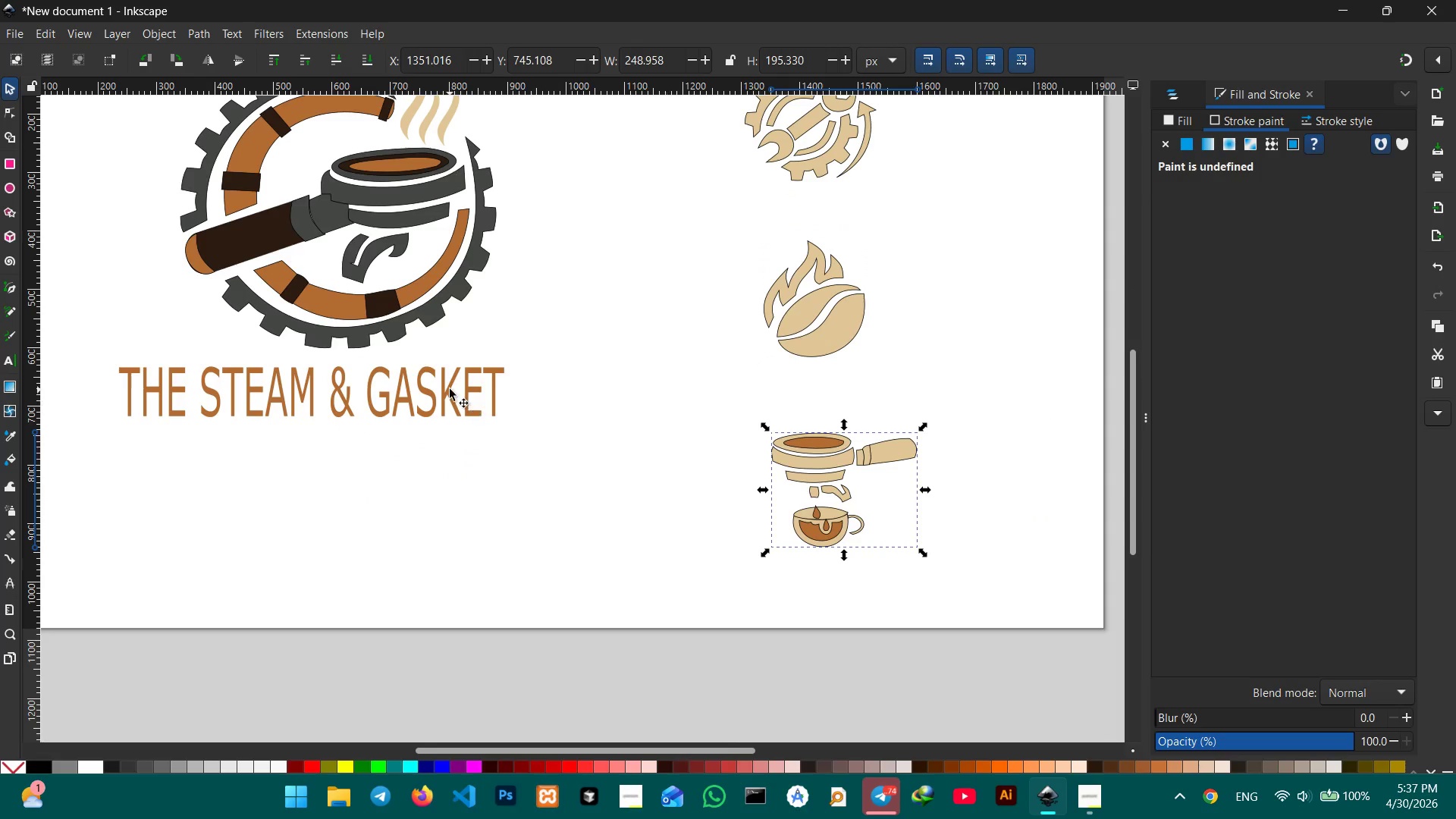 
left_click([447, 388])
 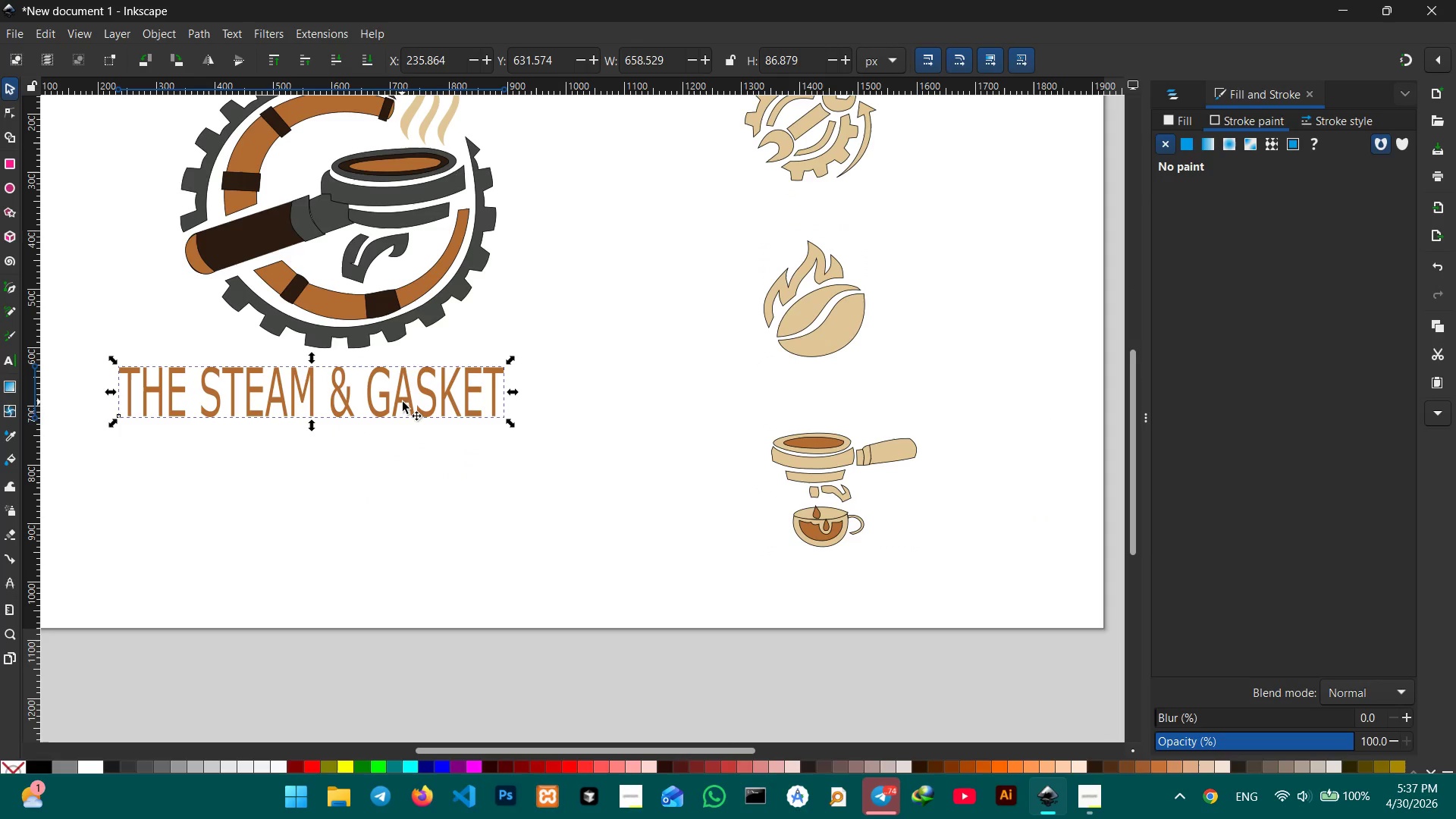 
left_click_drag(start_coordinate=[403, 402], to_coordinate=[418, 447])
 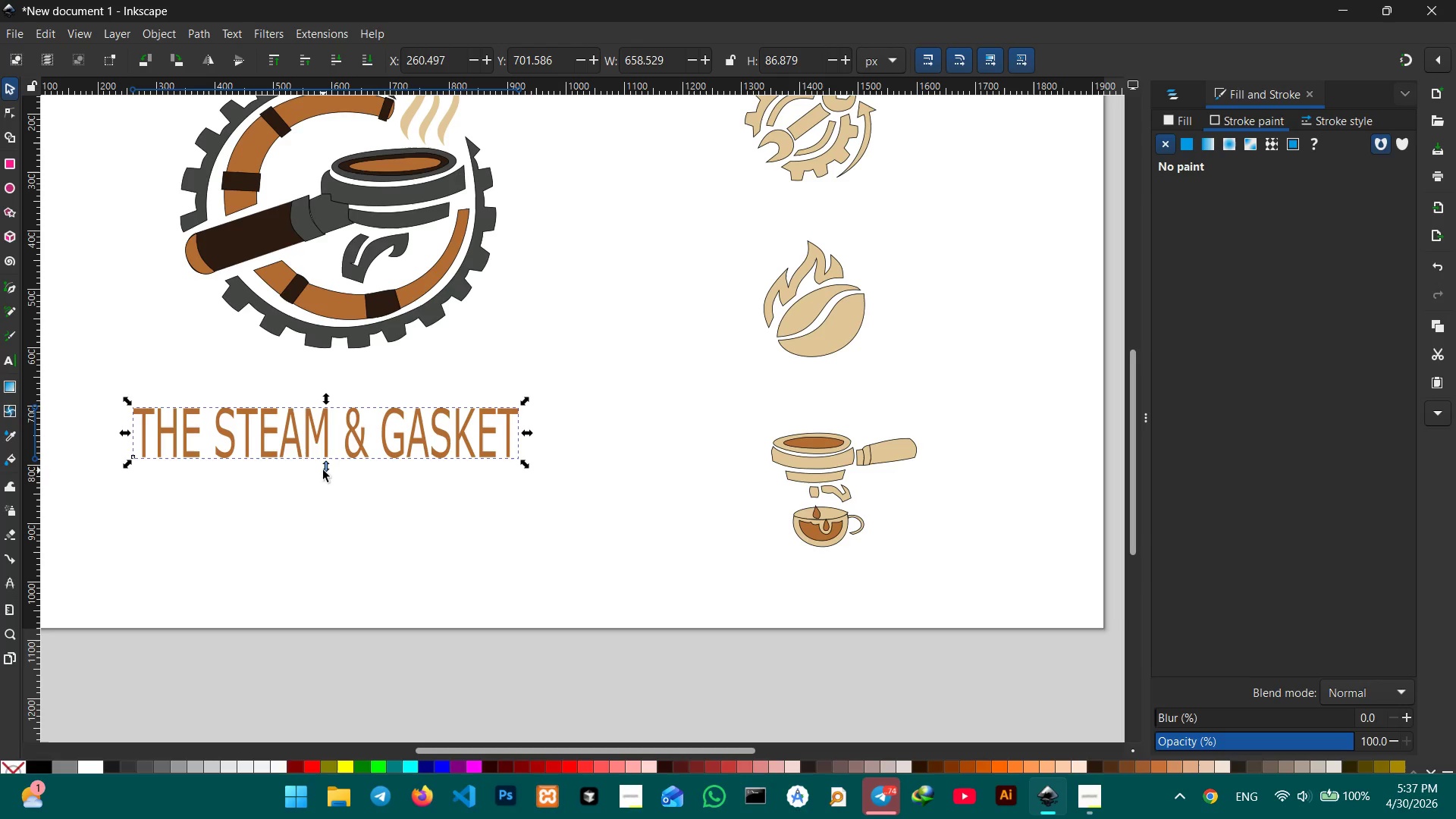 
left_click_drag(start_coordinate=[329, 469], to_coordinate=[331, 530])
 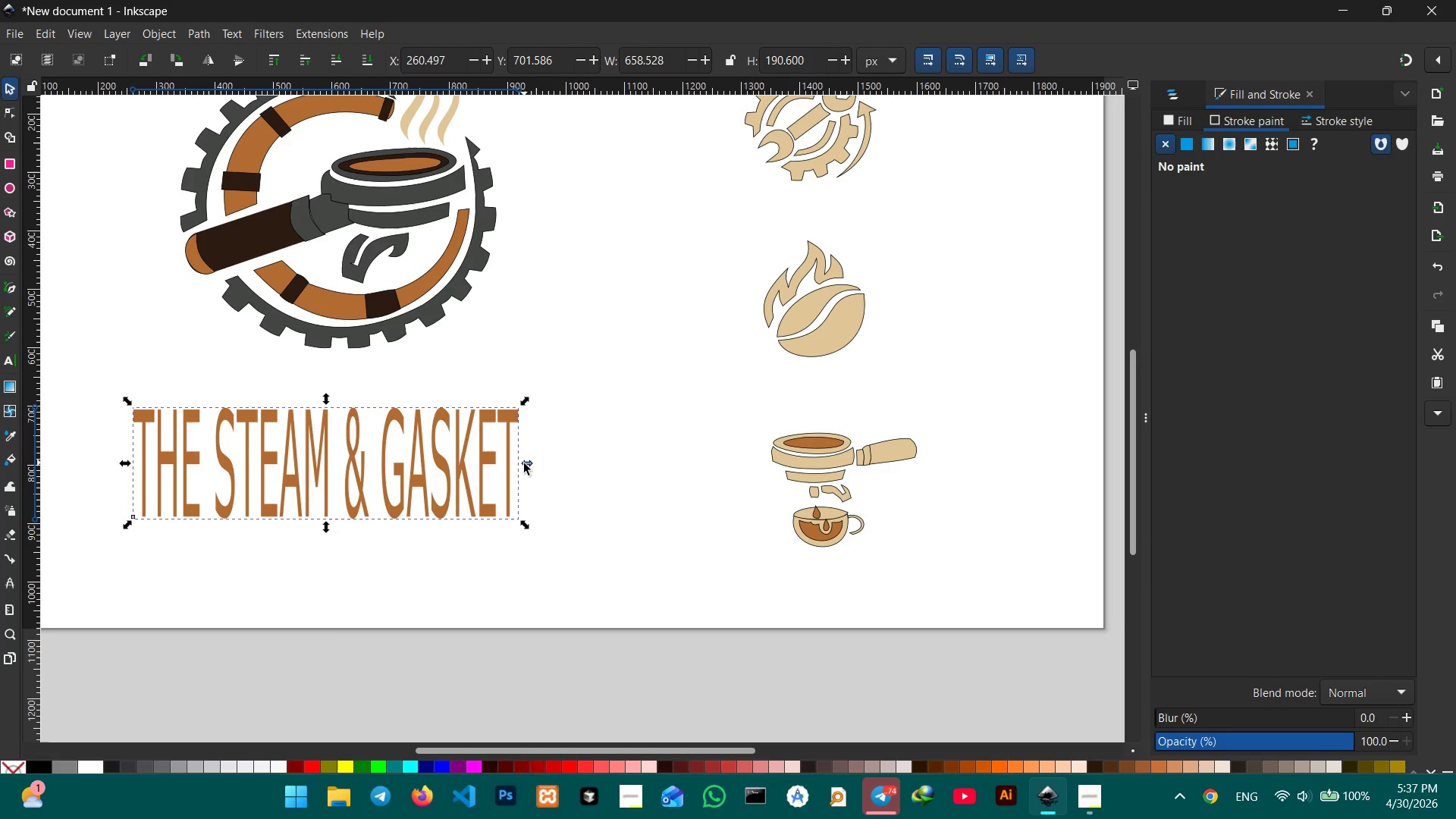 
left_click_drag(start_coordinate=[524, 463], to_coordinate=[547, 468])
 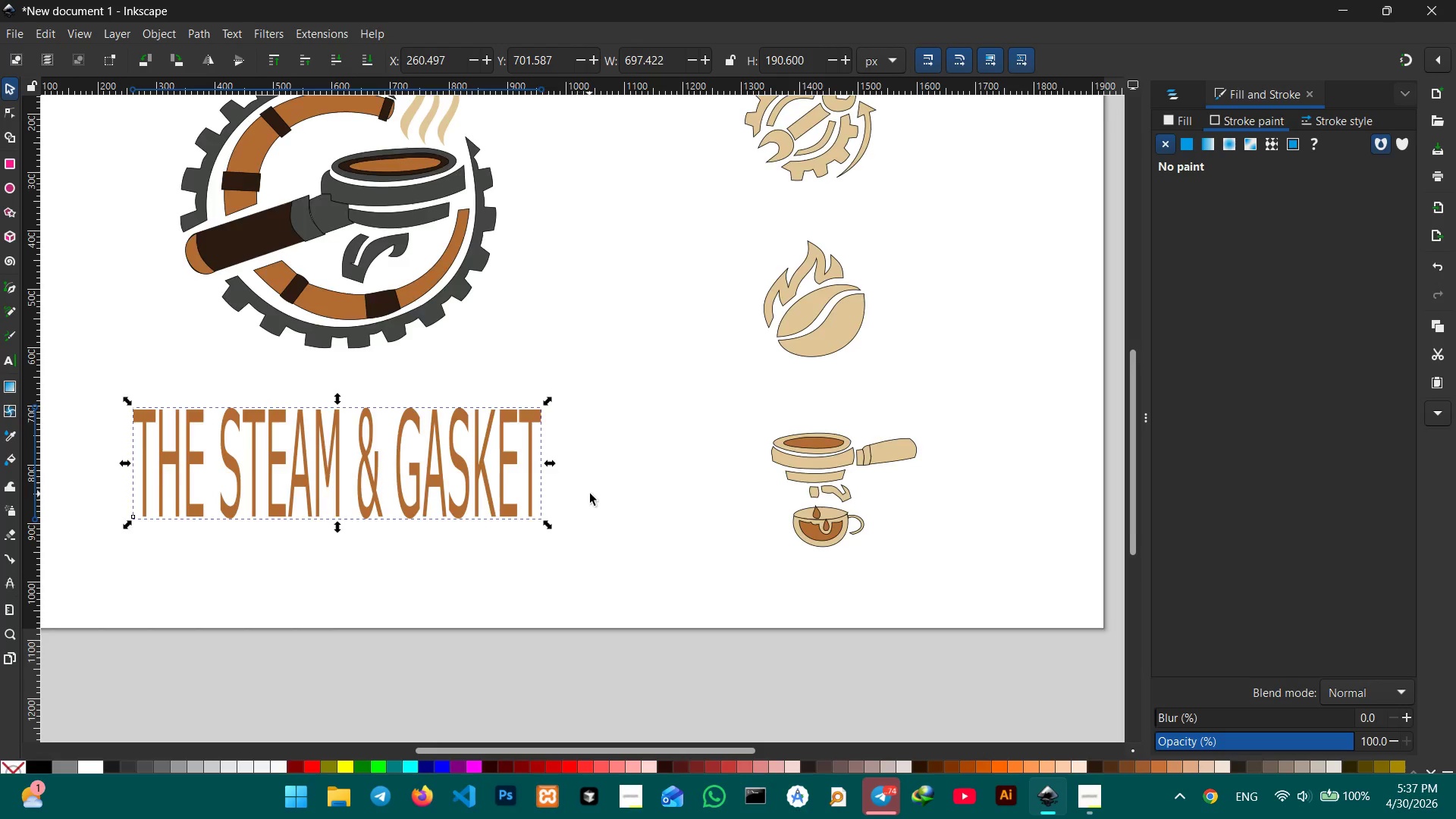 
scroll: coordinate [590, 494], scroll_direction: up, amount: 1.0
 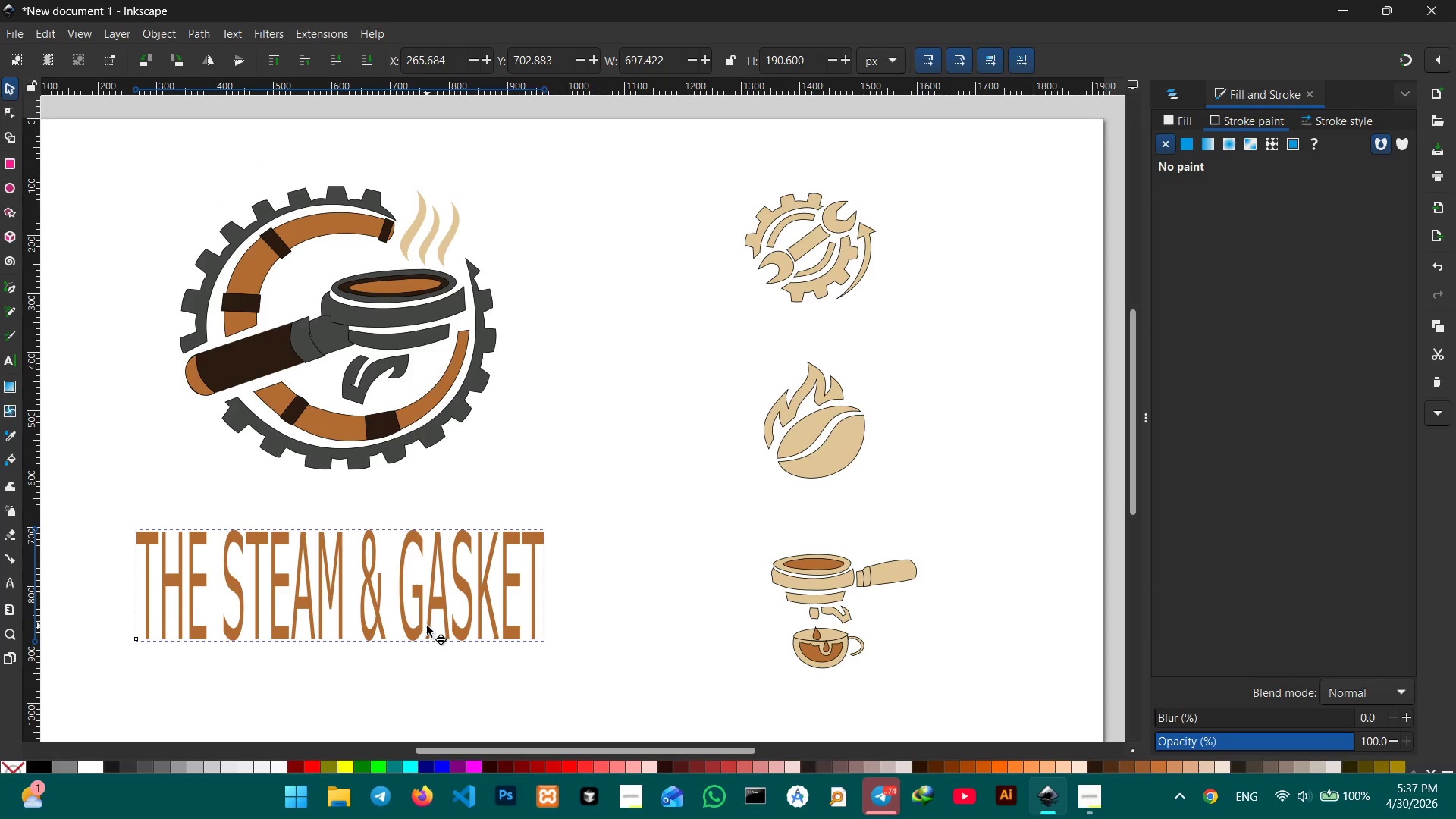 
hold_key(key=Space, duration=1.0)
 